 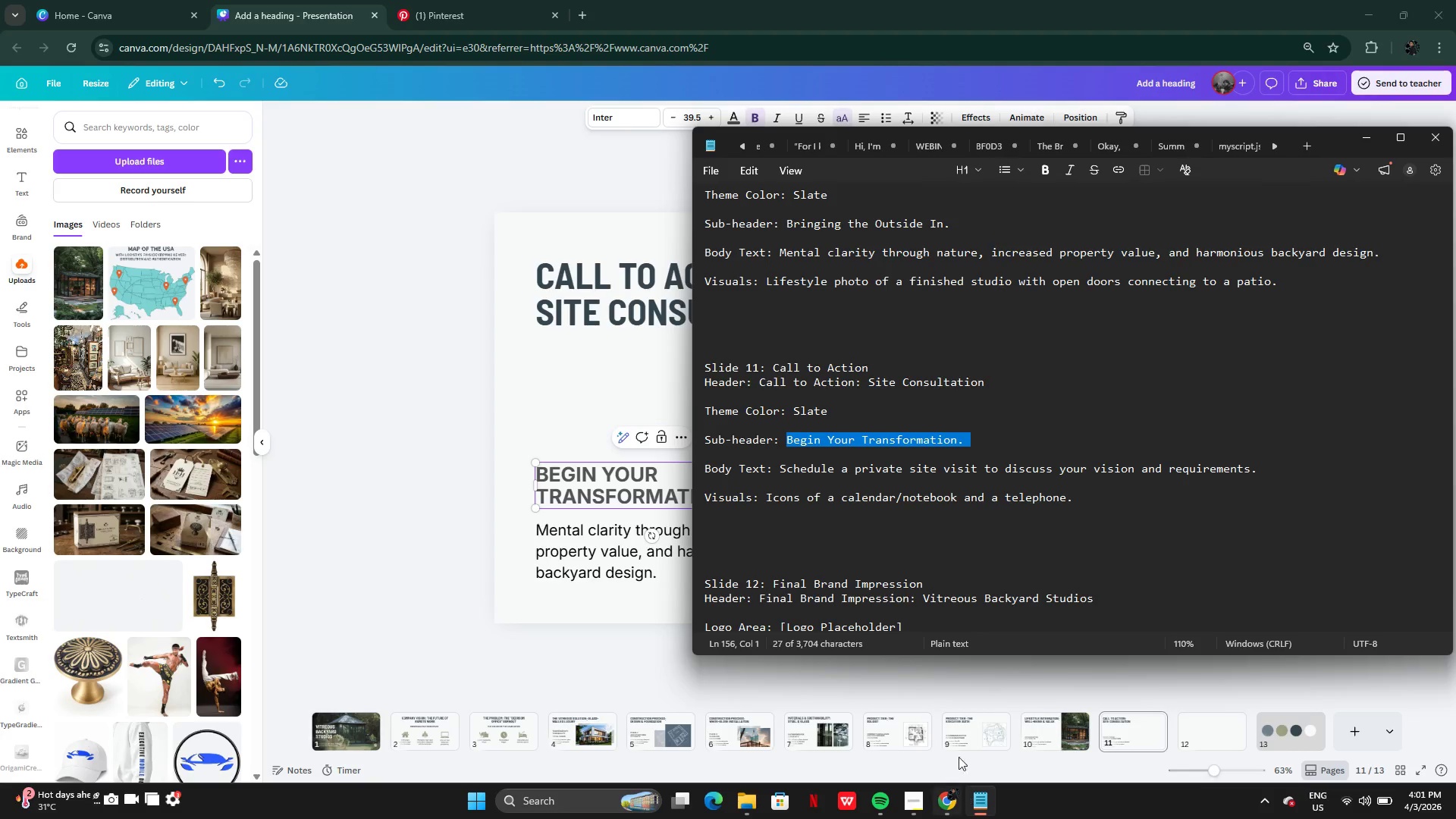 
double_click([770, 469])
 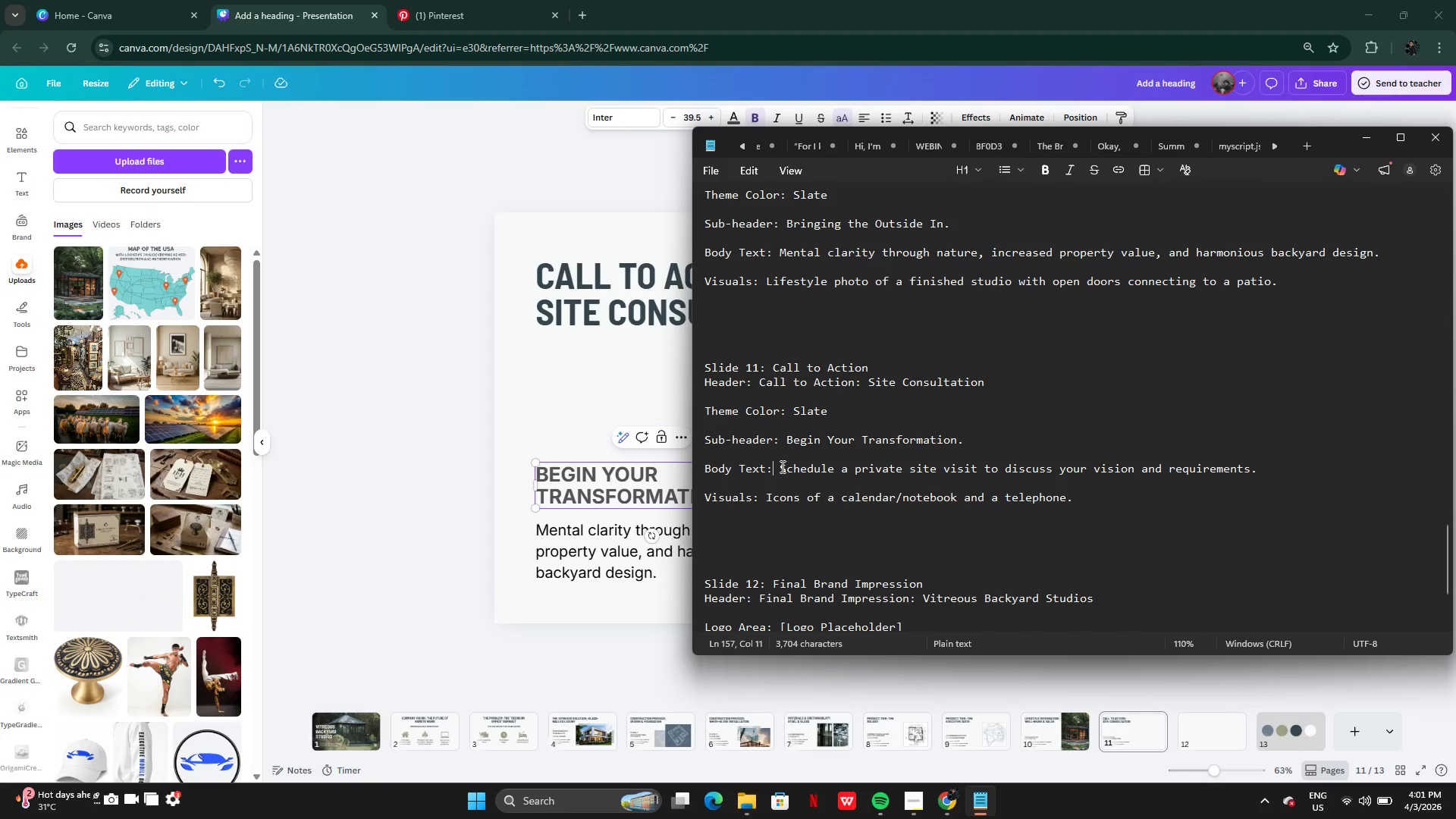 
triple_click([781, 466])
 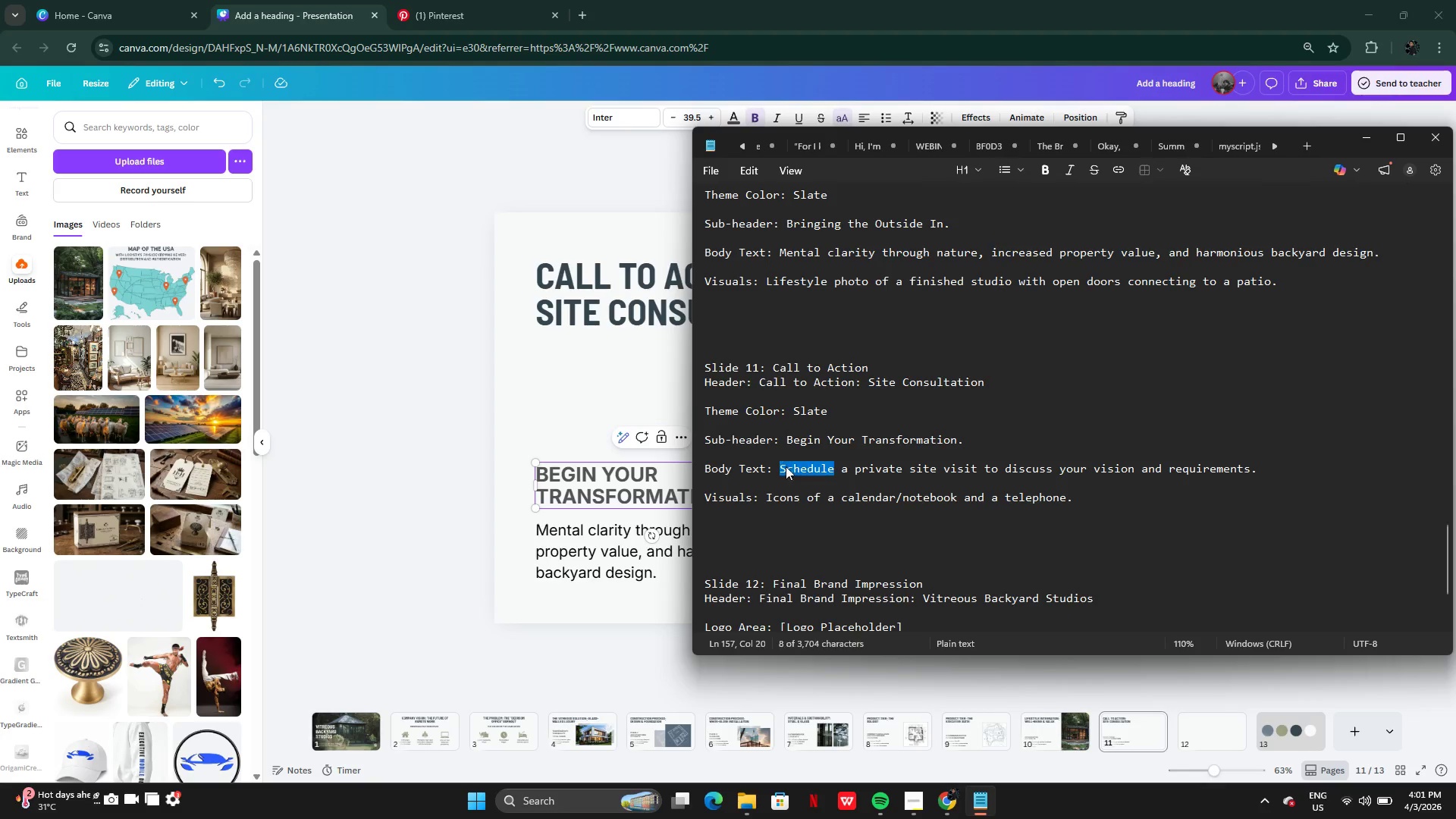 
left_click_drag(start_coordinate=[781, 466], to_coordinate=[1267, 468])
 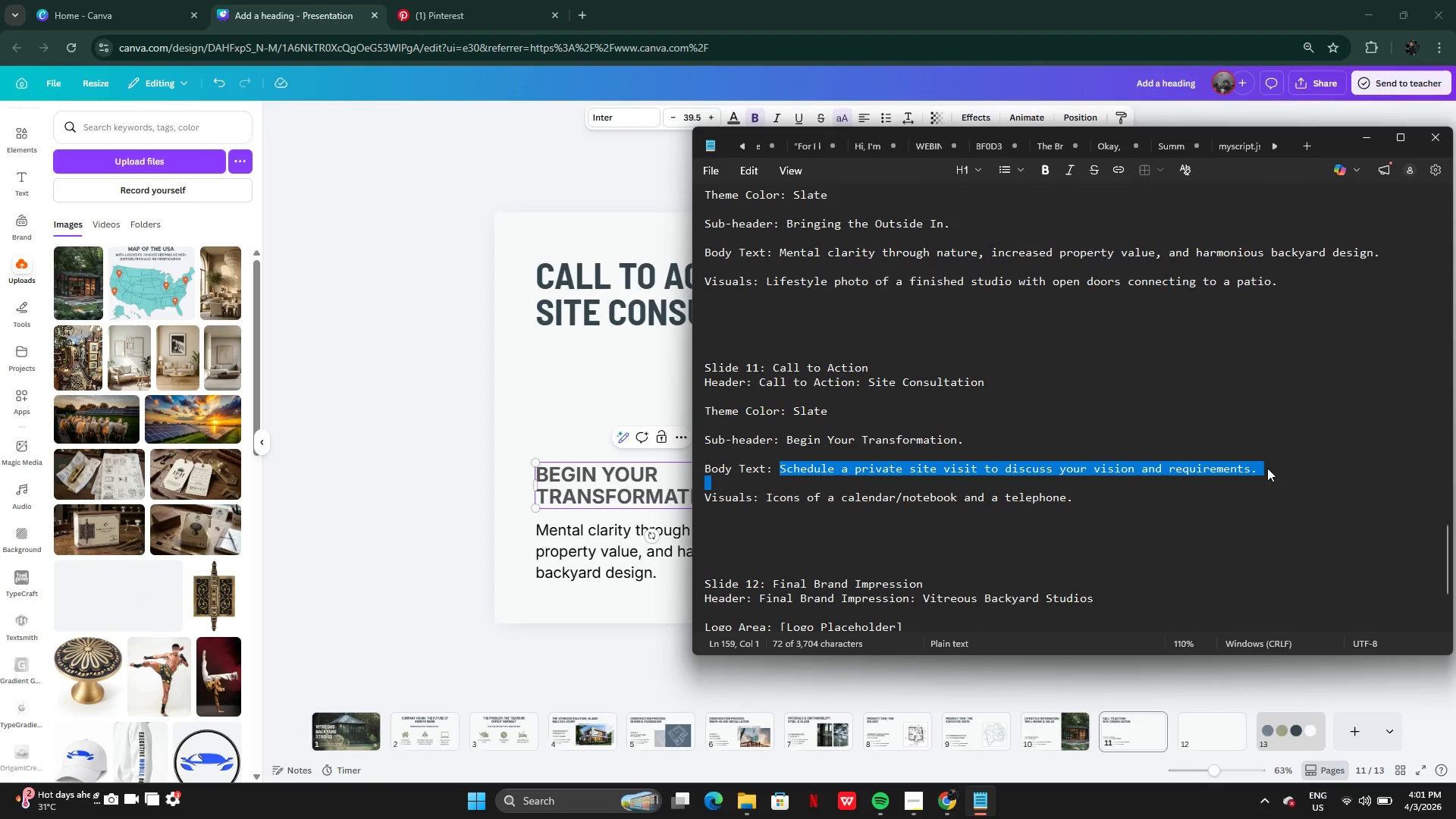 
key(Control+C)
 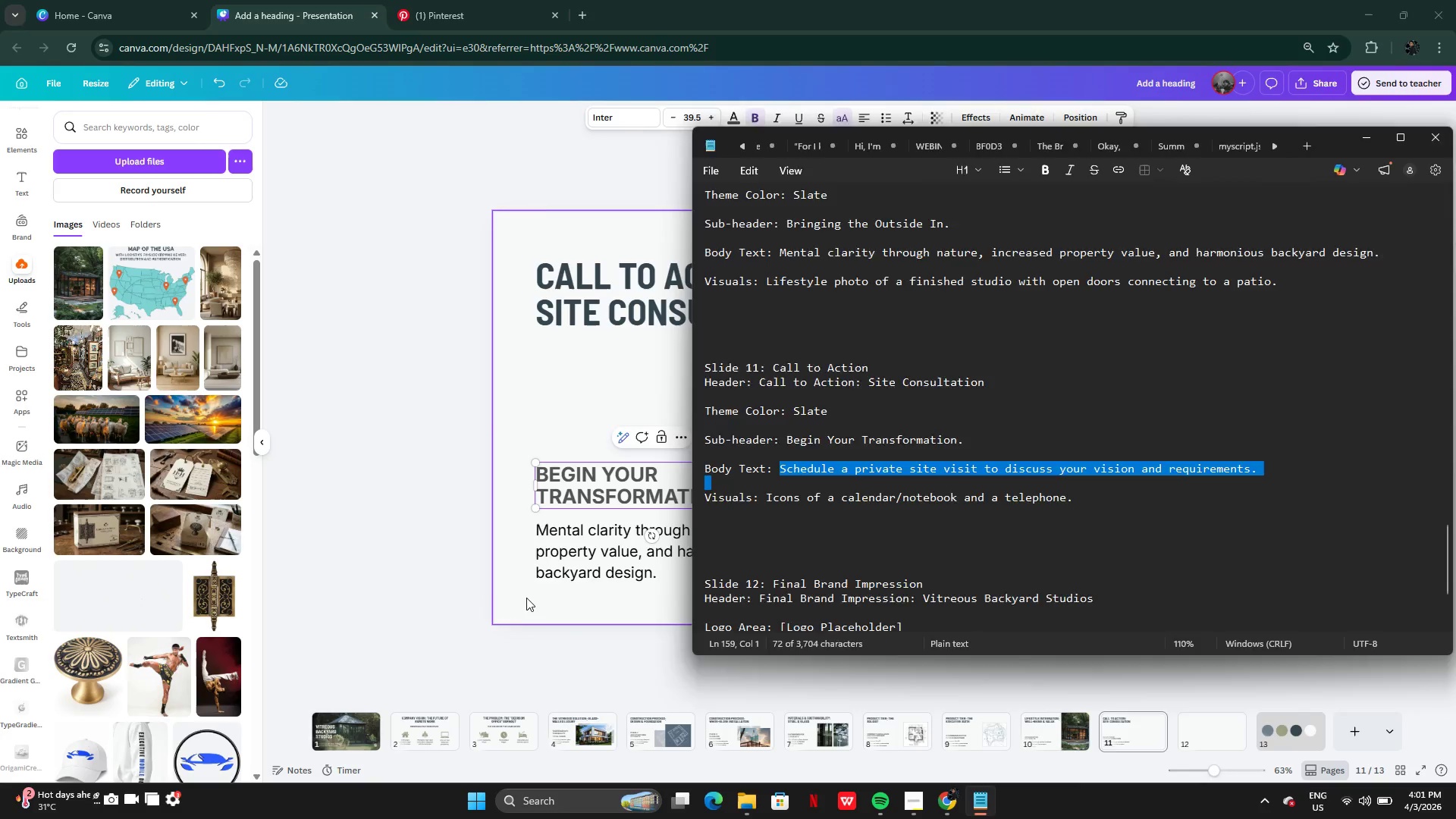 
double_click([595, 551])
 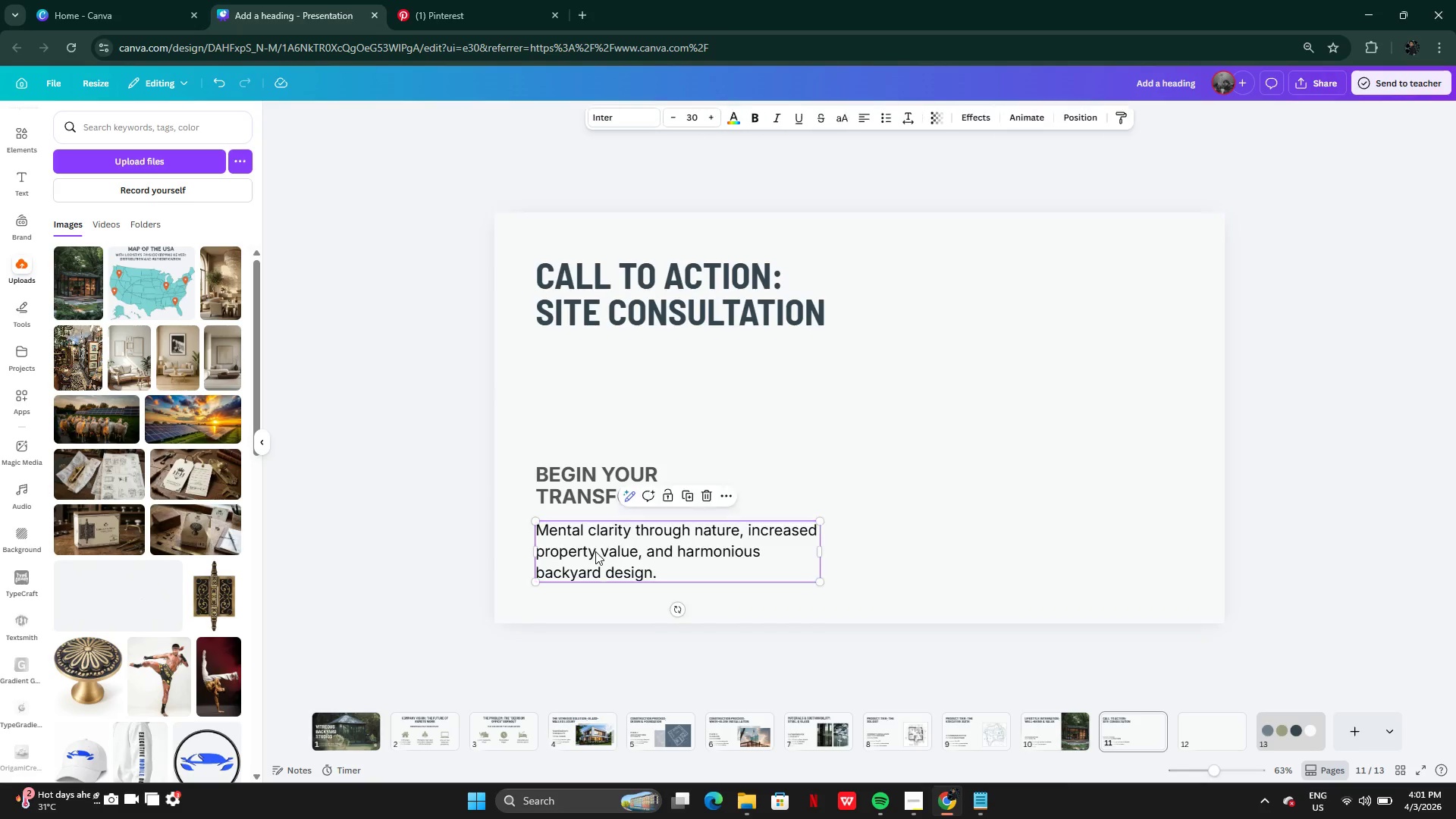 
triple_click([595, 551])
 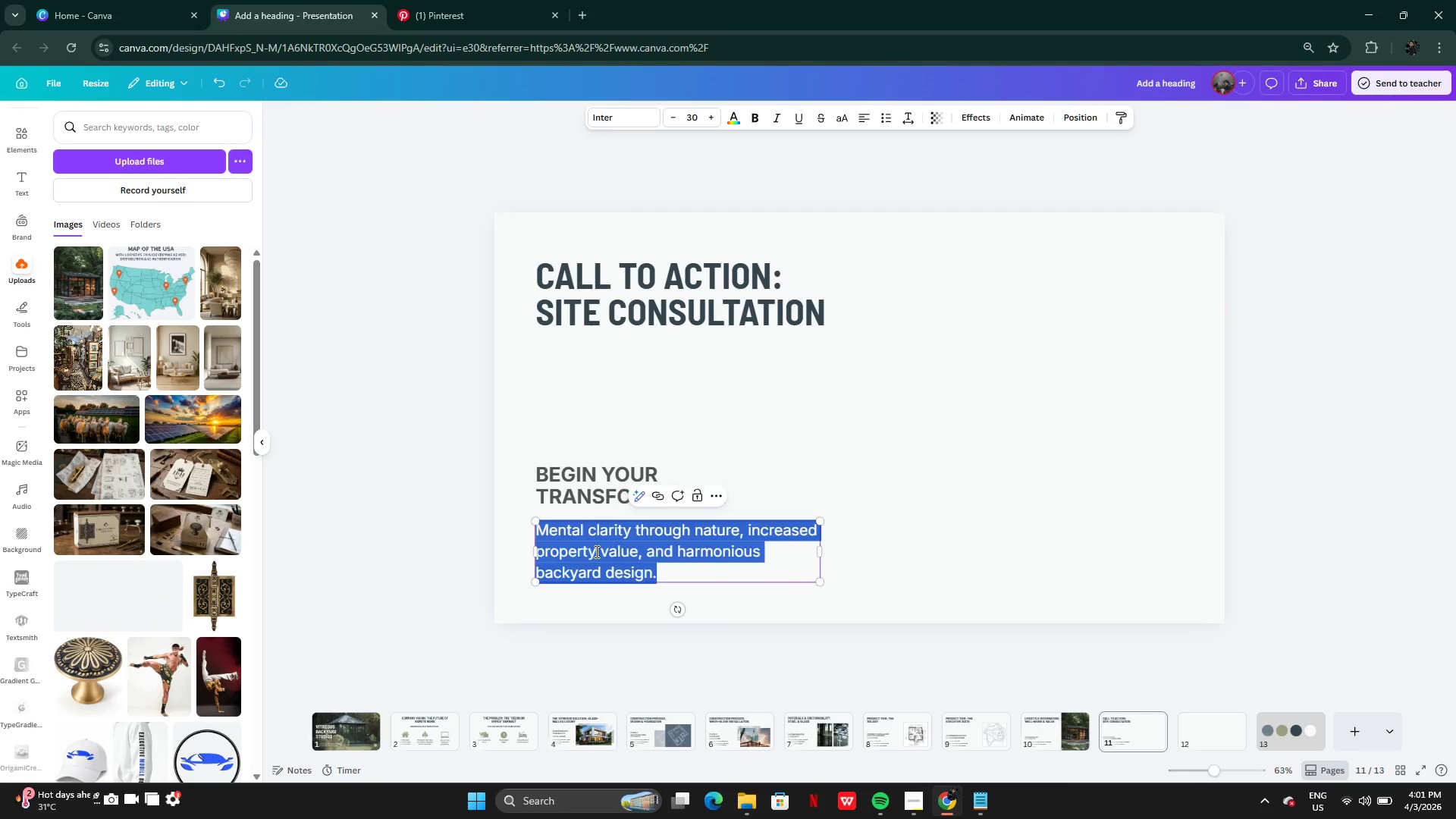 
key(Control+B)
 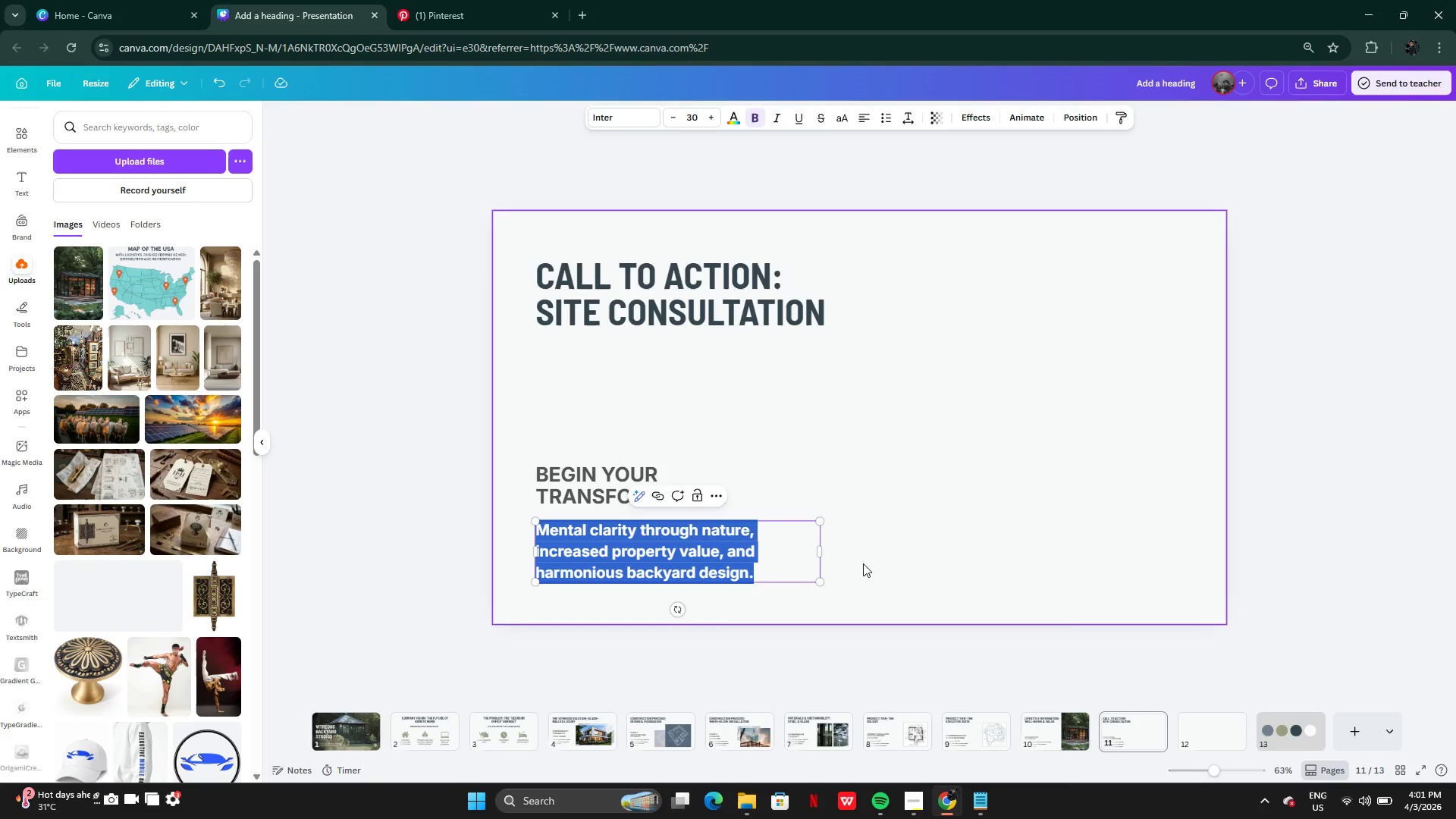 
left_click([863, 563])
 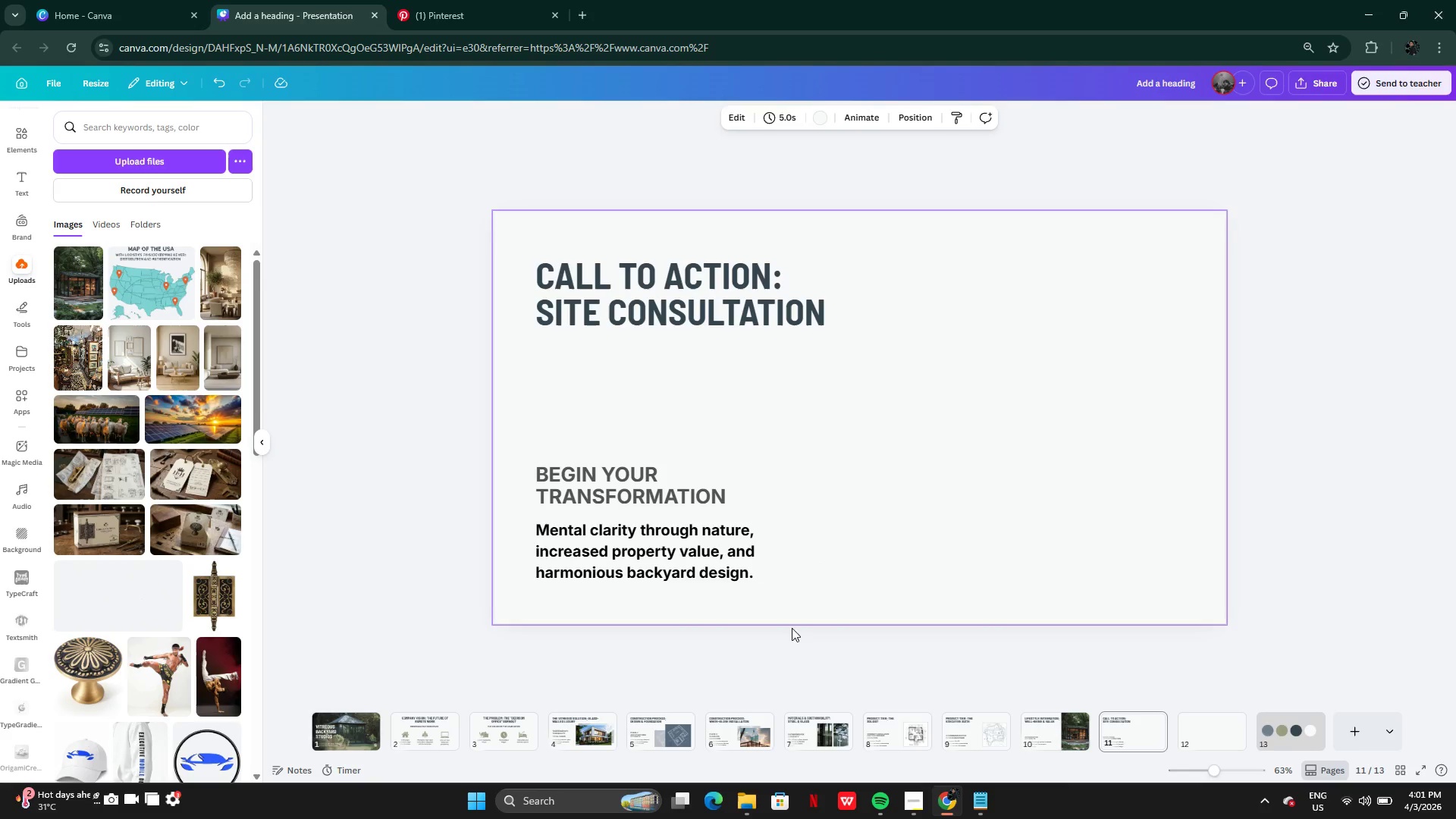 
left_click([689, 561])
 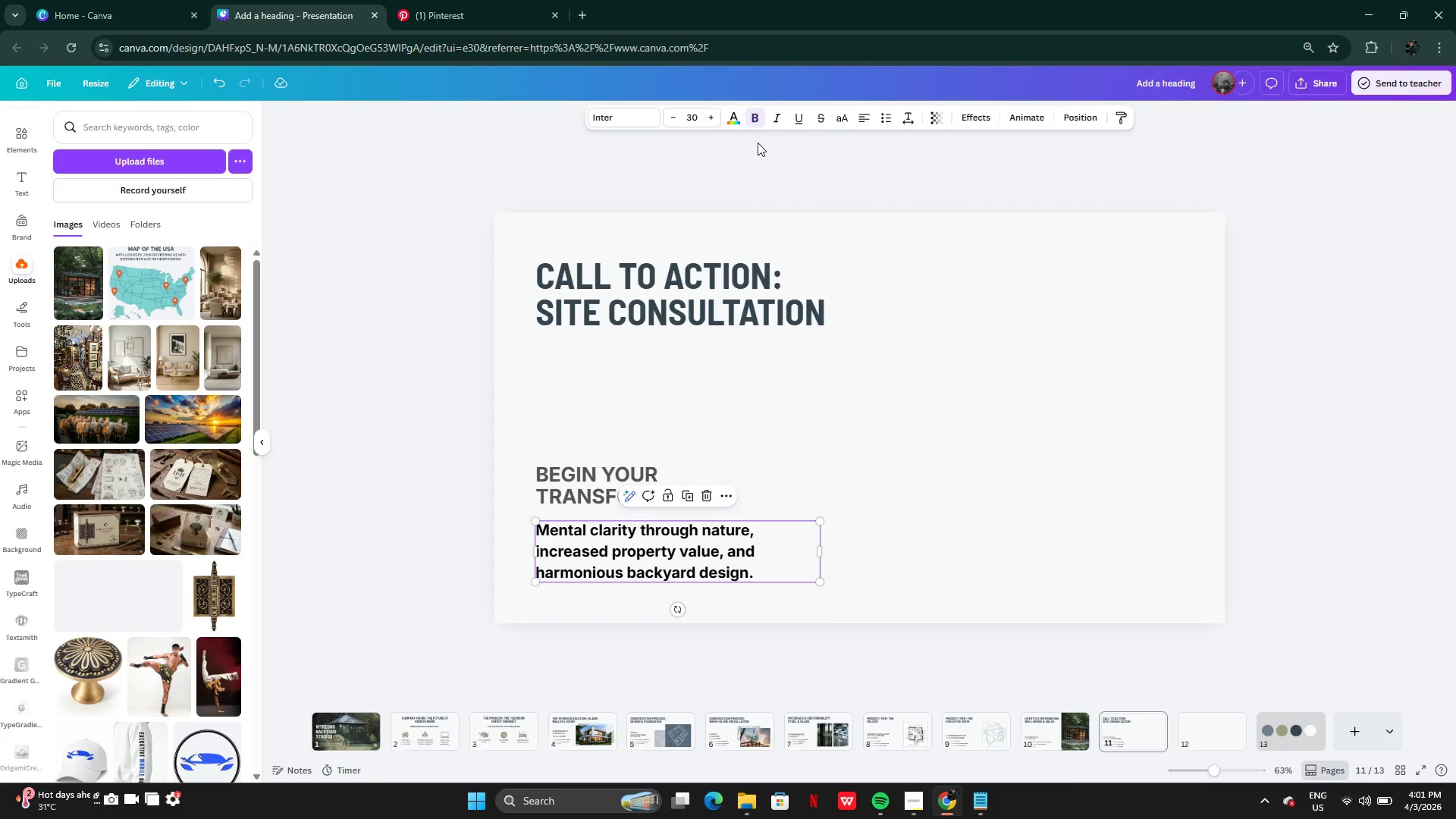 
left_click([758, 124])
 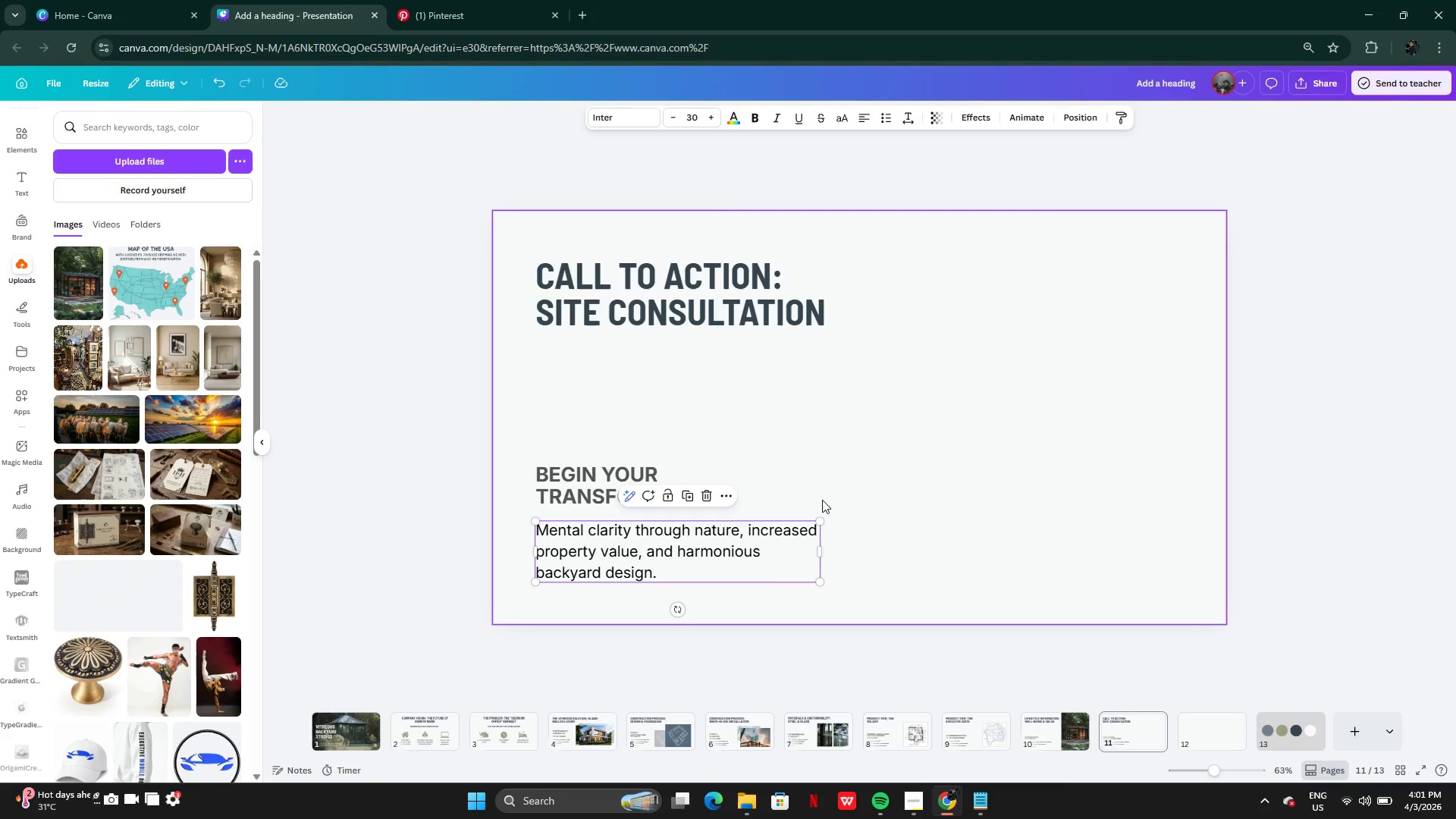 
left_click([849, 502])
 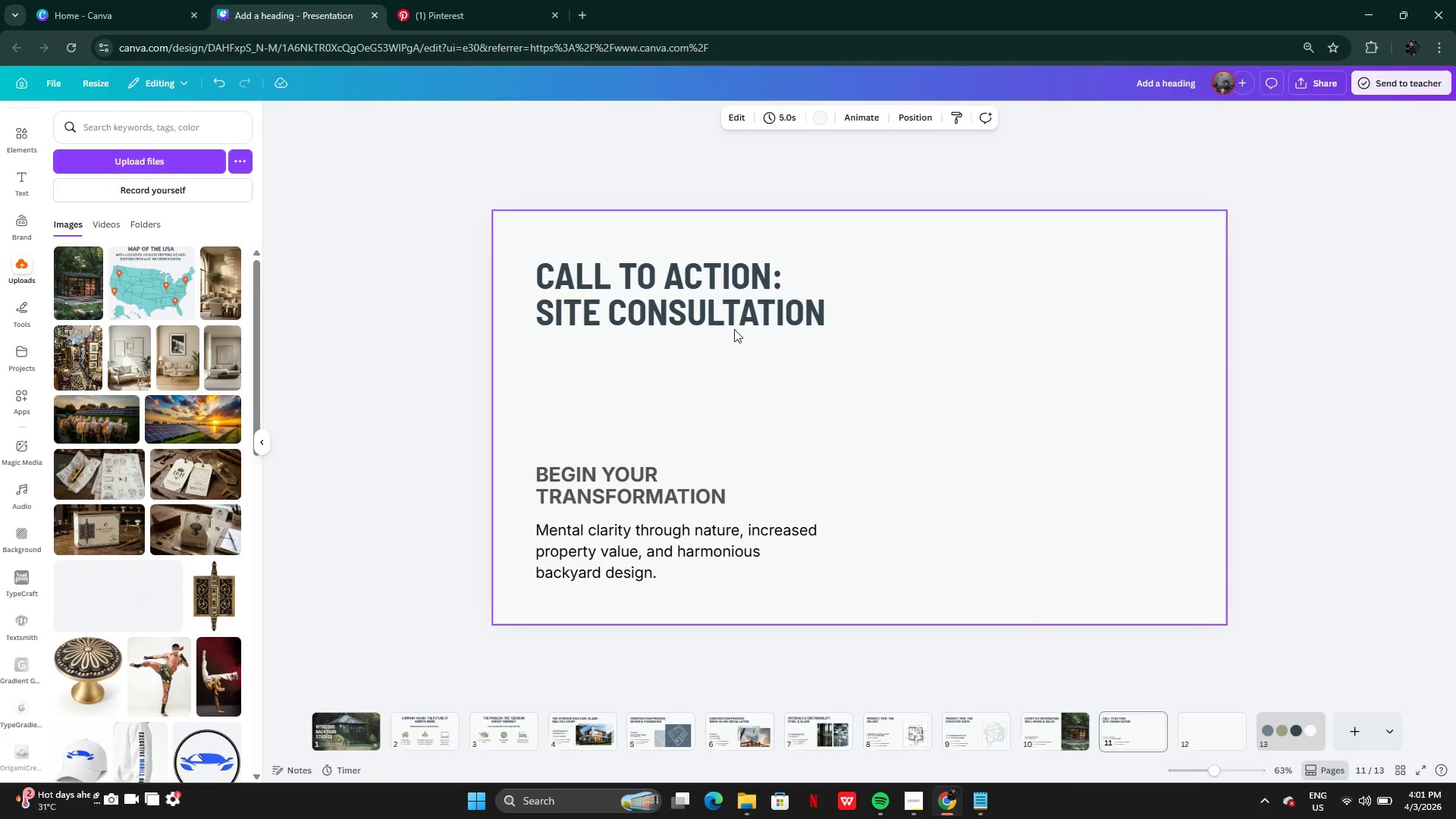 
left_click([711, 307])
 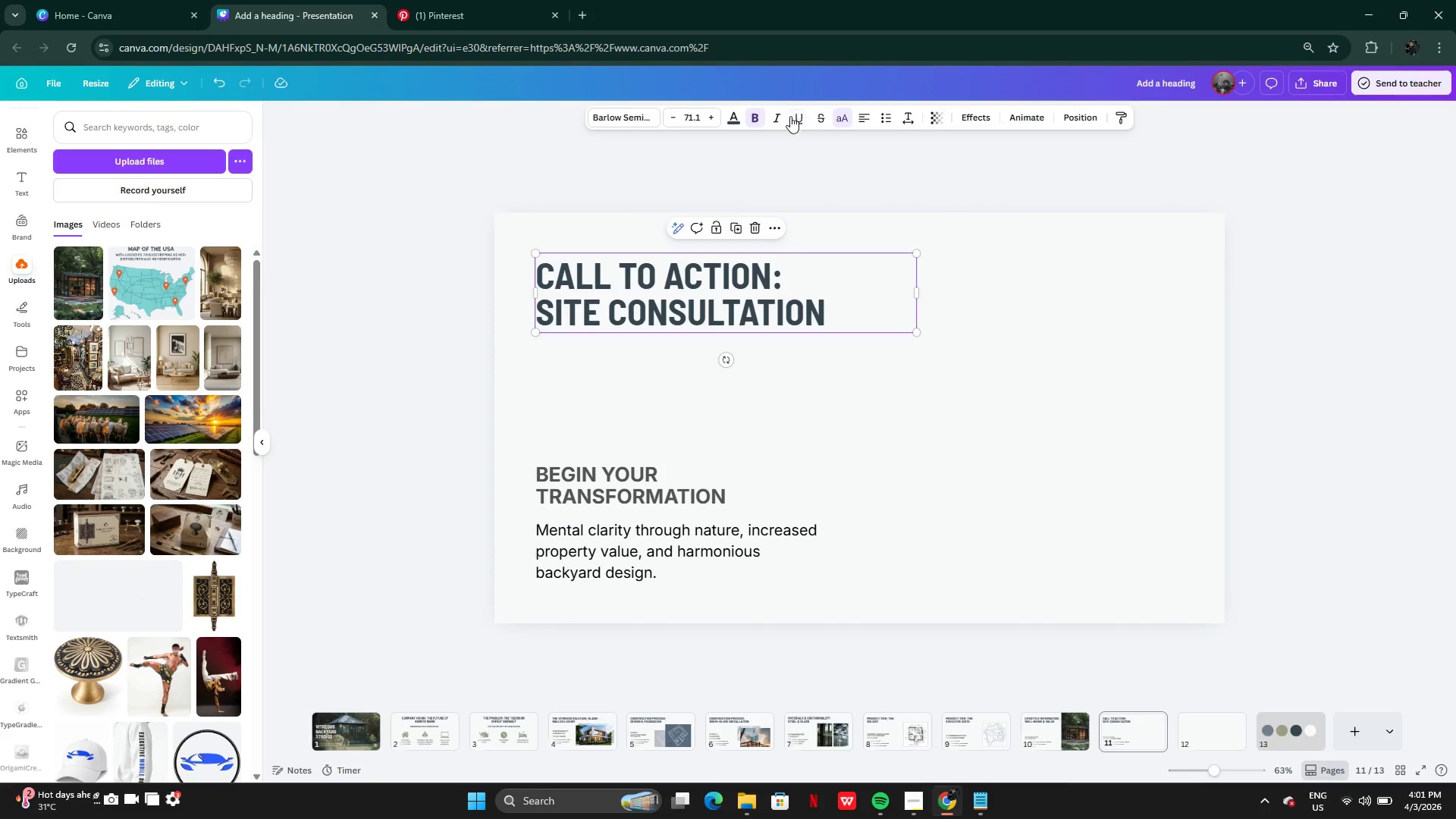 
mouse_move([860, 140])
 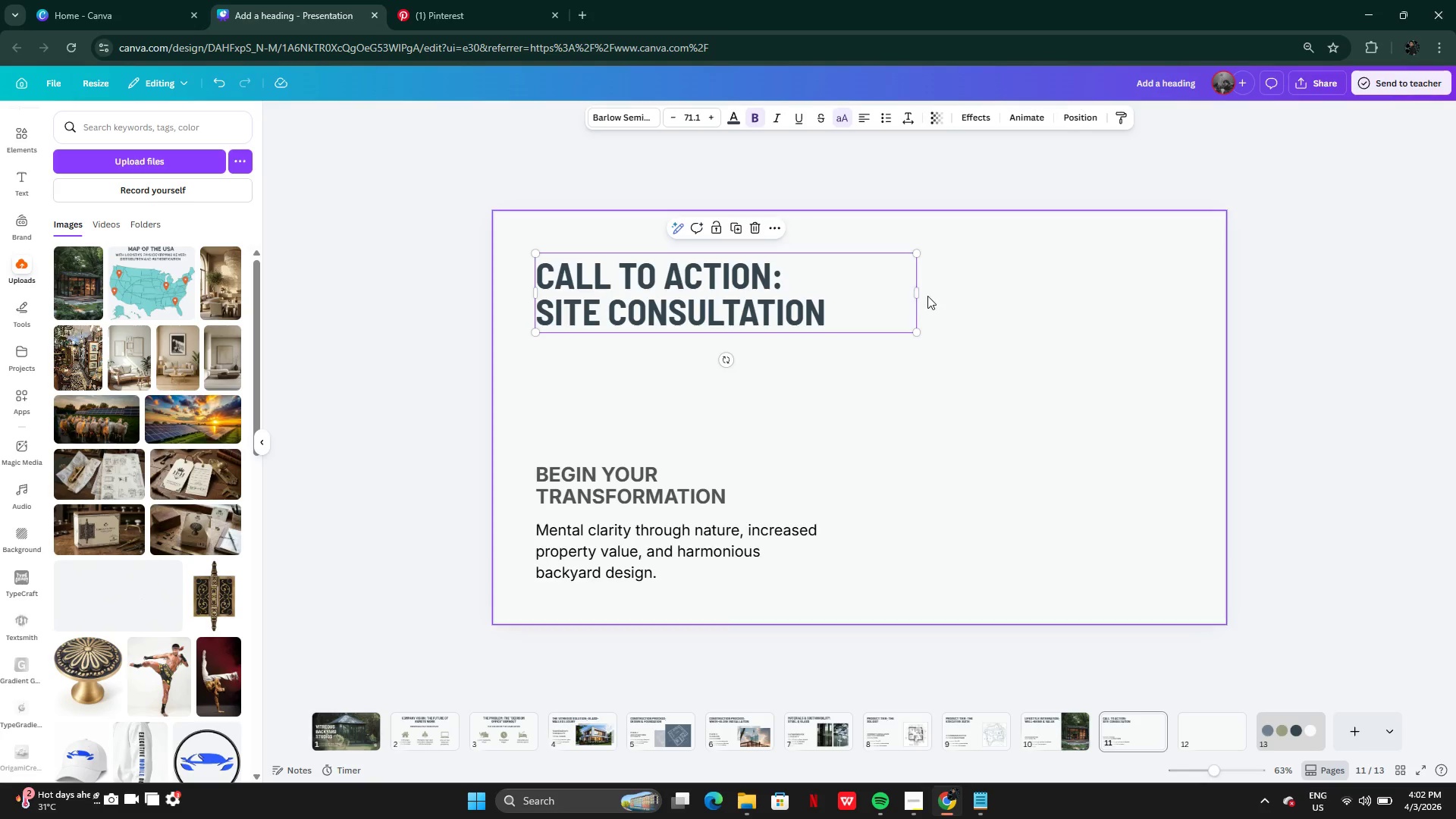 
left_click_drag(start_coordinate=[919, 295], to_coordinate=[842, 290])
 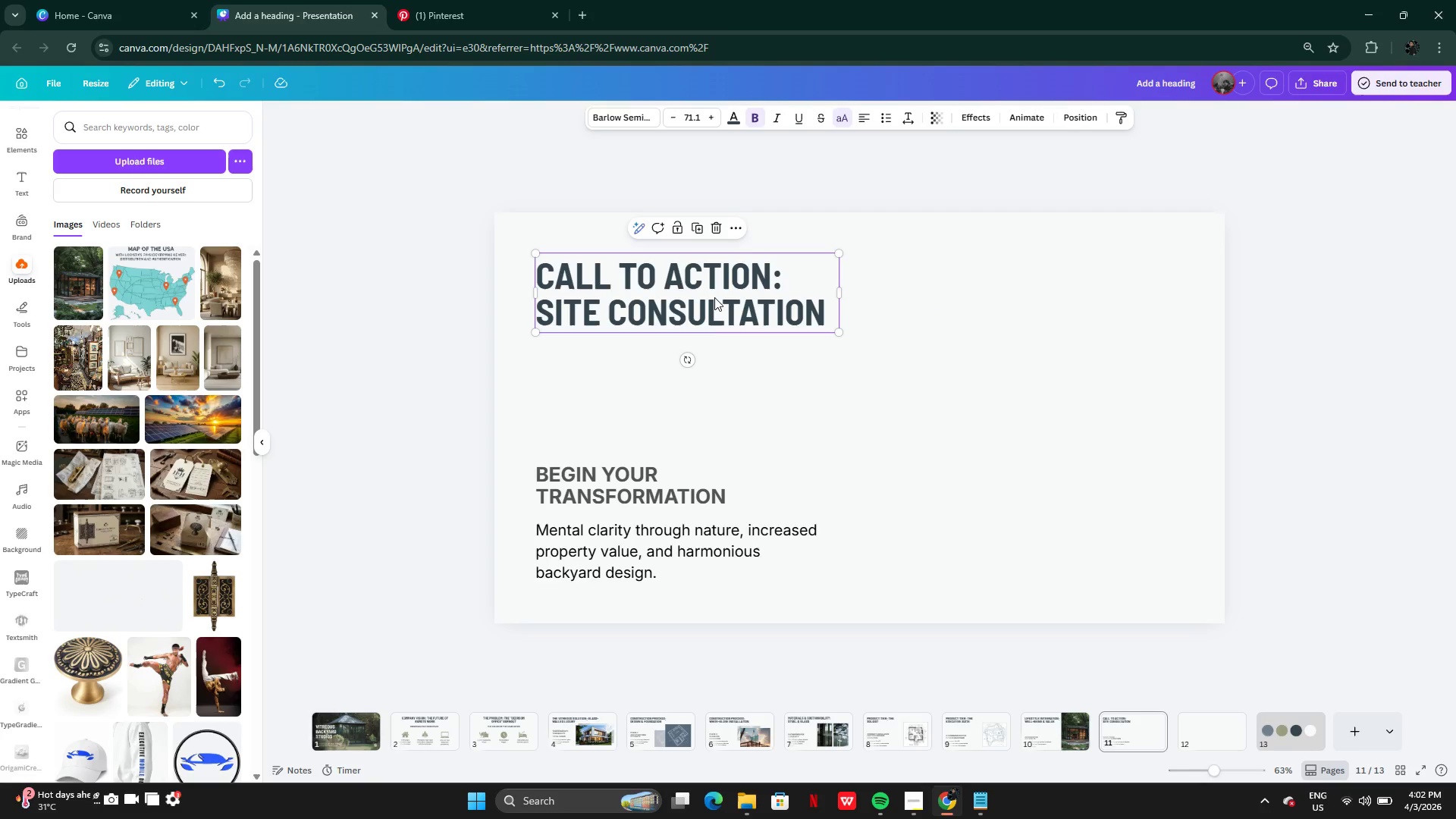 
left_click_drag(start_coordinate=[714, 297], to_coordinate=[713, 371])
 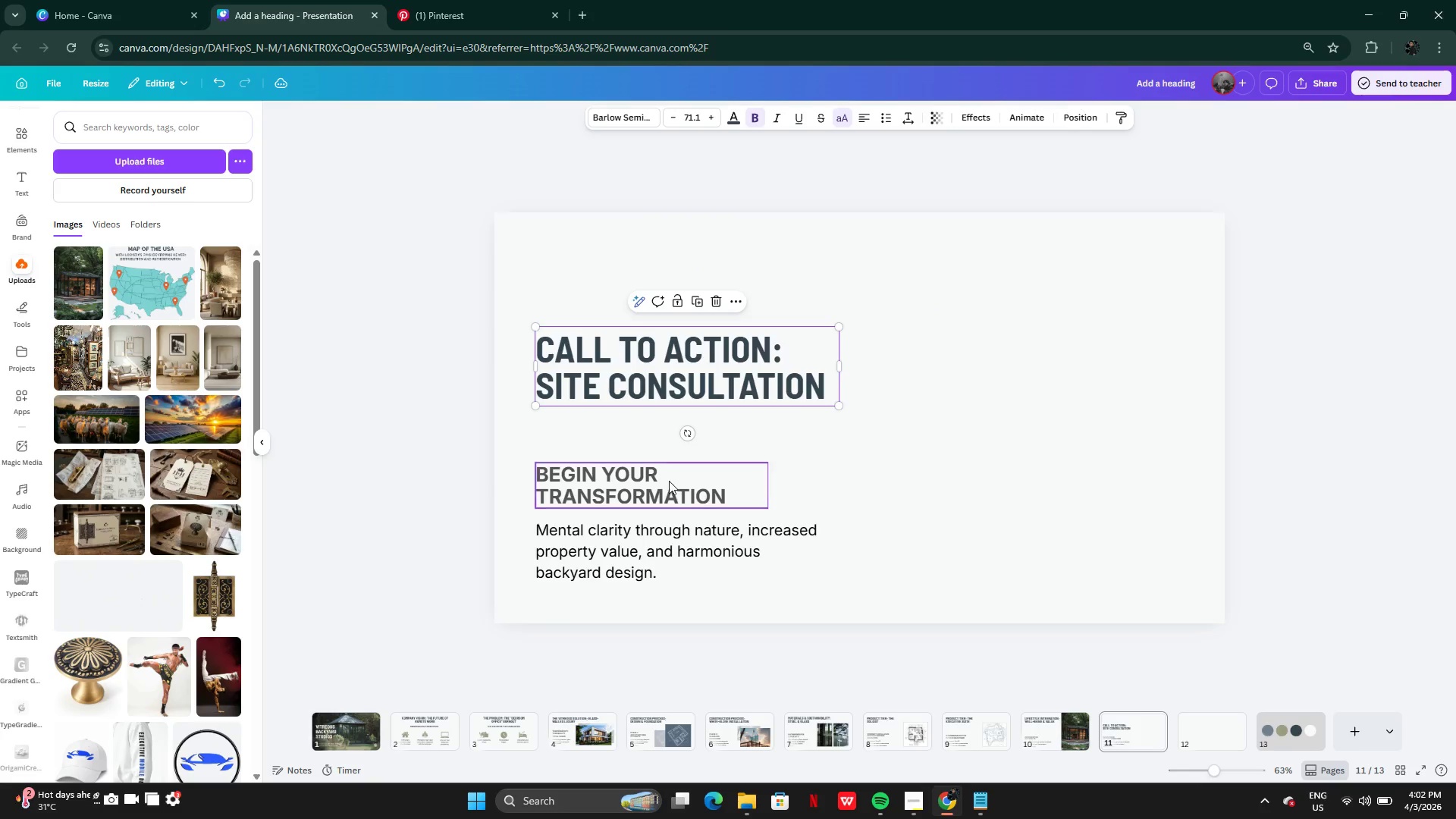 
left_click([668, 482])
 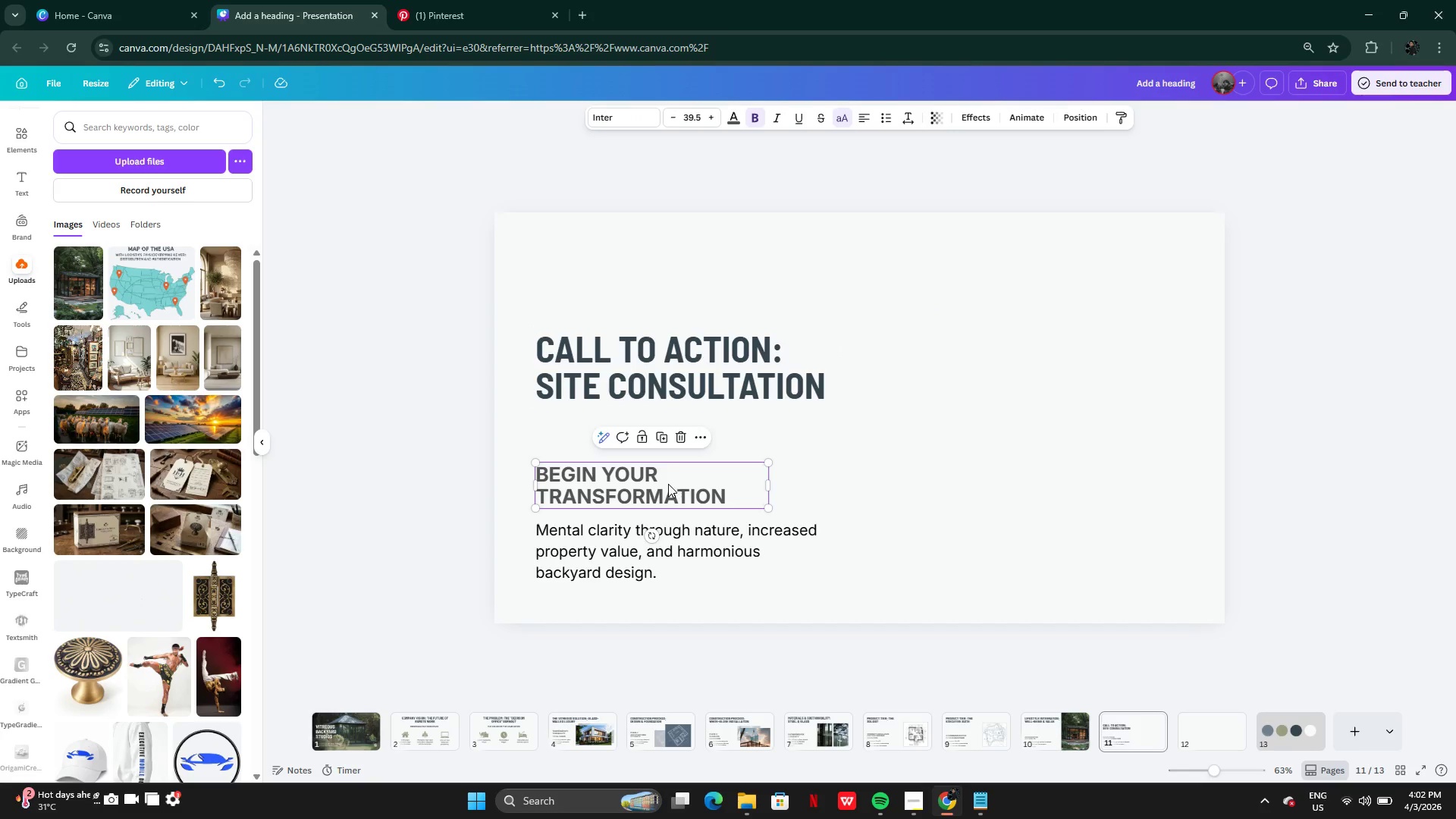 
left_click_drag(start_coordinate=[668, 484], to_coordinate=[667, 446])
 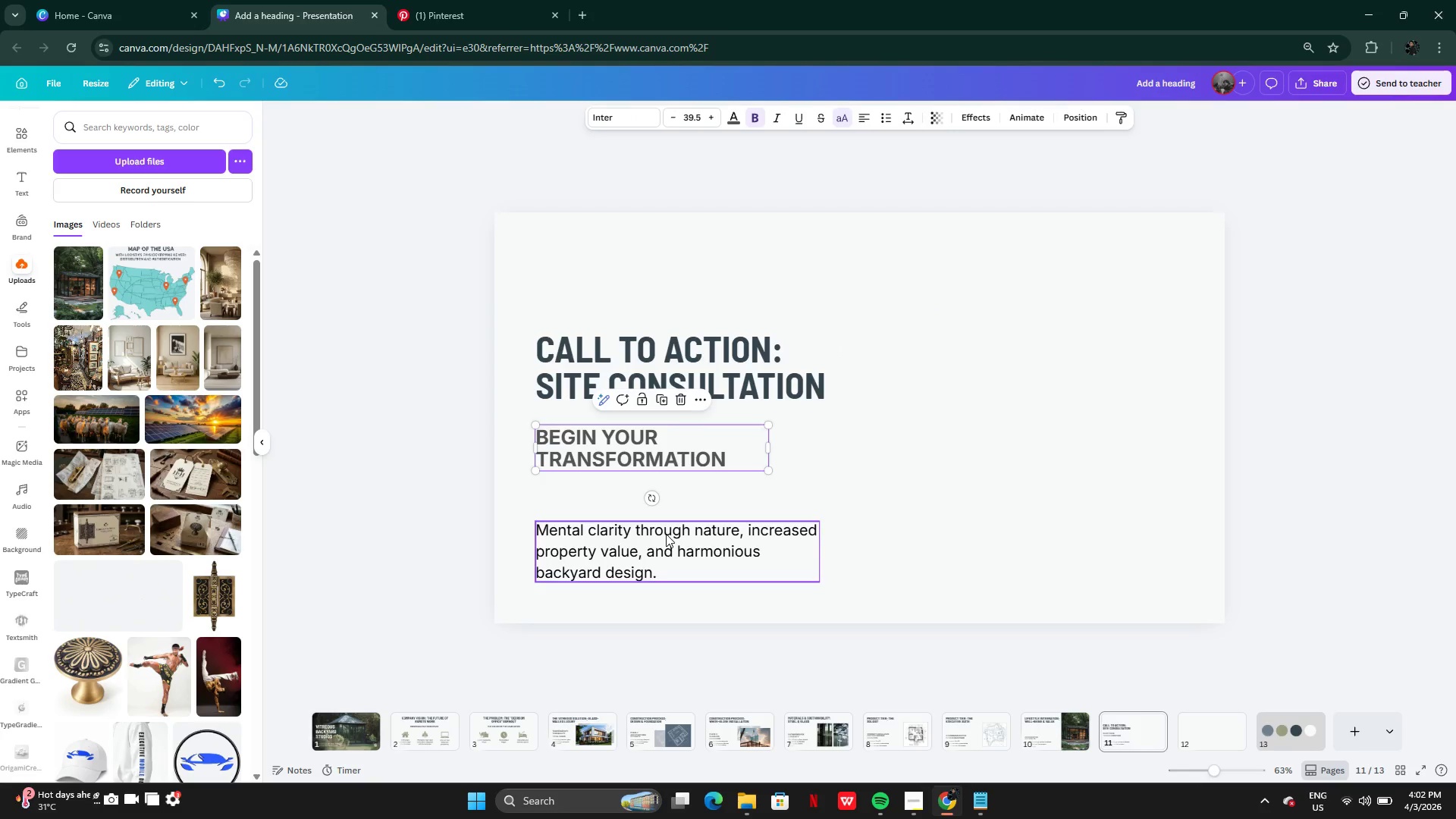 
left_click([666, 534])
 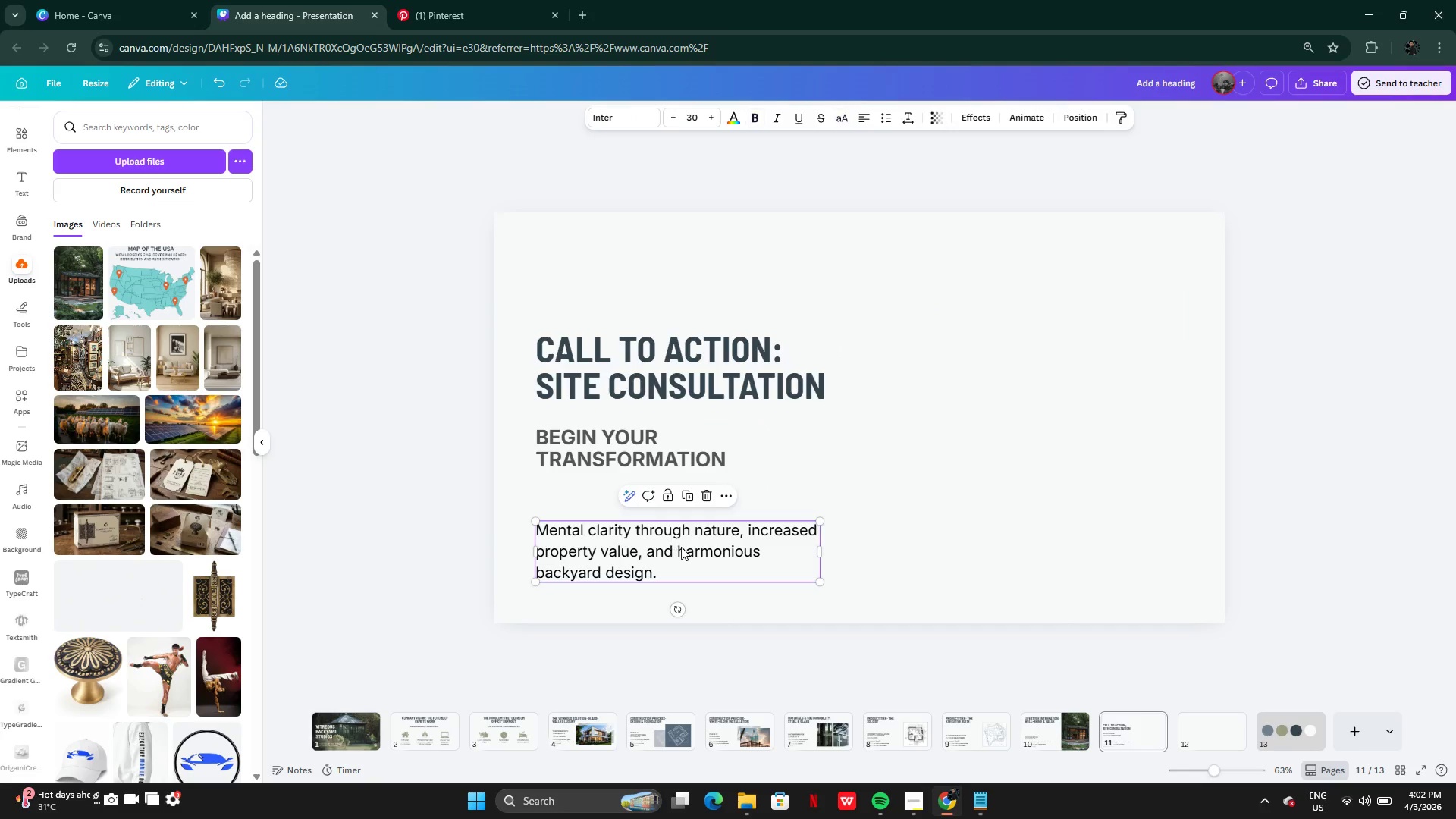 
left_click_drag(start_coordinate=[681, 547], to_coordinate=[683, 504])
 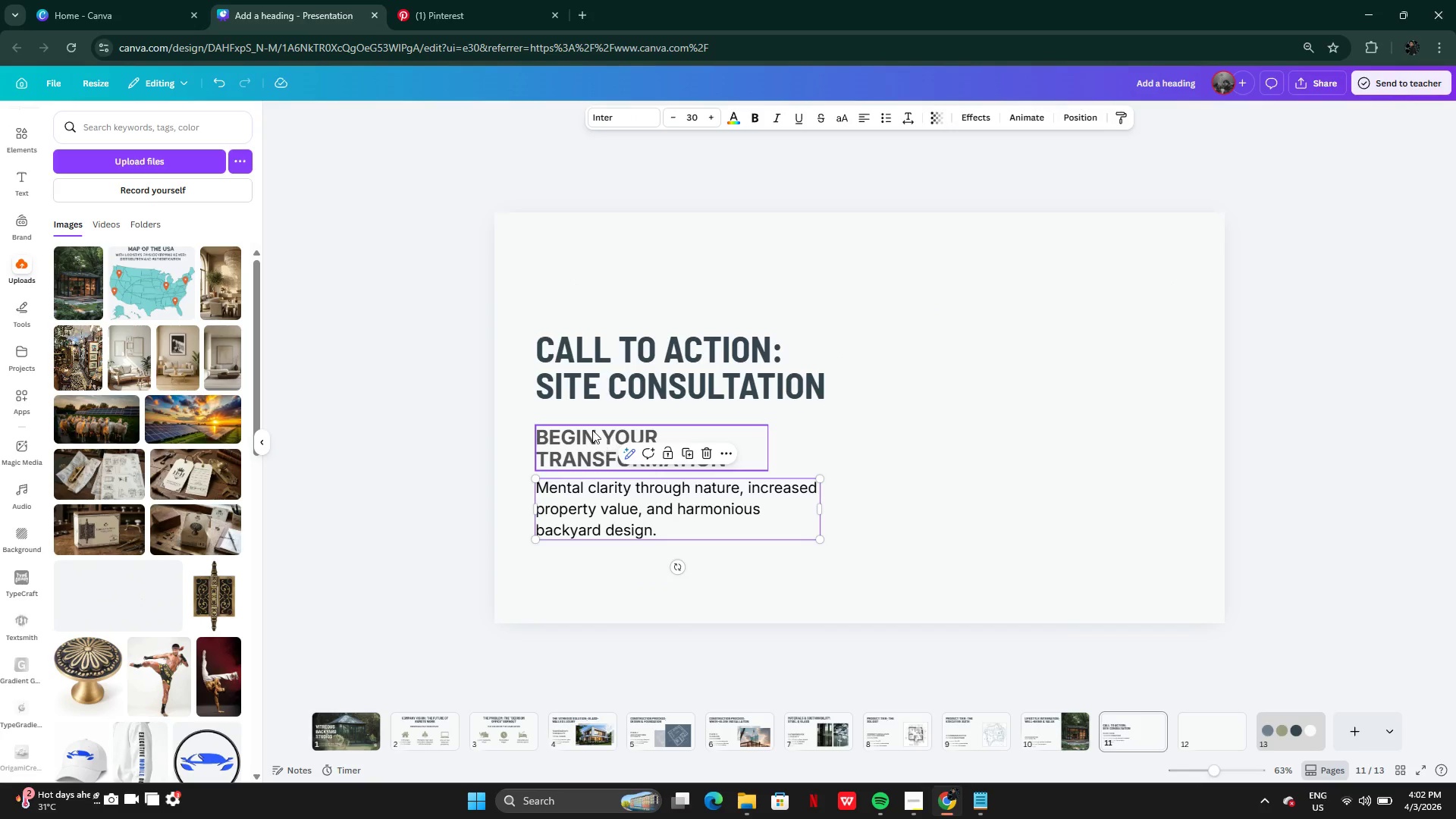 
left_click([592, 429])
 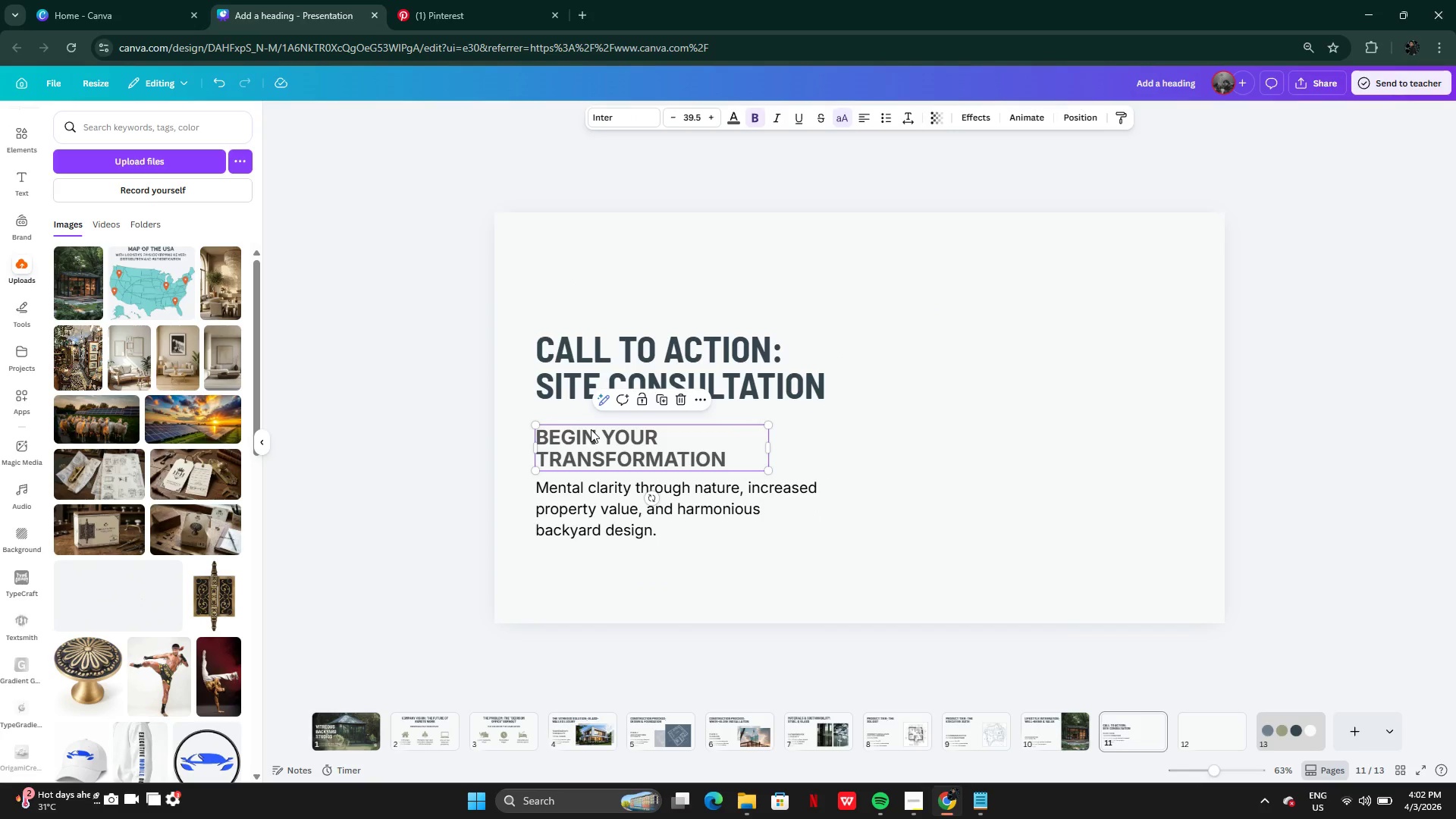 
left_click_drag(start_coordinate=[591, 429], to_coordinate=[595, 421])
 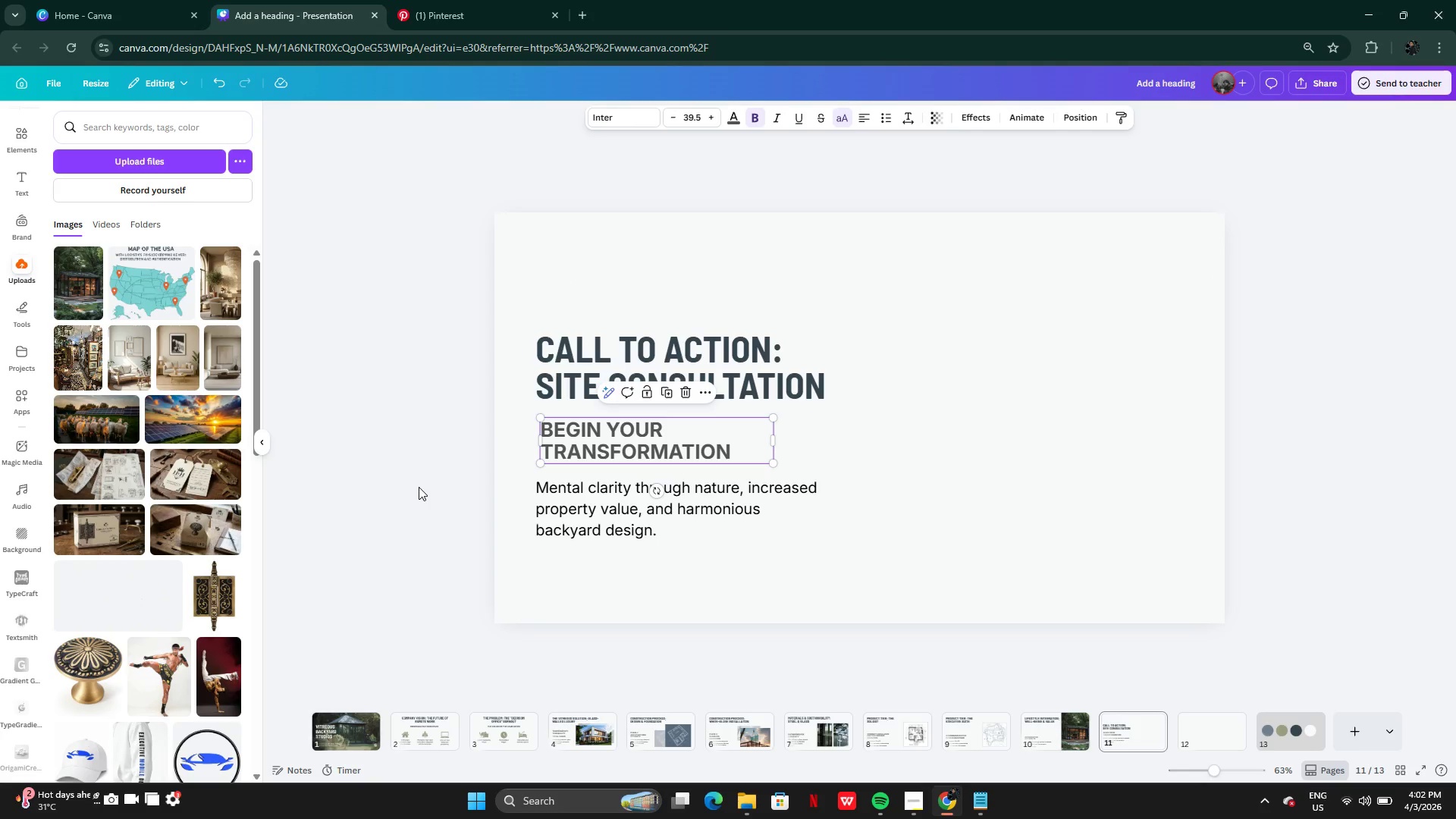 
left_click([418, 488])
 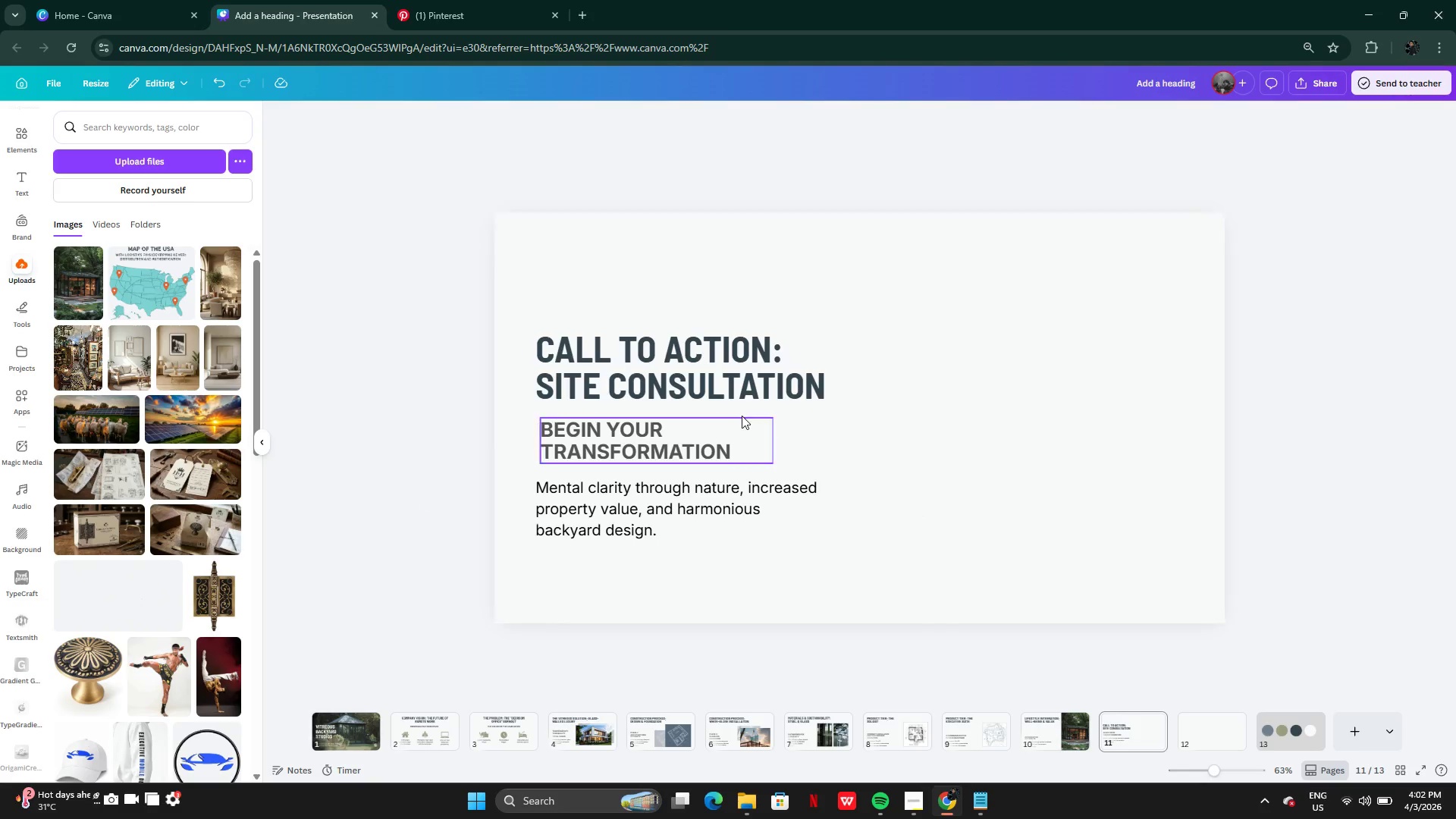 
left_click([724, 372])
 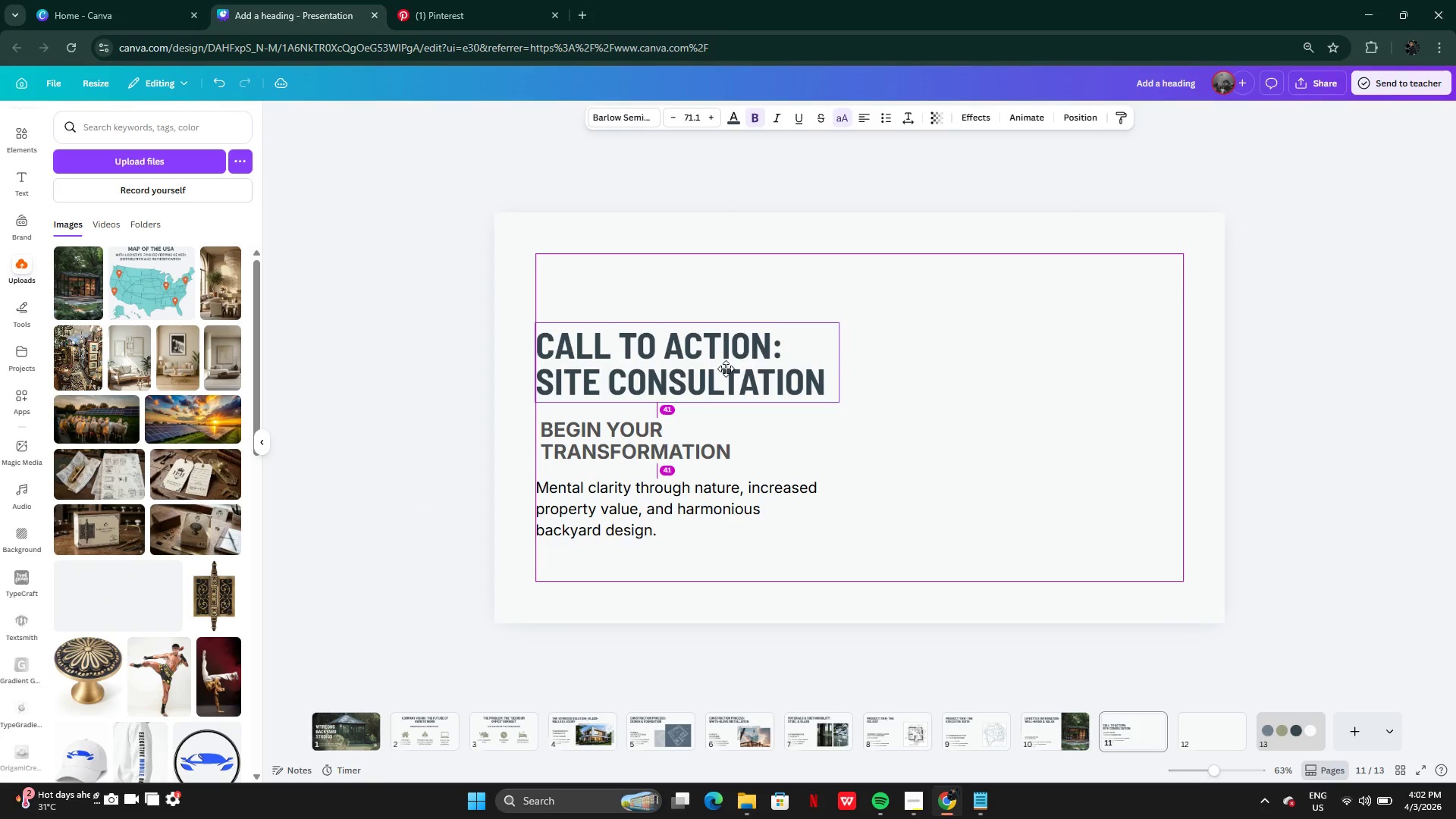 
left_click([695, 433])
 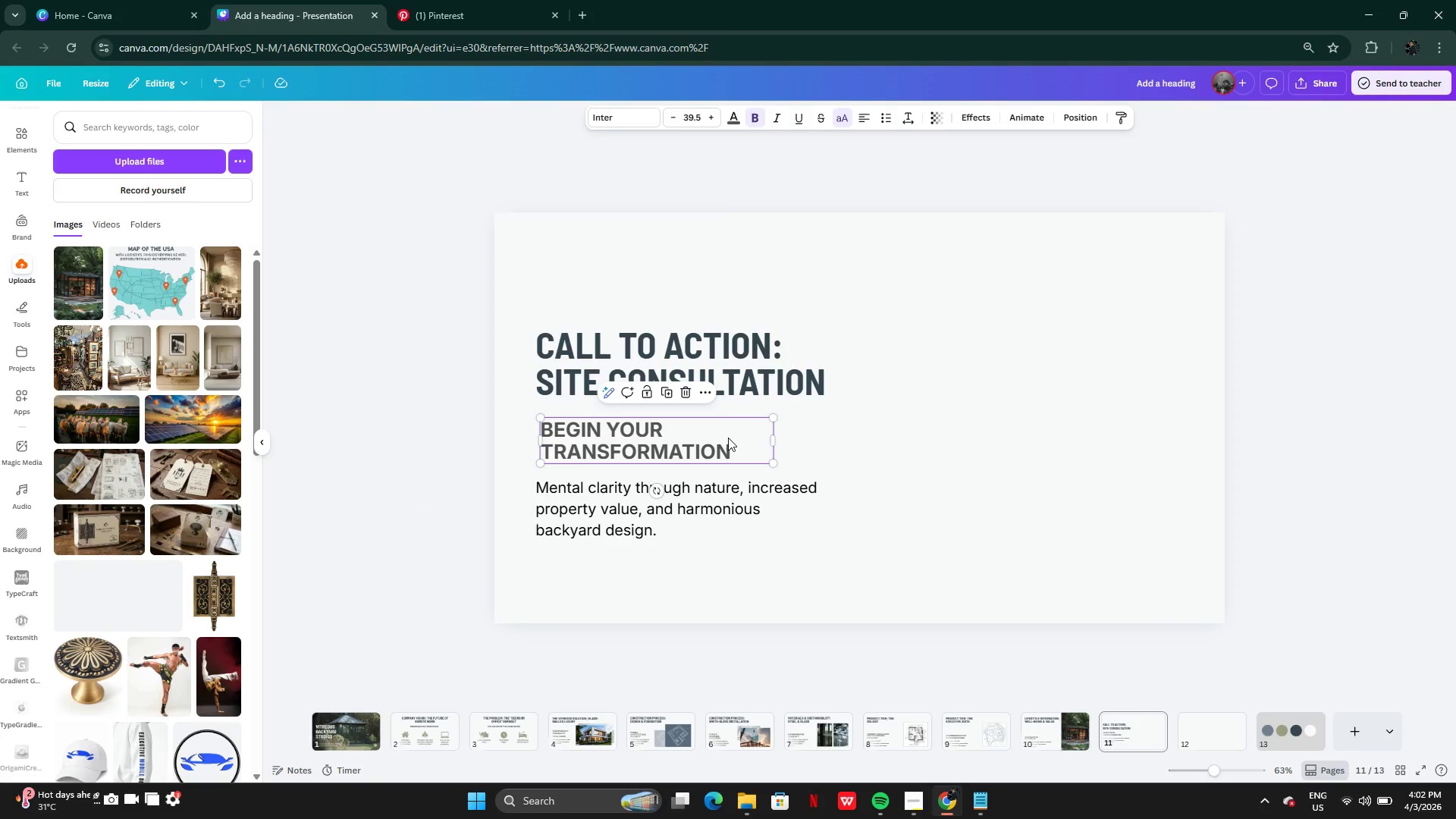 
left_click_drag(start_coordinate=[728, 438], to_coordinate=[723, 438])
 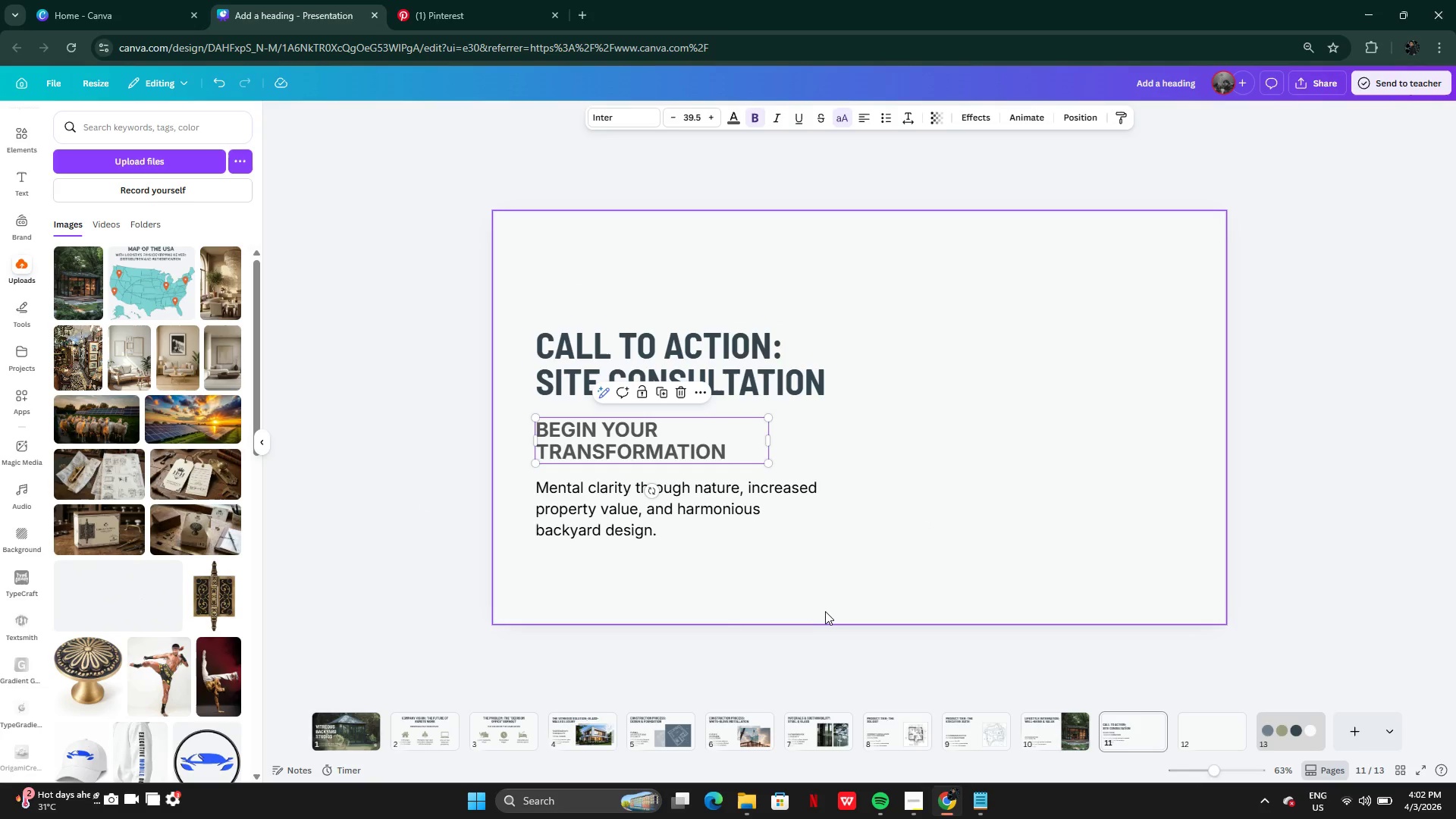 
left_click([826, 611])
 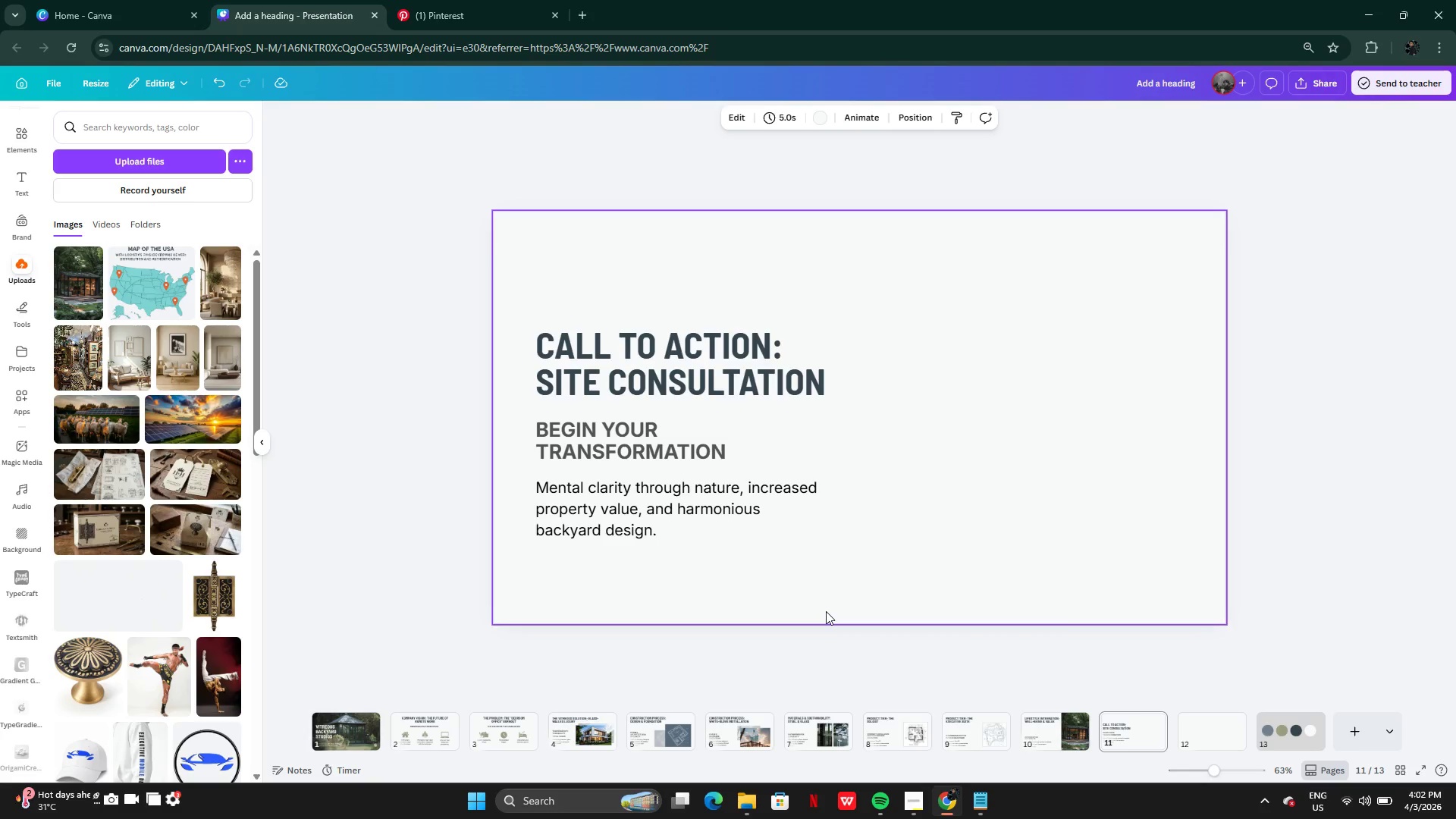 
left_click([701, 396])
 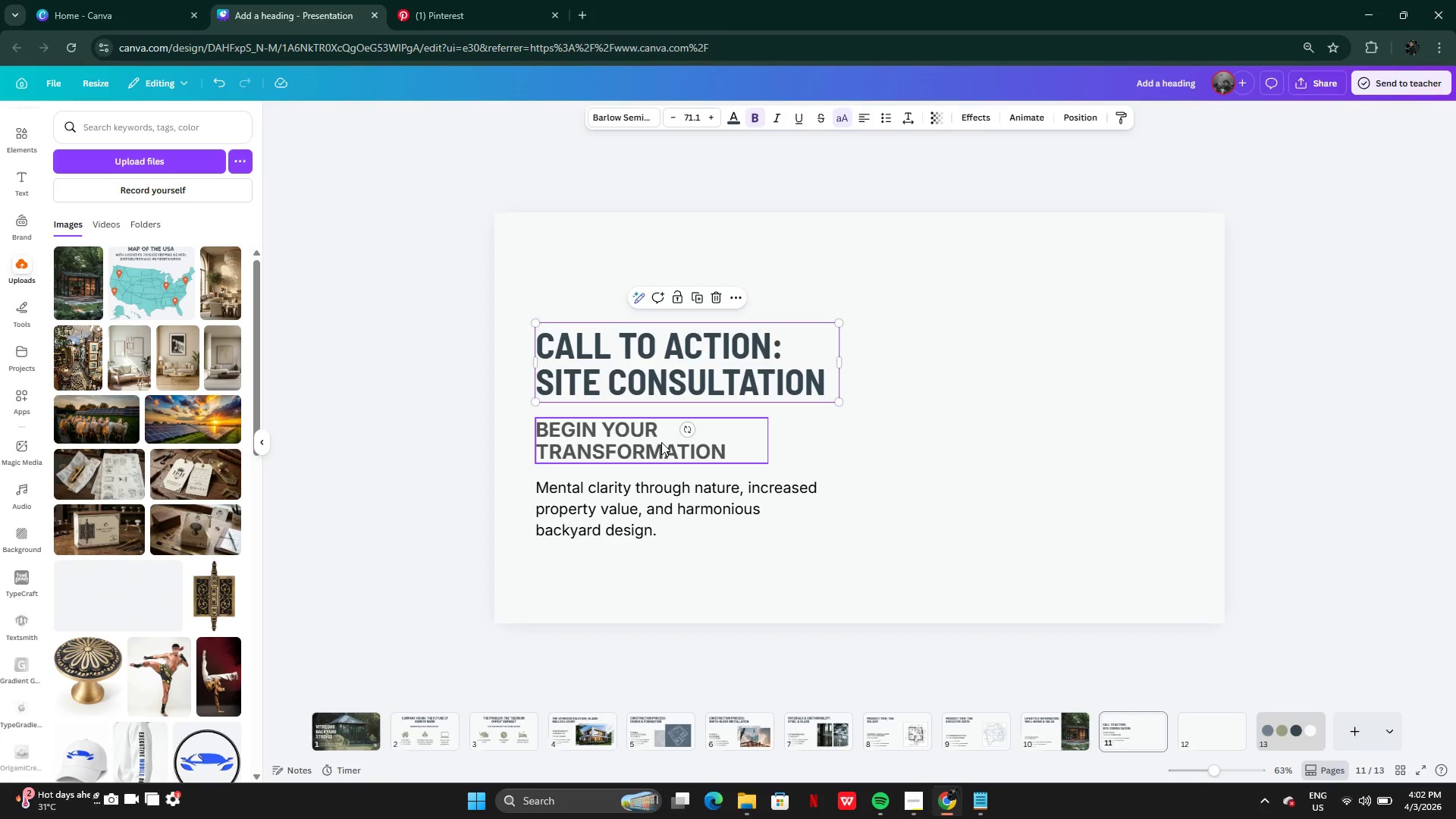 
hold_key(key=ShiftLeft, duration=0.42)
left_click([661, 442])
 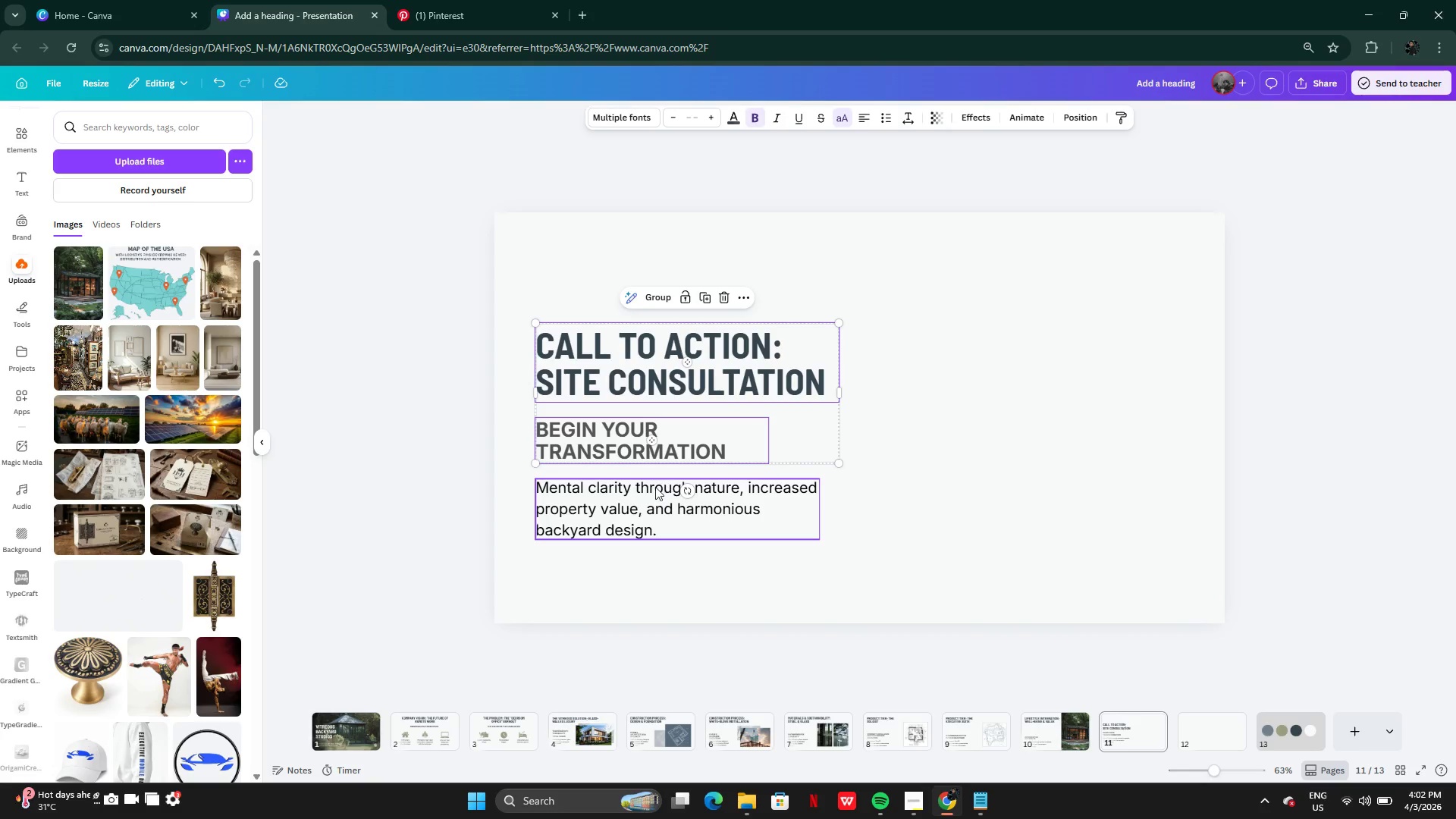 
hold_key(key=ShiftLeft, duration=0.33)
left_click([629, 493])
 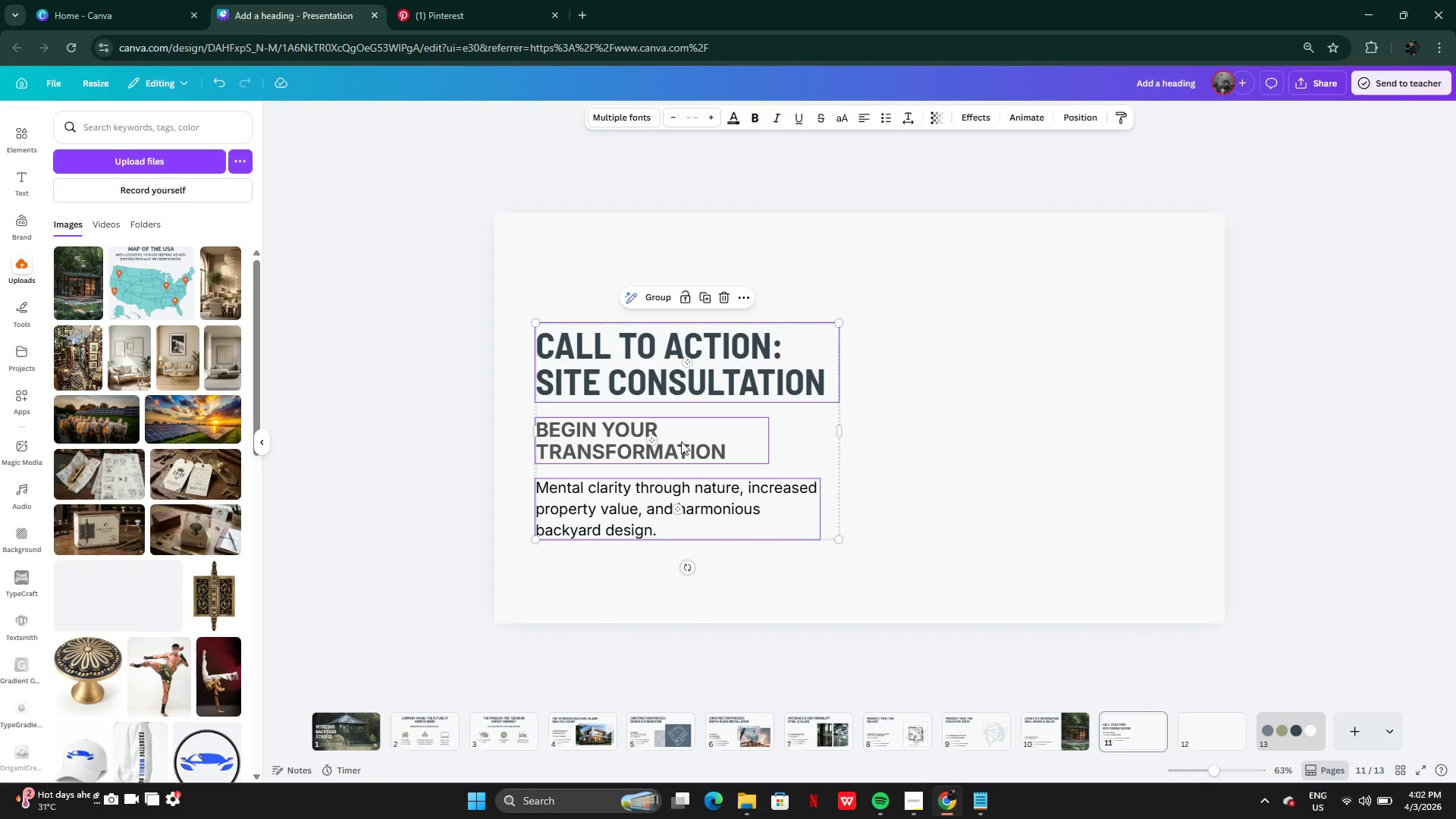 
left_click_drag(start_coordinate=[681, 441], to_coordinate=[685, 425])
 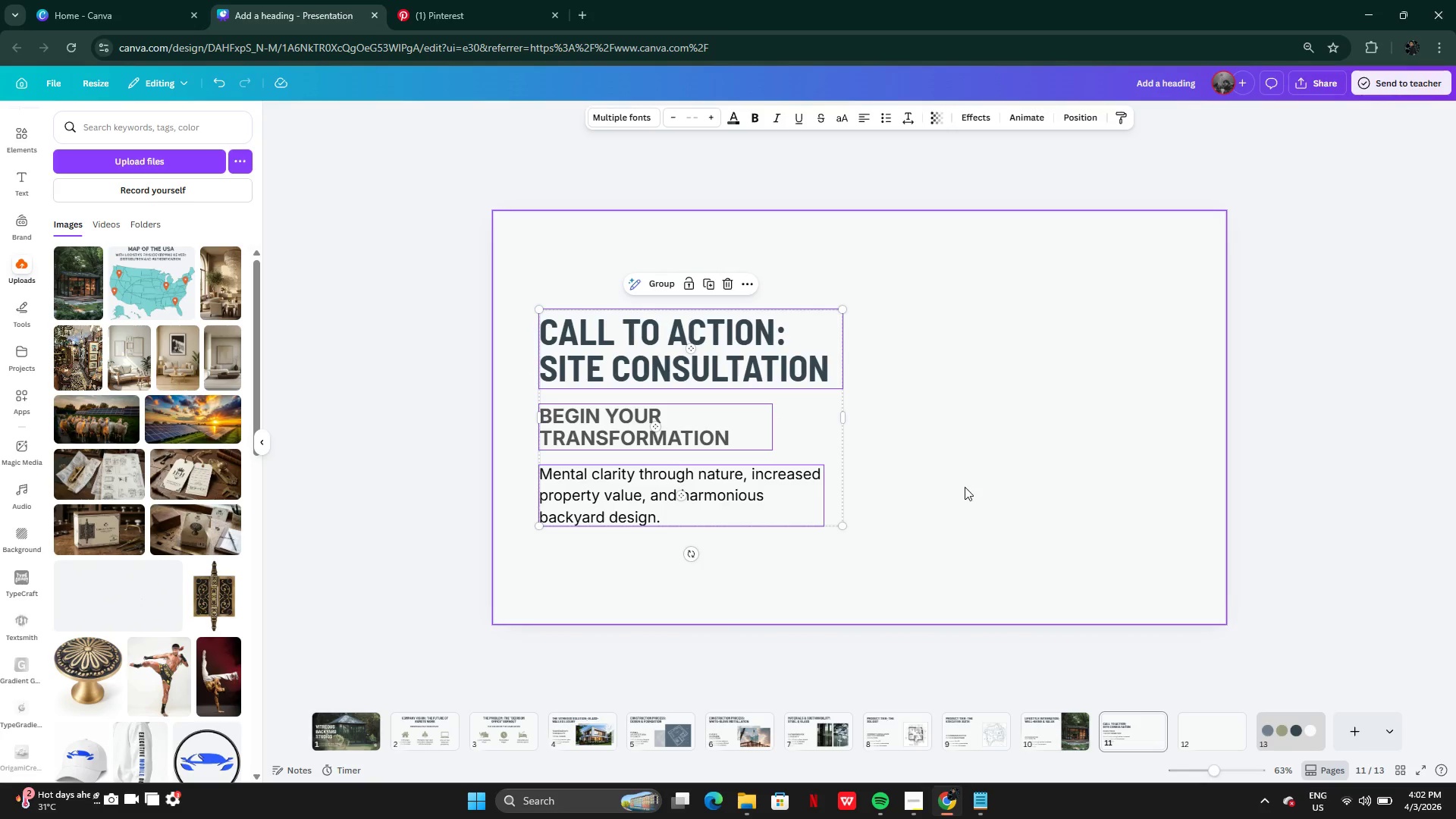 
left_click([965, 487])
 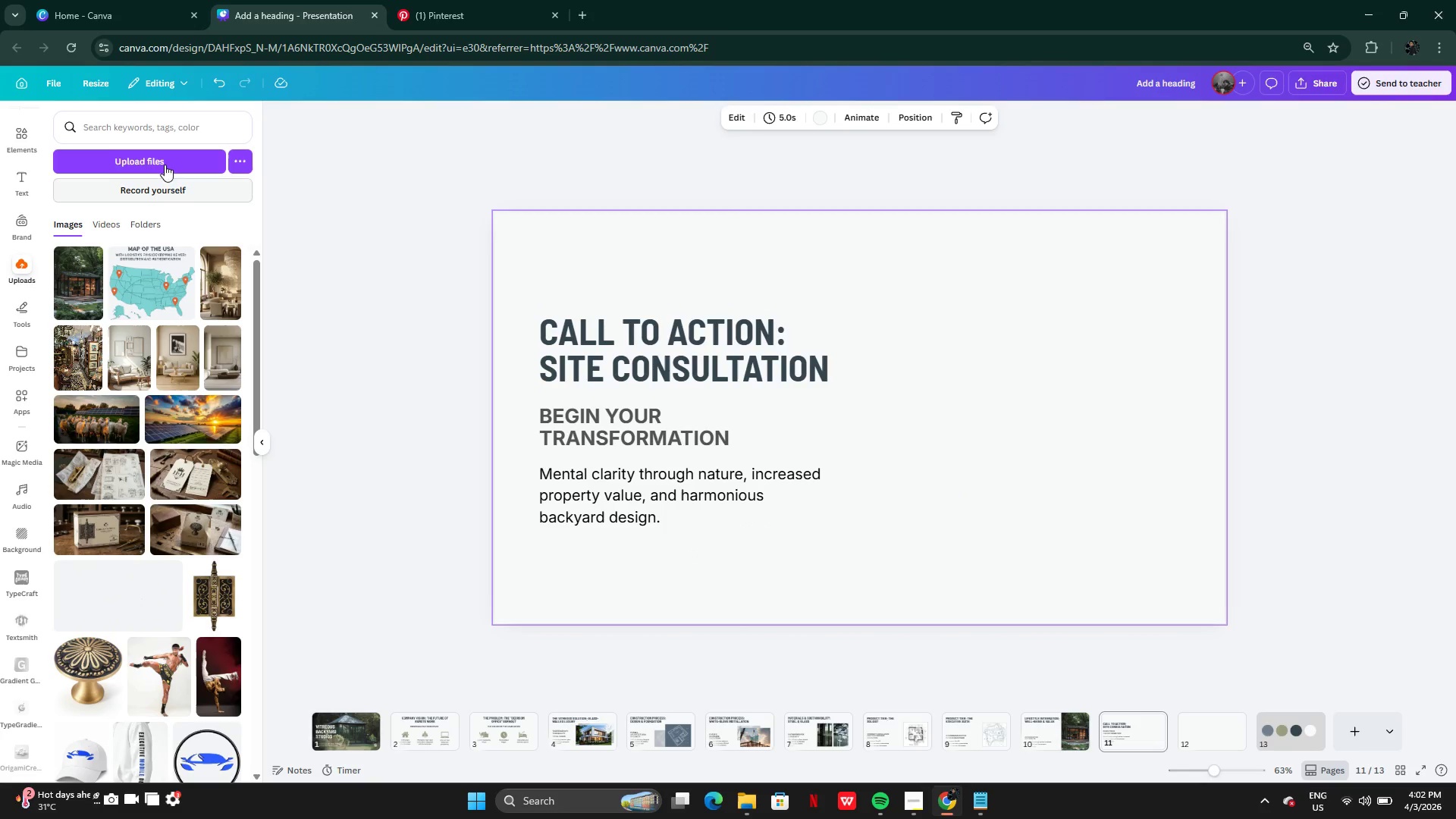 
left_click([25, 140])
 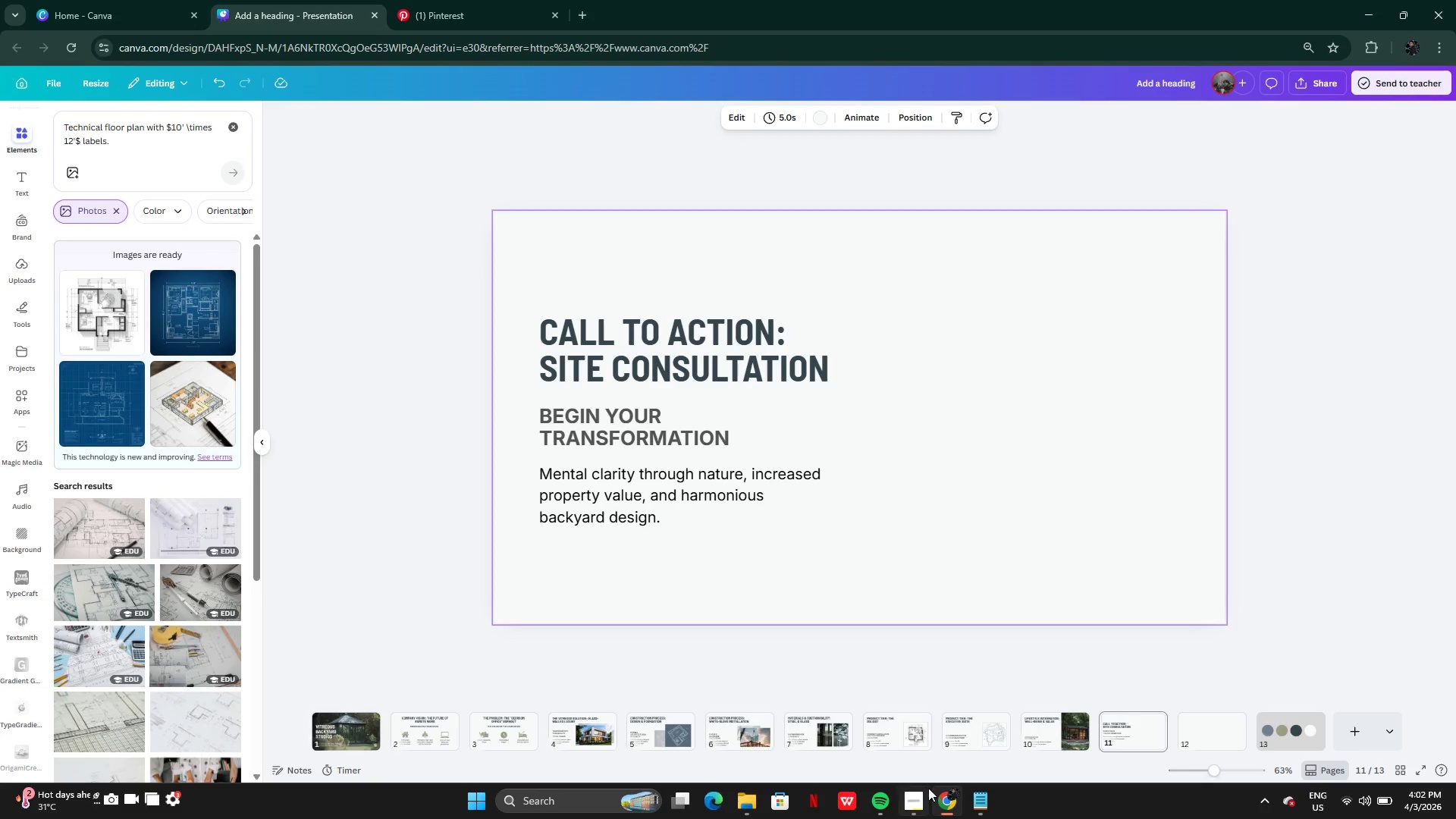 
left_click([973, 801])
 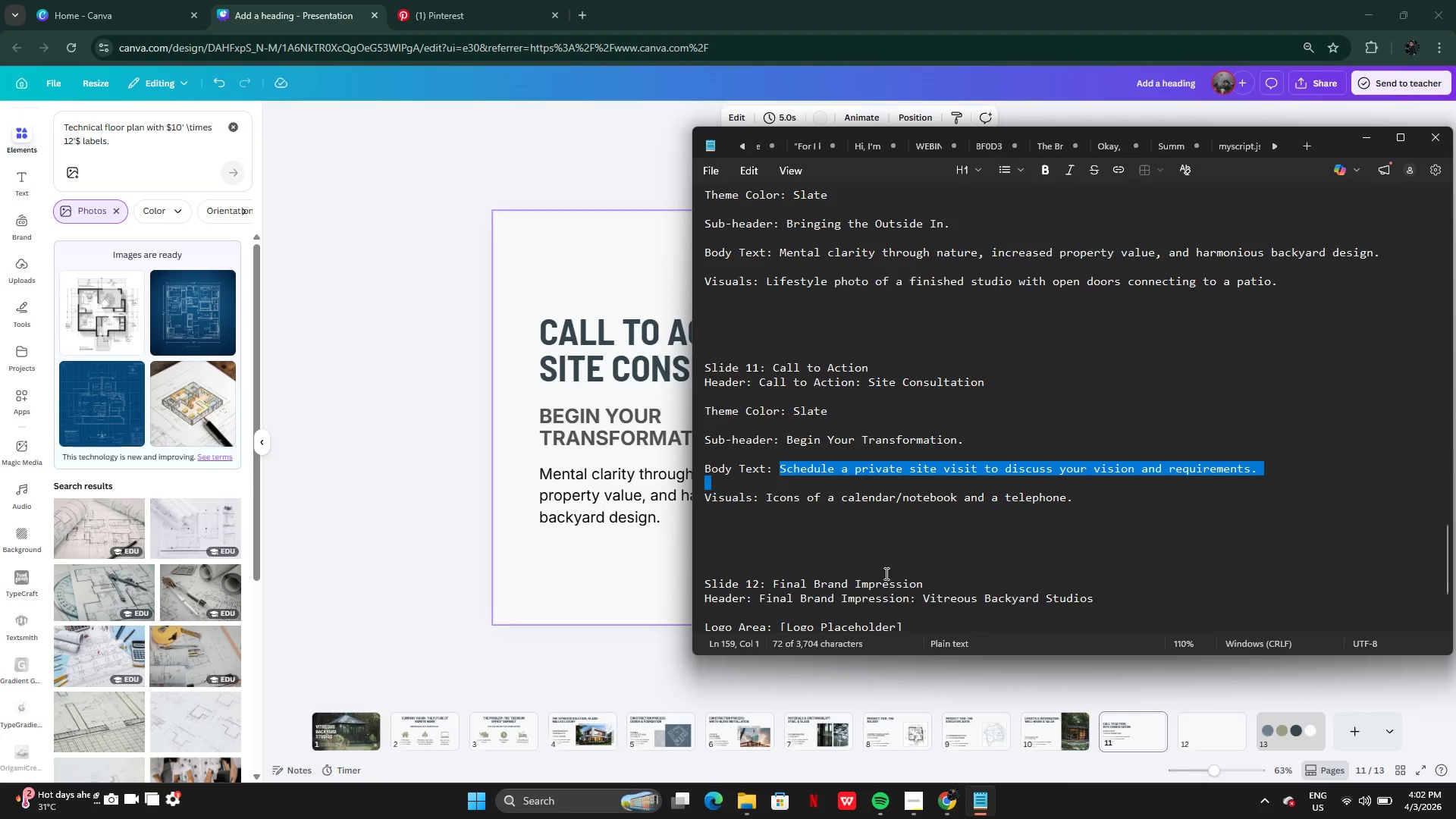 
left_click([846, 530])
 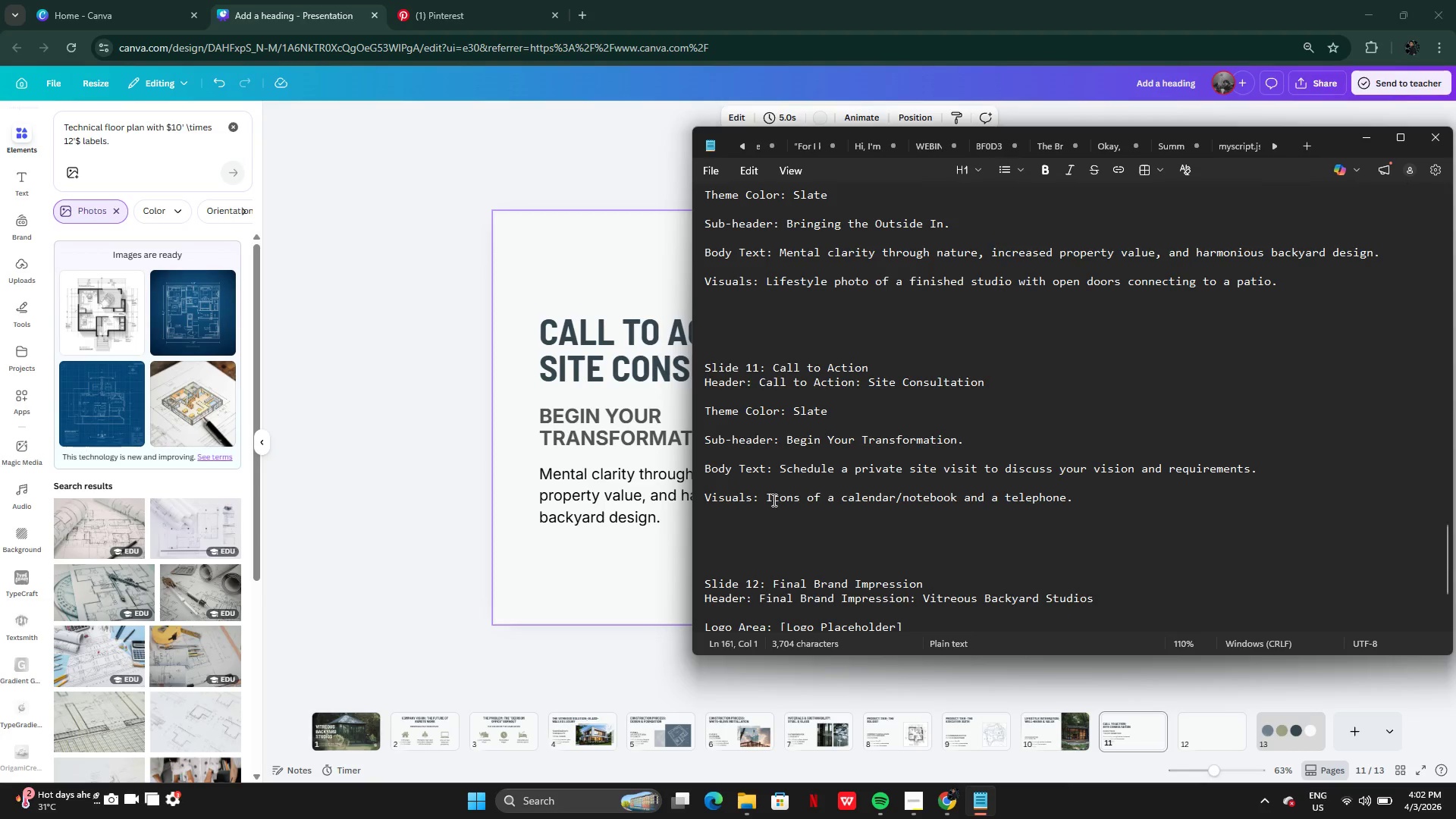 
left_click_drag(start_coordinate=[768, 498], to_coordinate=[1086, 504])
 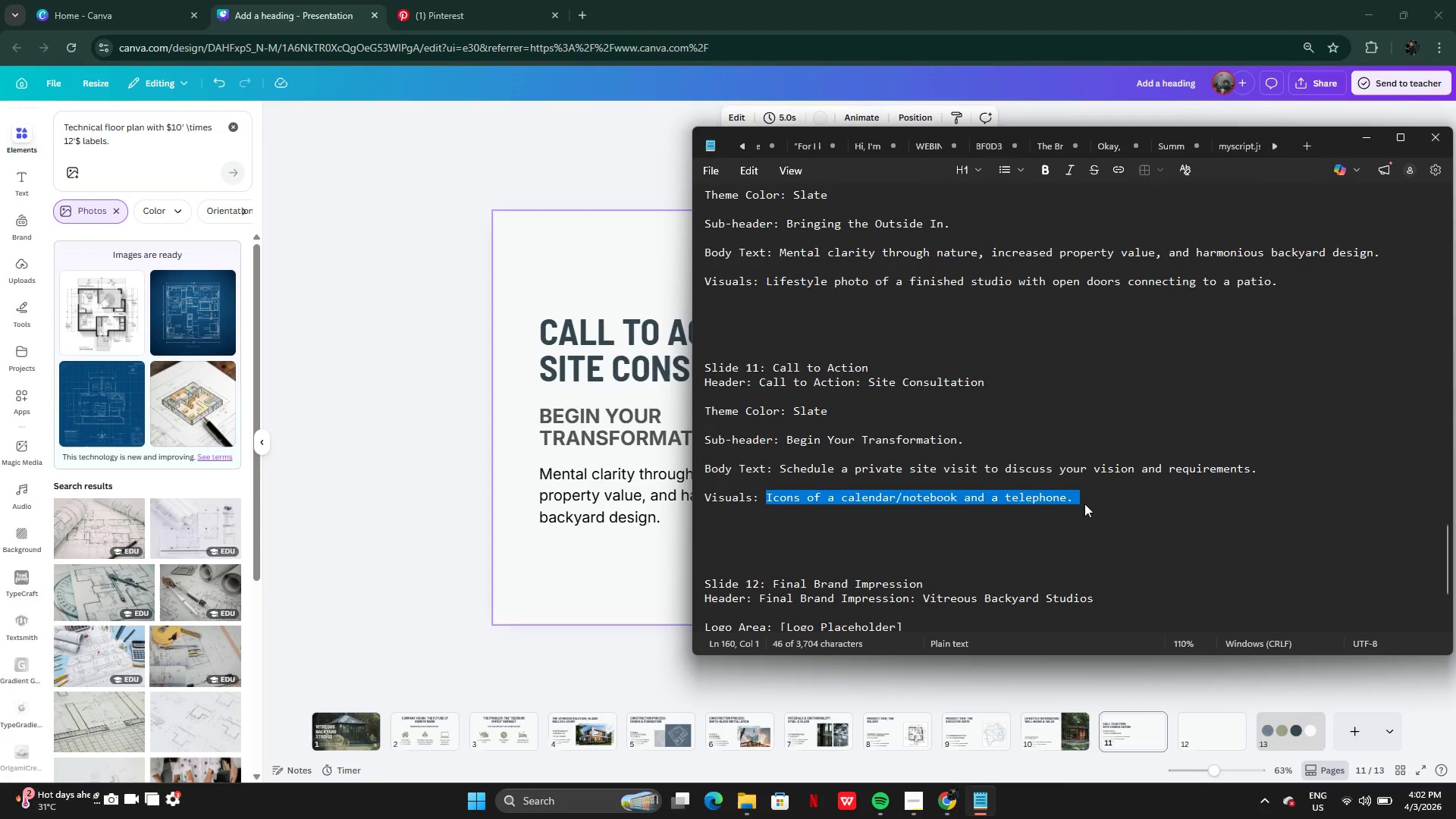 
key(Control+C)
 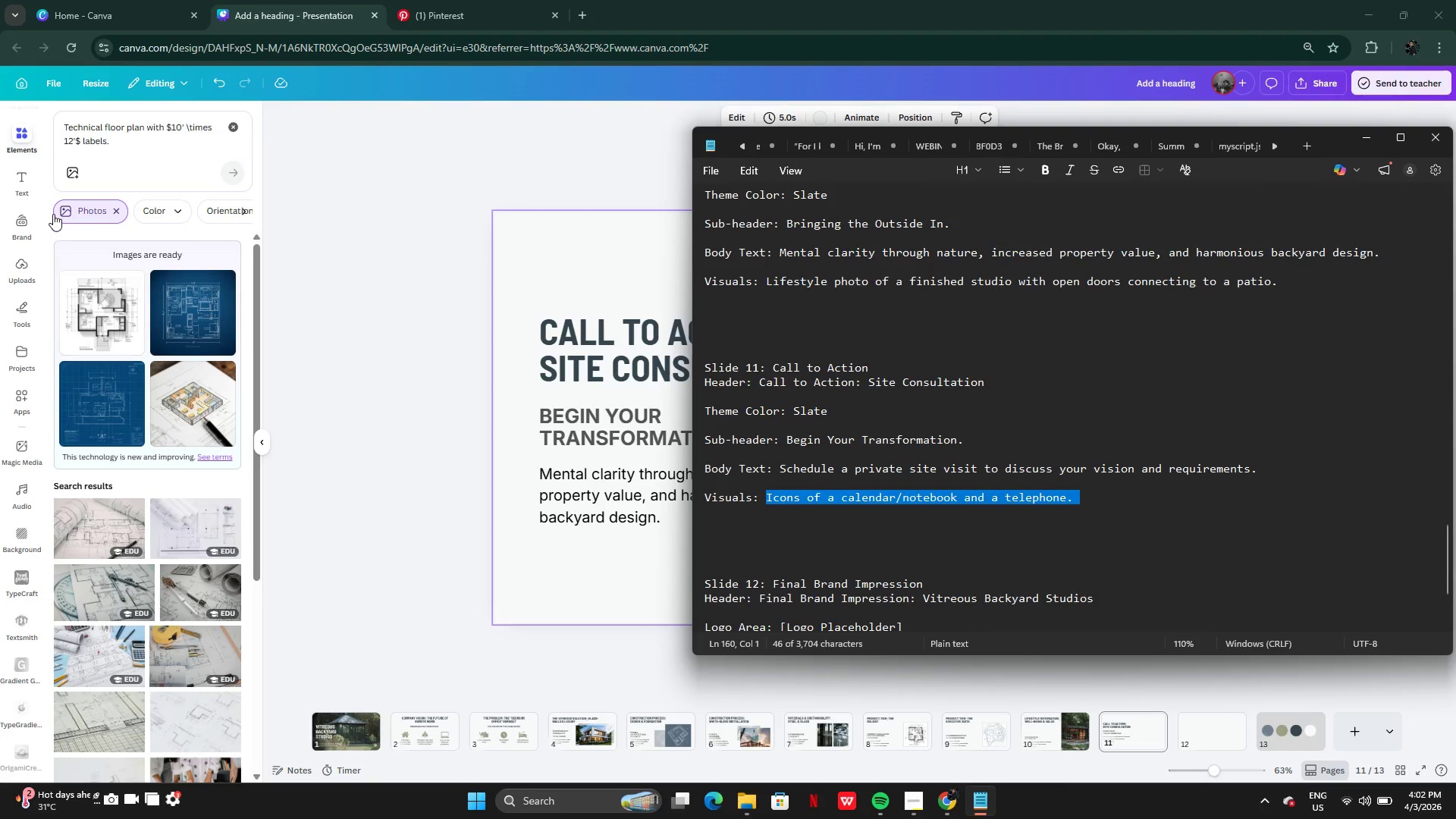 
left_click([128, 187])
 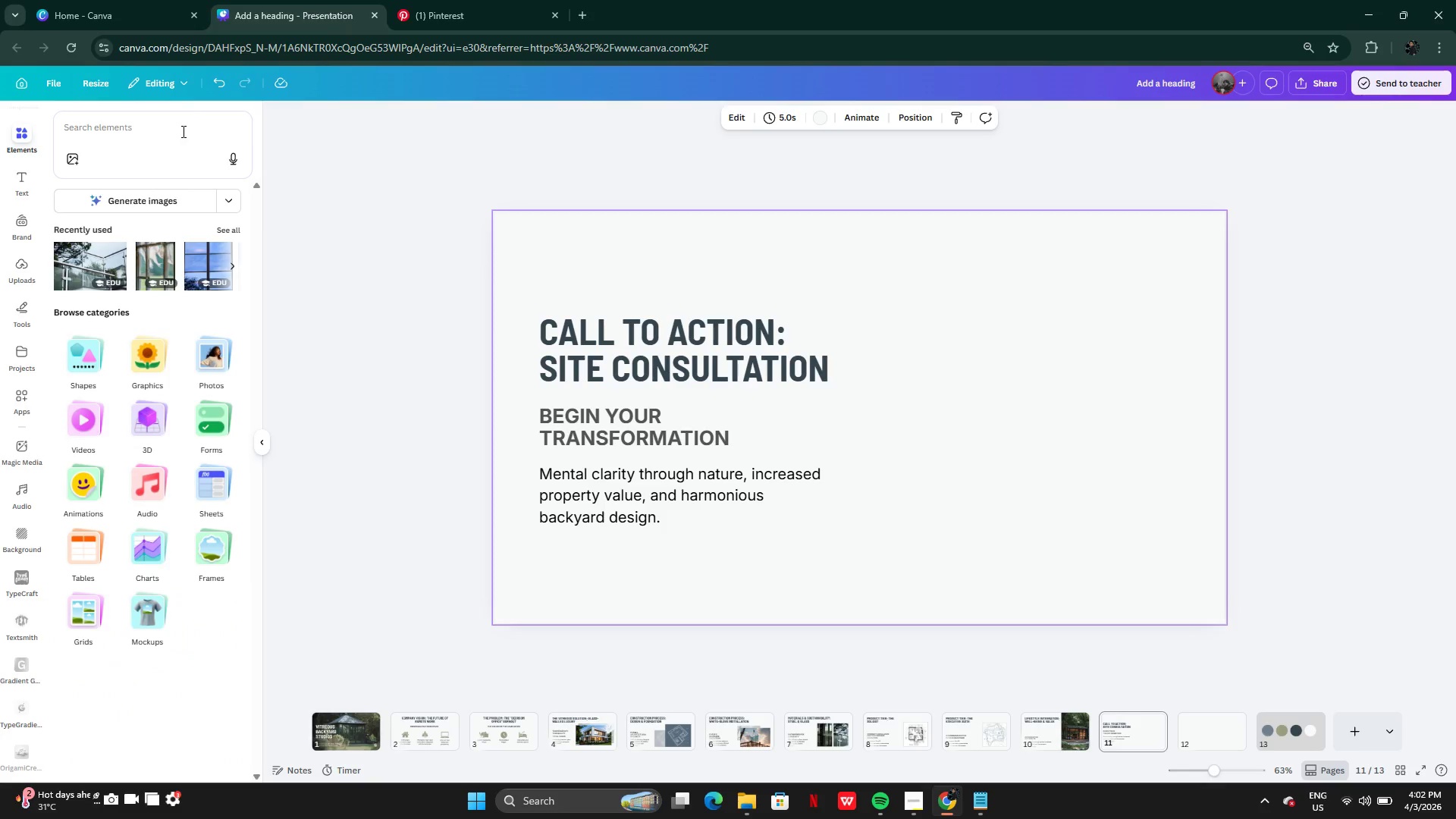 
left_click([157, 132])
 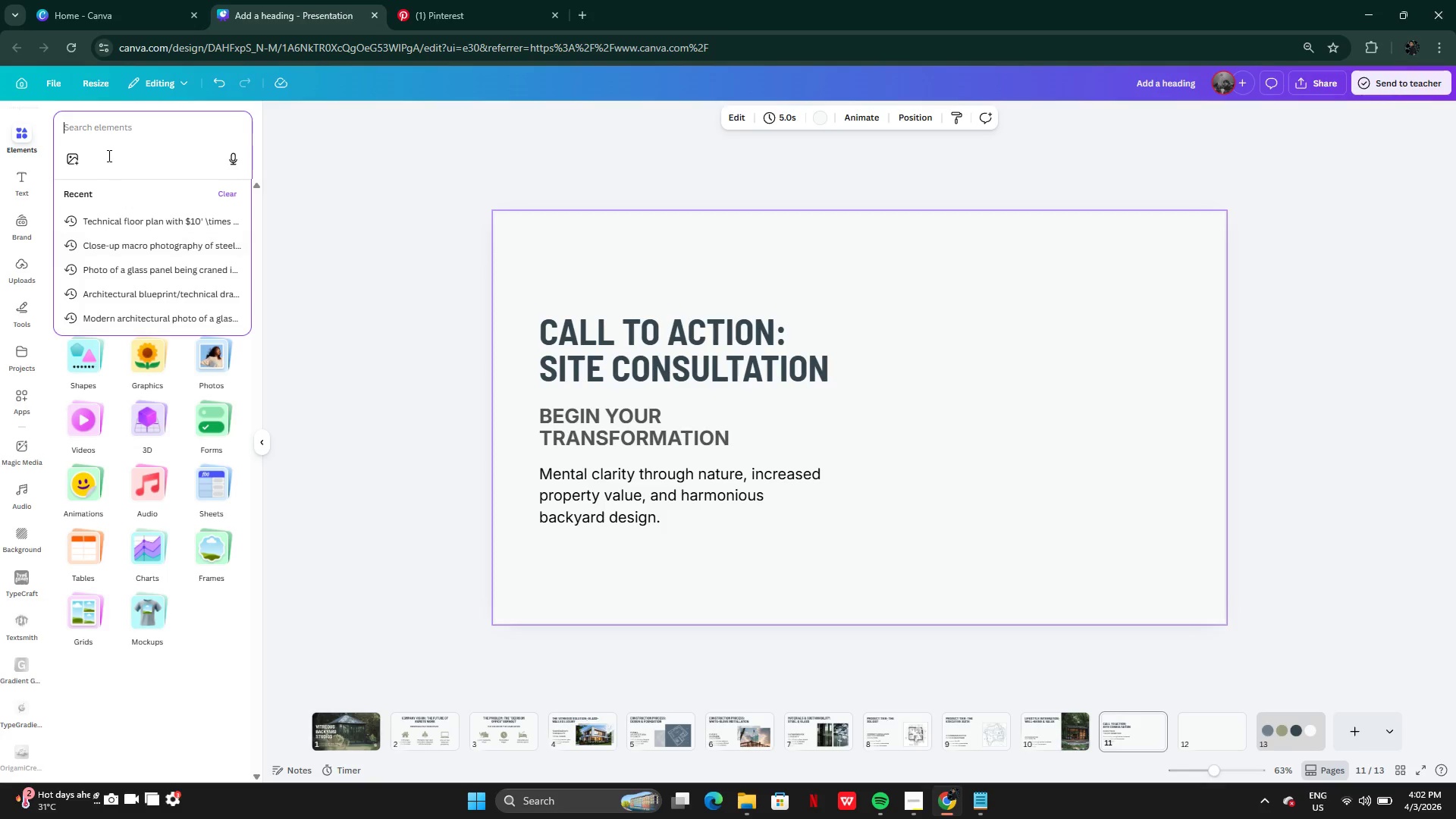 
type(mo)
key(Backspace)
key(Backspace)
type(notebook)
 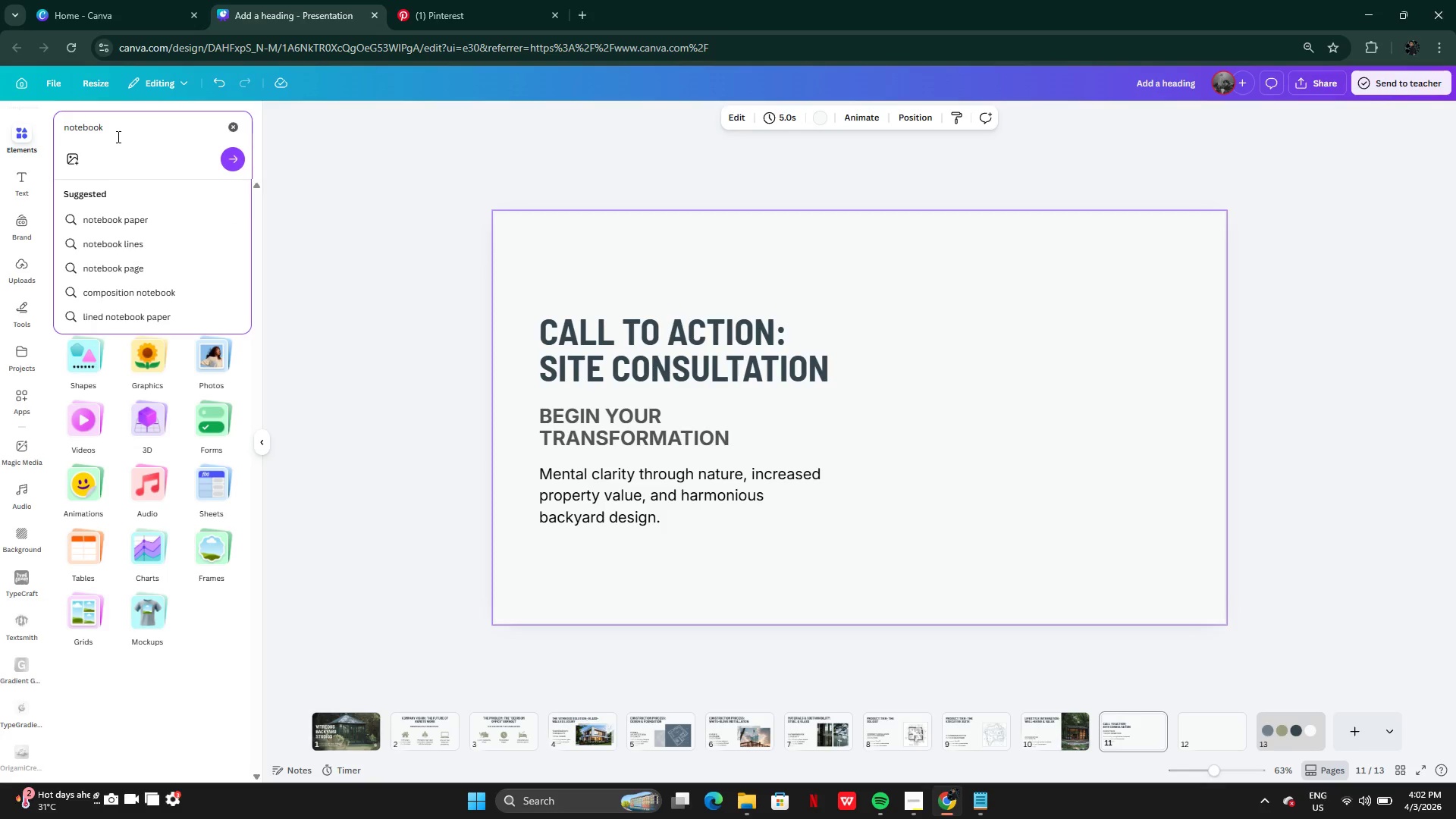 
key(Enter)
 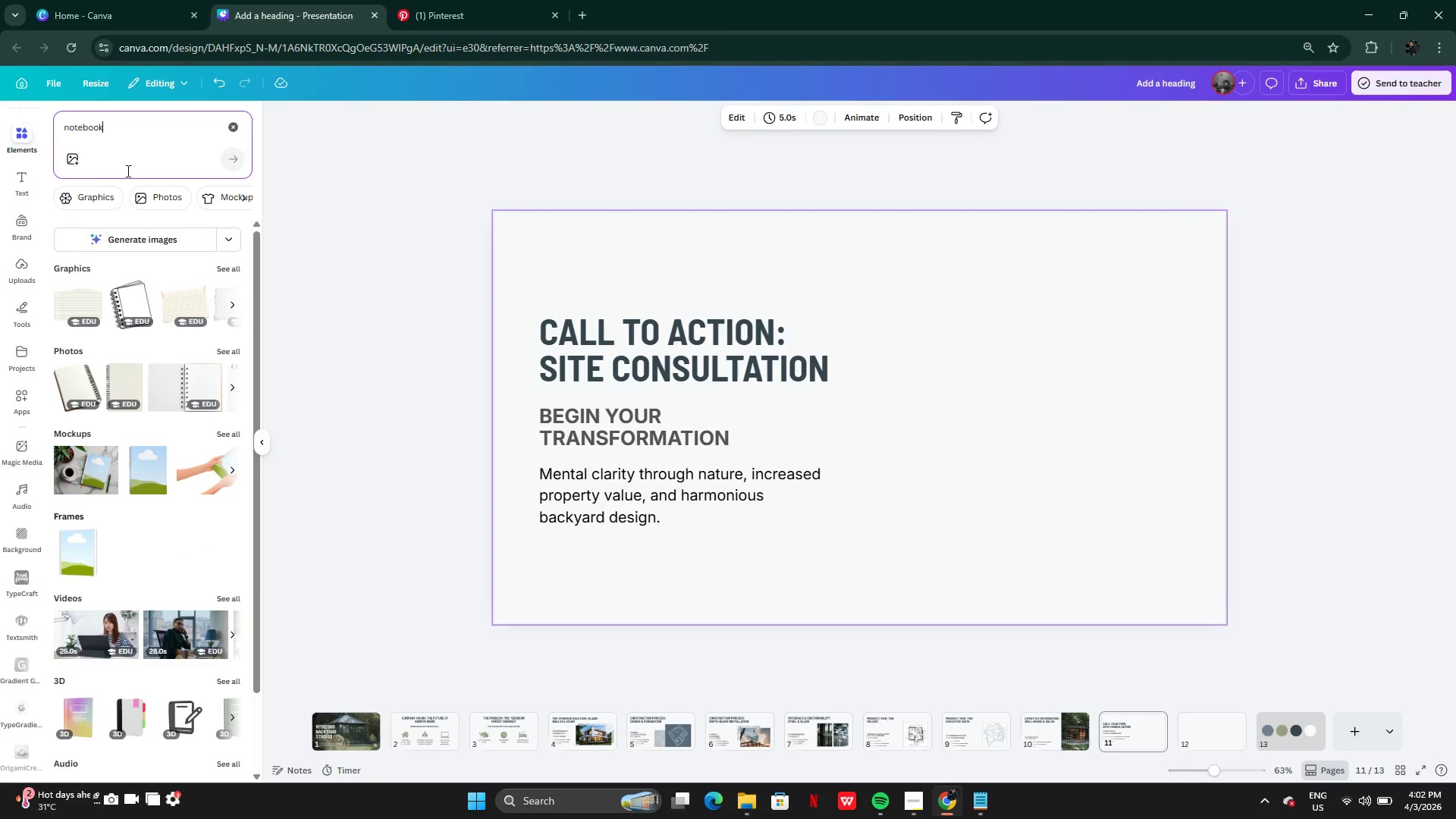 
type( icon)
 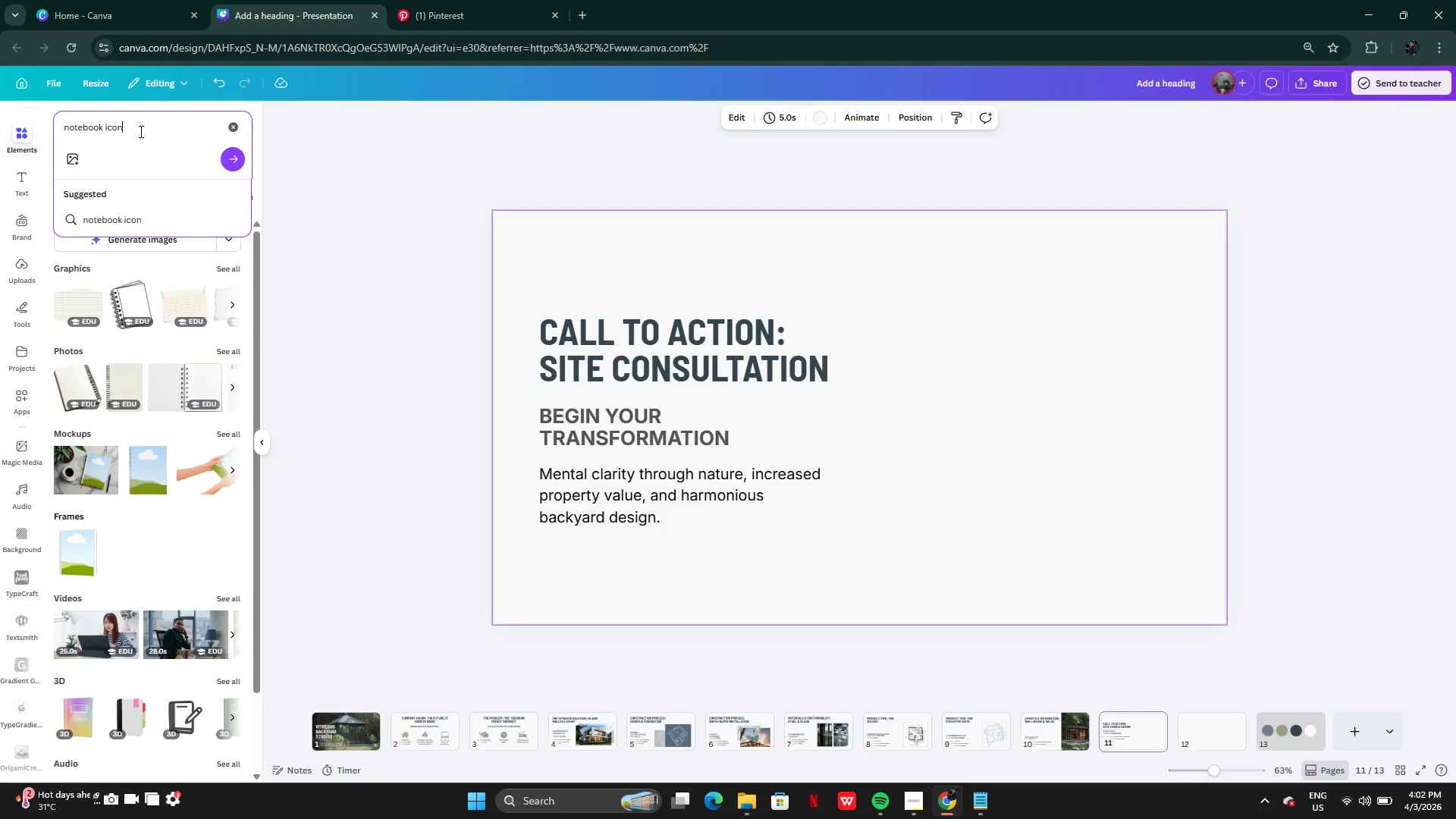 
key(Enter)
 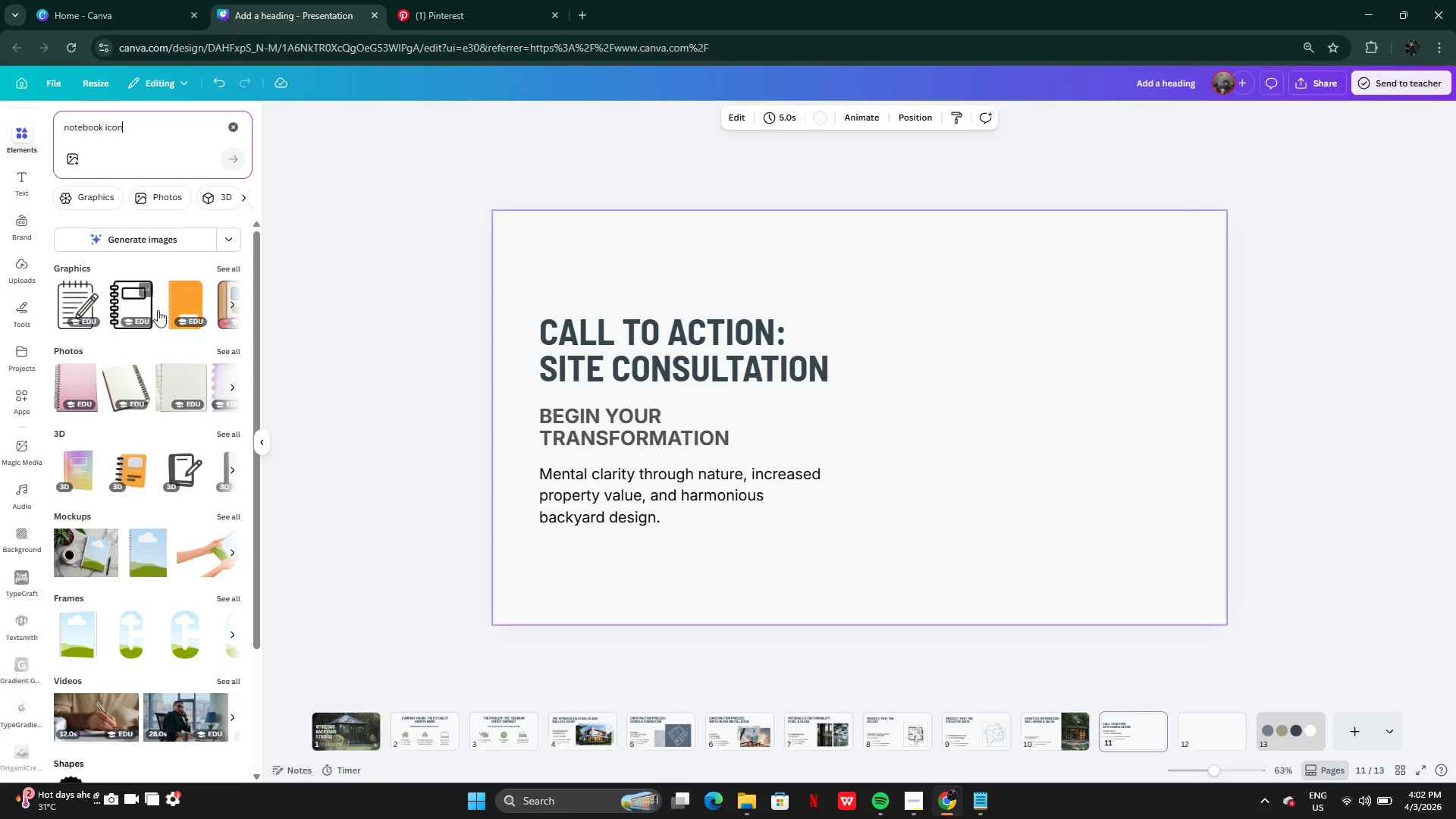 
left_click([234, 266])
 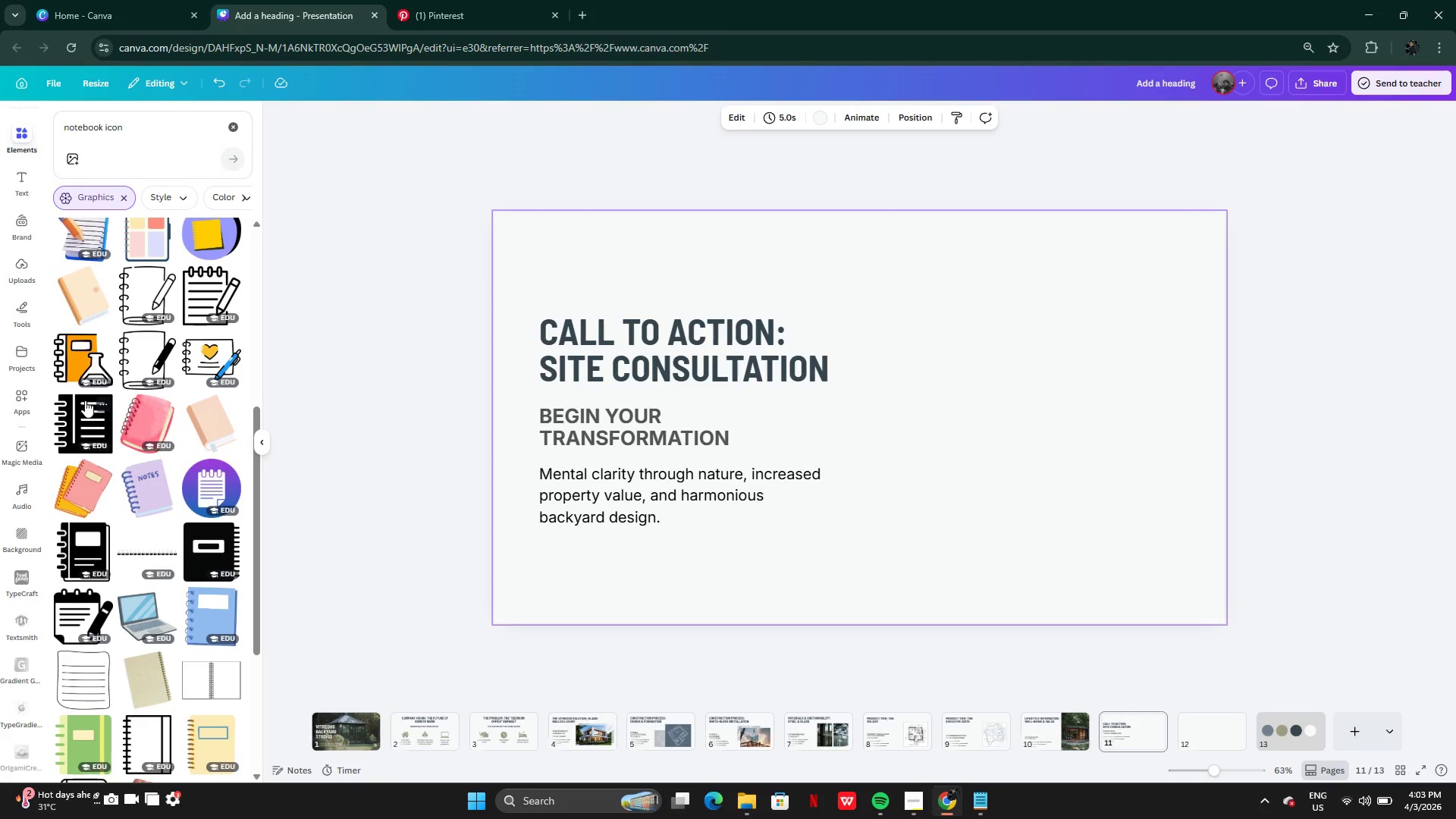 
wait(7.0)
 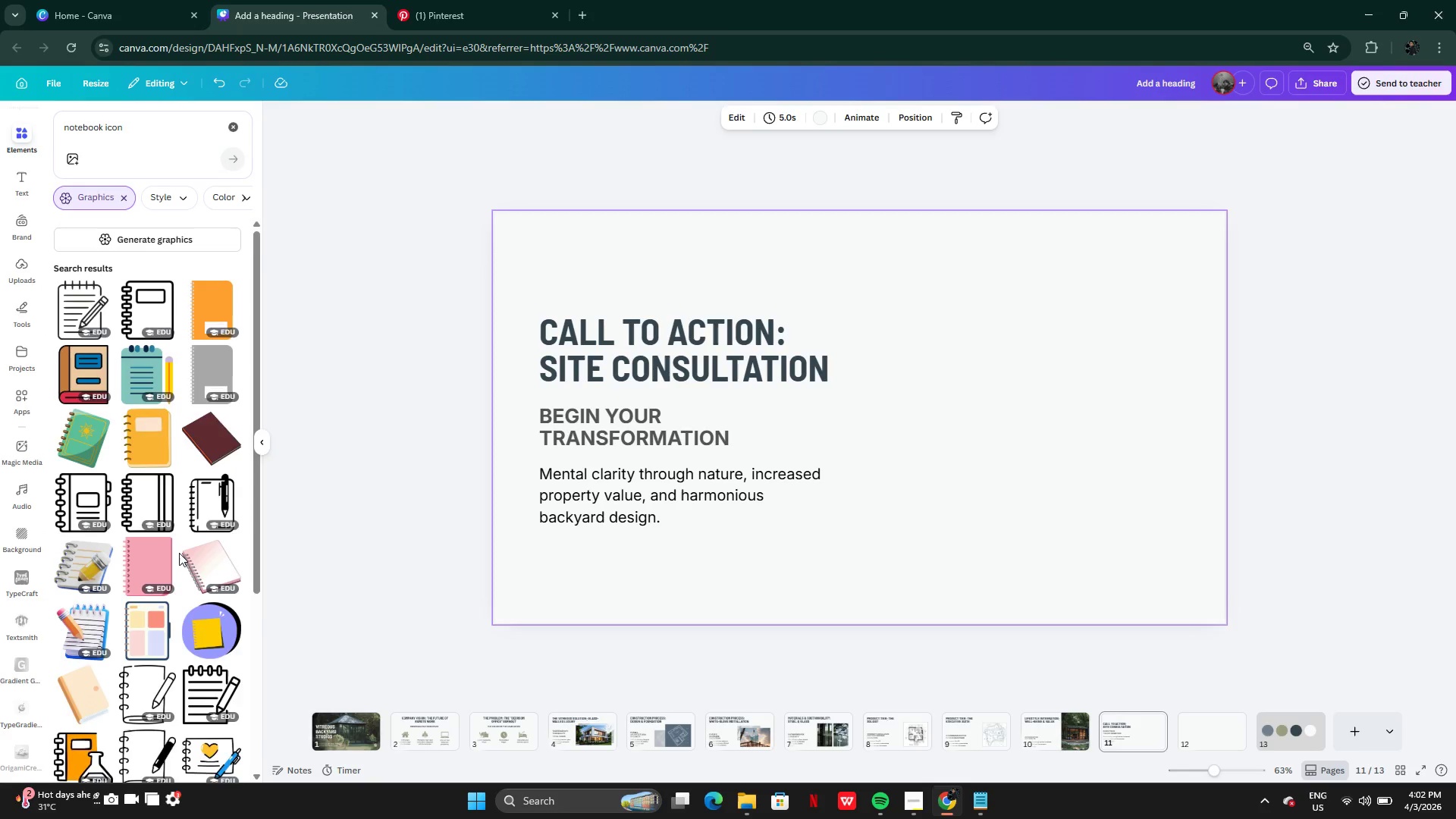 
left_click([83, 421])
 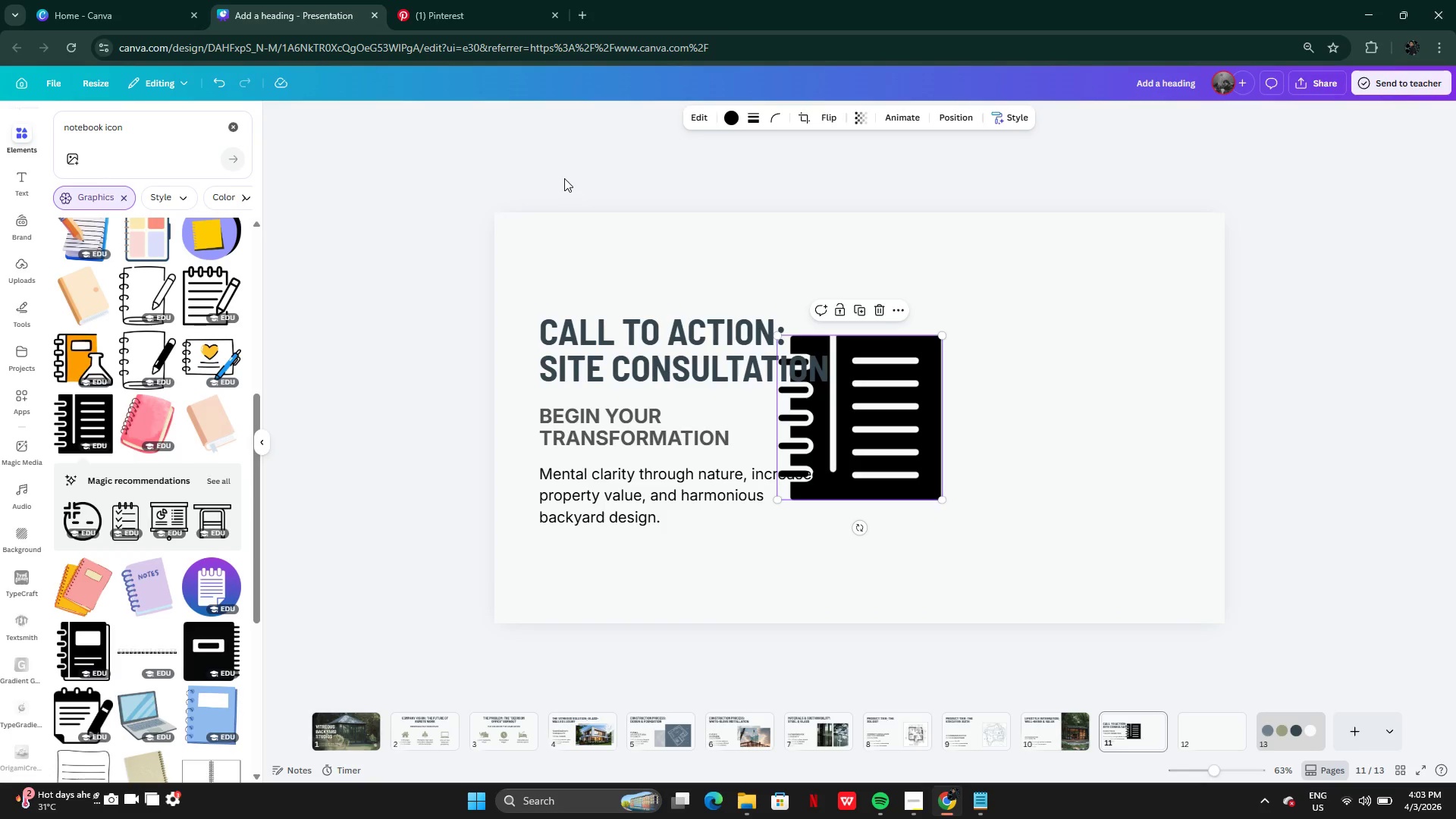 
left_click([730, 114])
 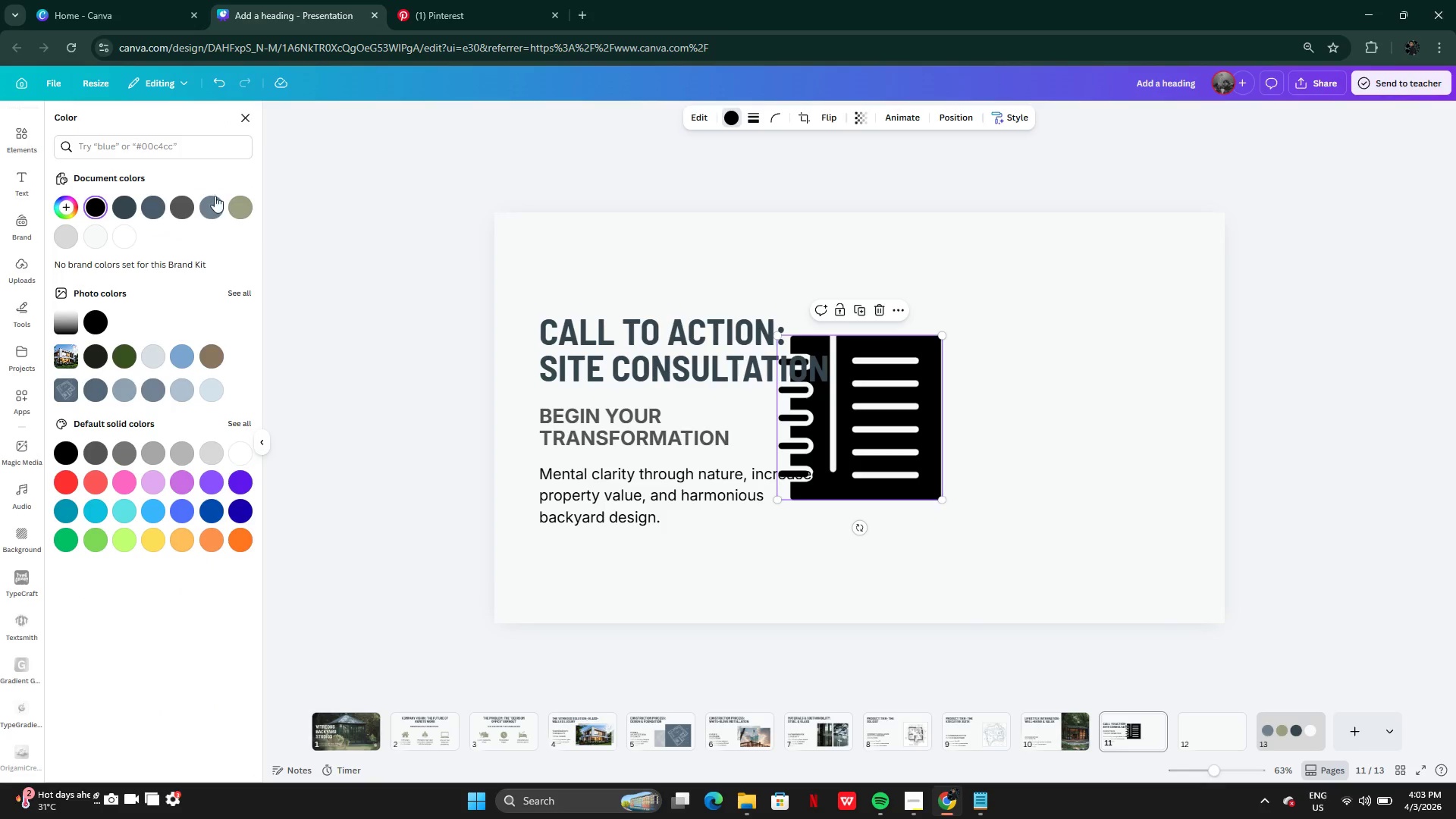 
left_click([248, 199])
 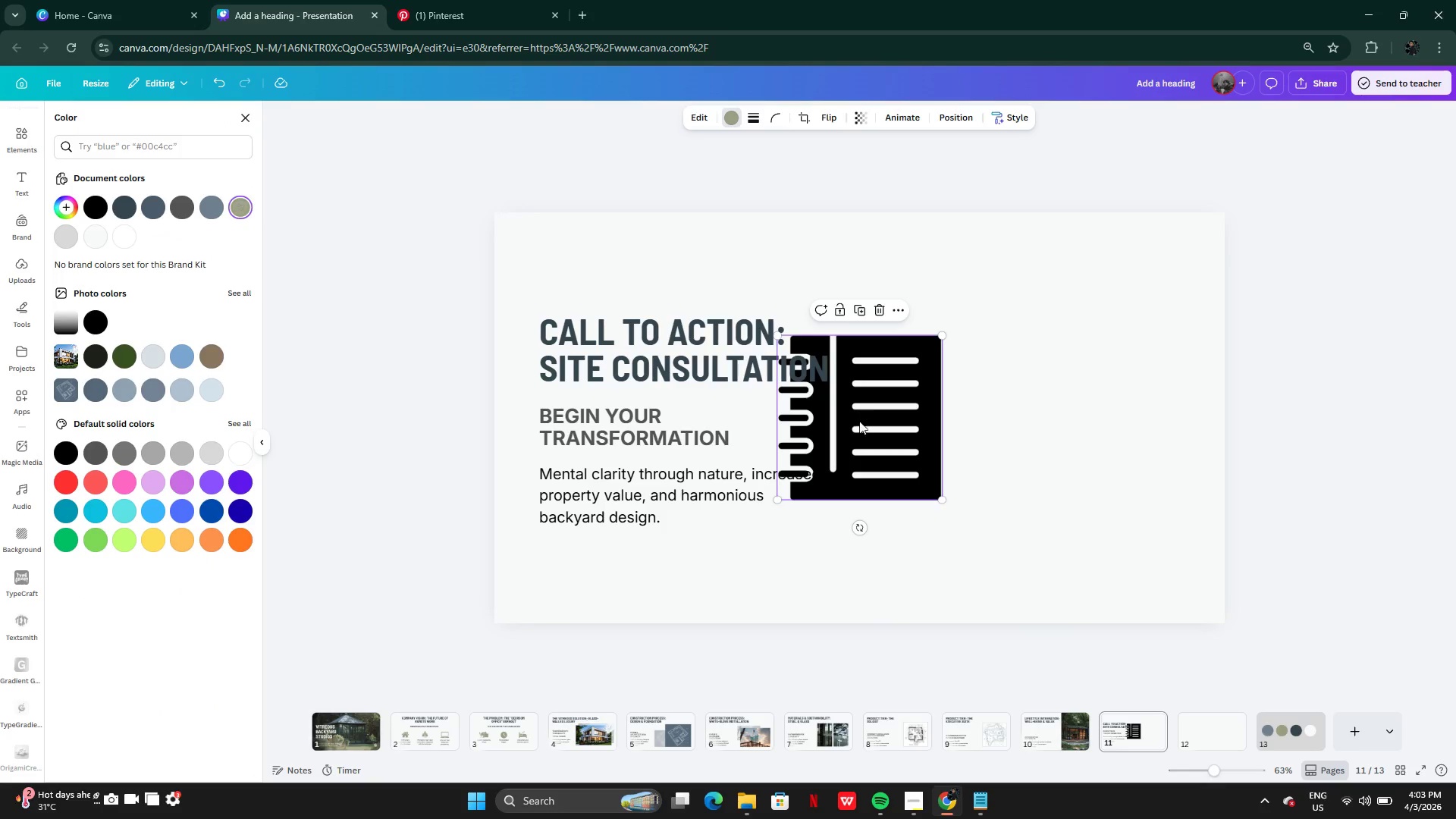 
left_click_drag(start_coordinate=[870, 428], to_coordinate=[952, 437])
 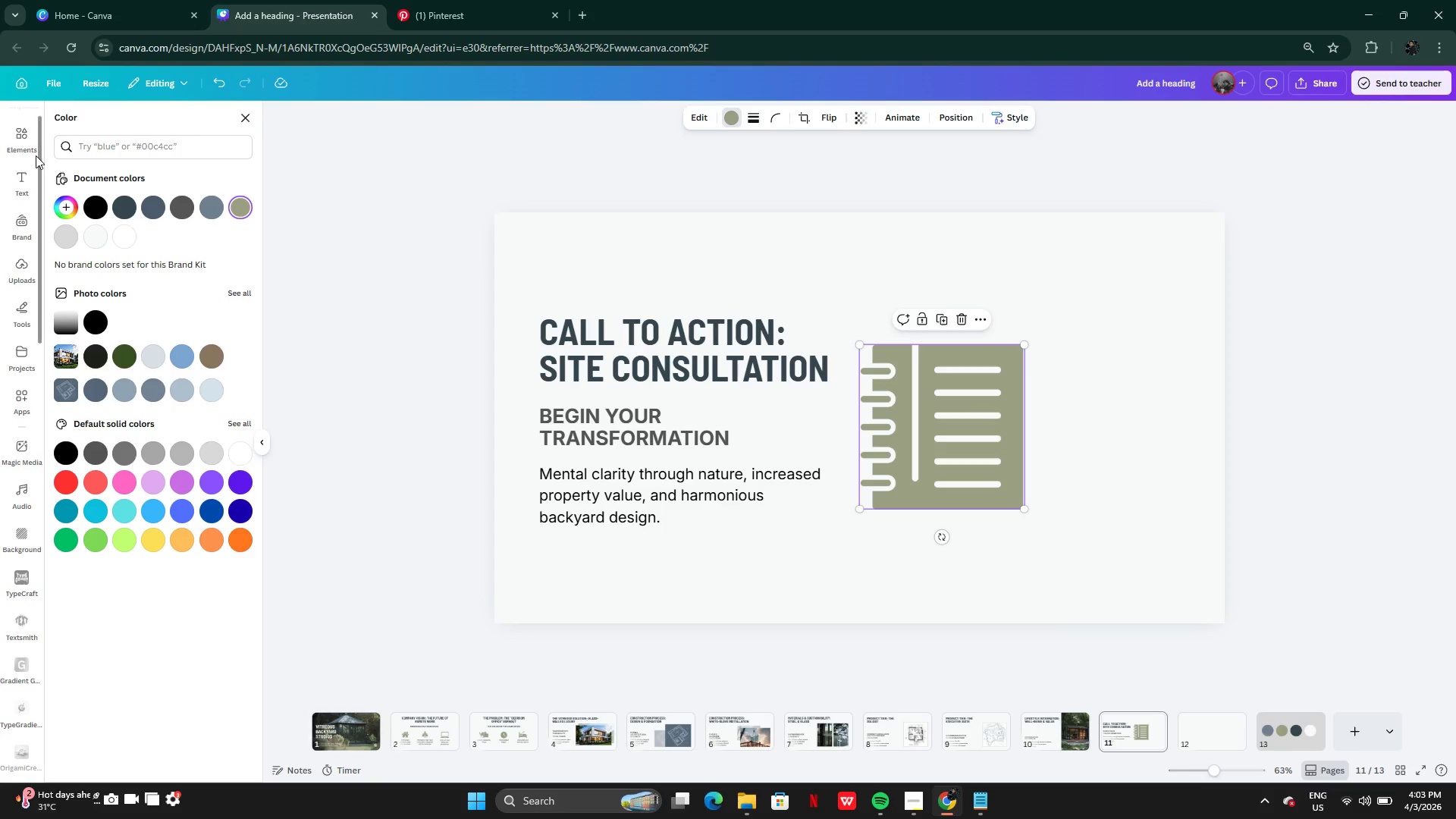 
left_click([20, 141])
 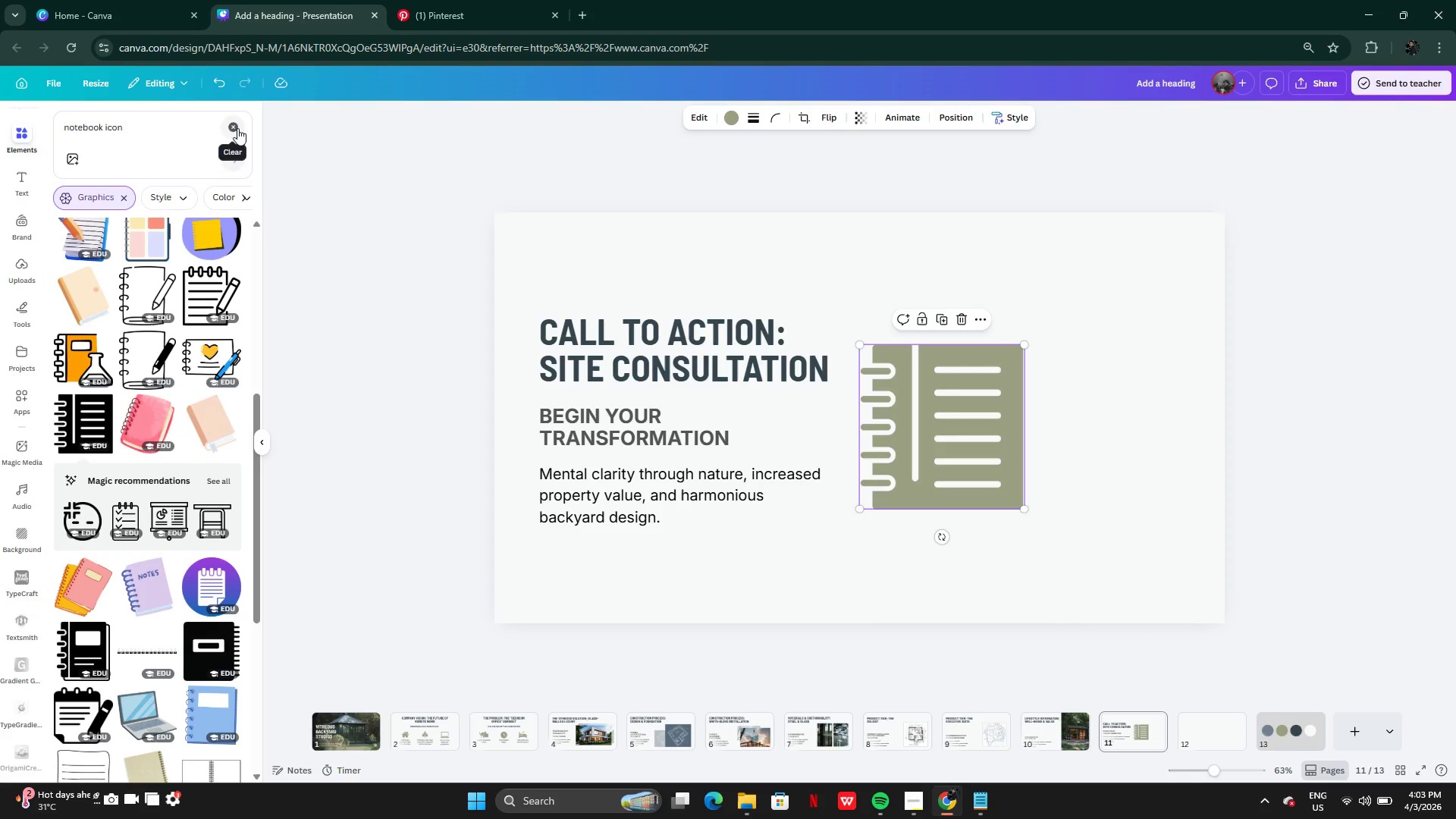 
double_click([210, 126])
 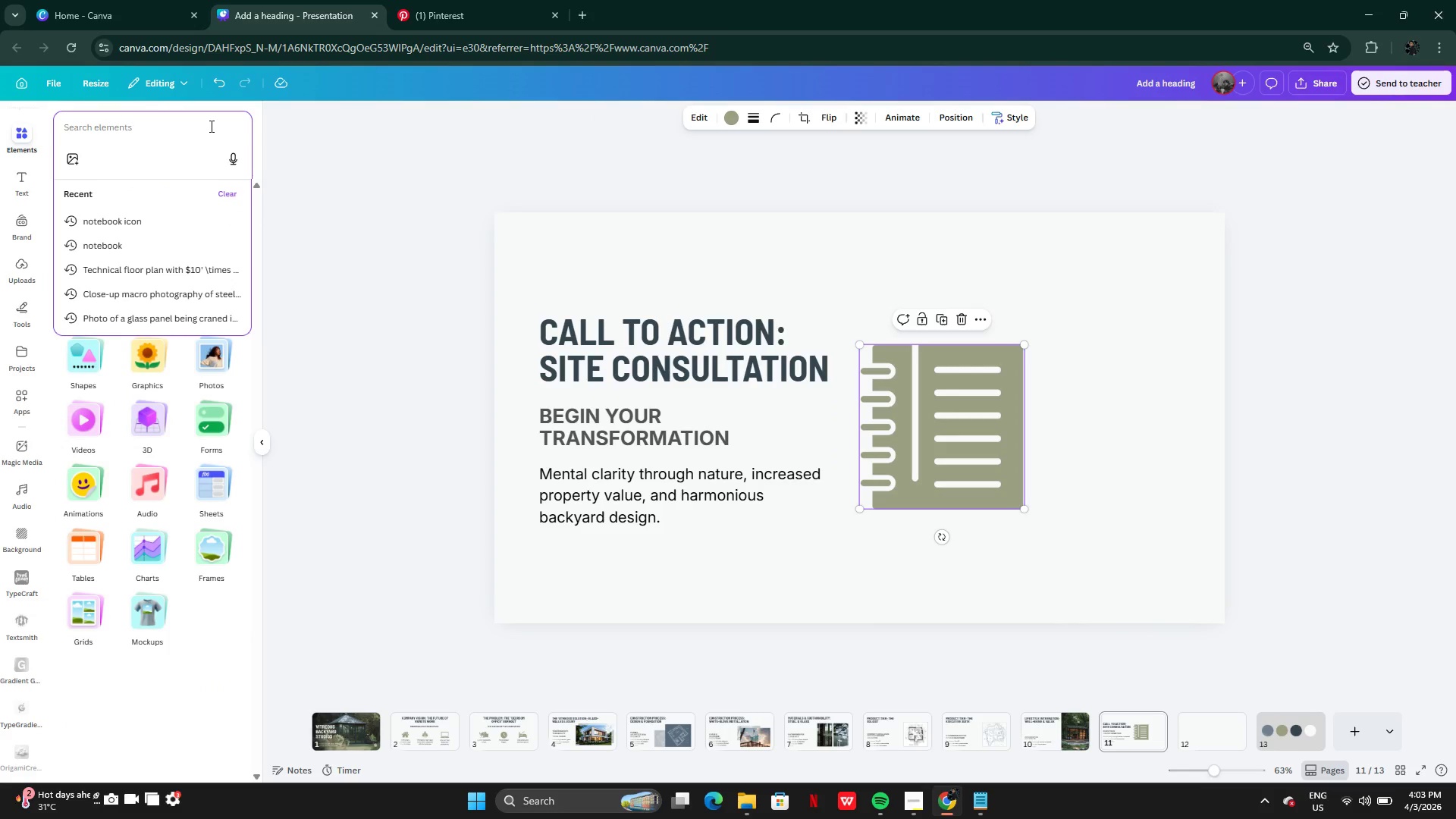 
type(Calendar icon)
 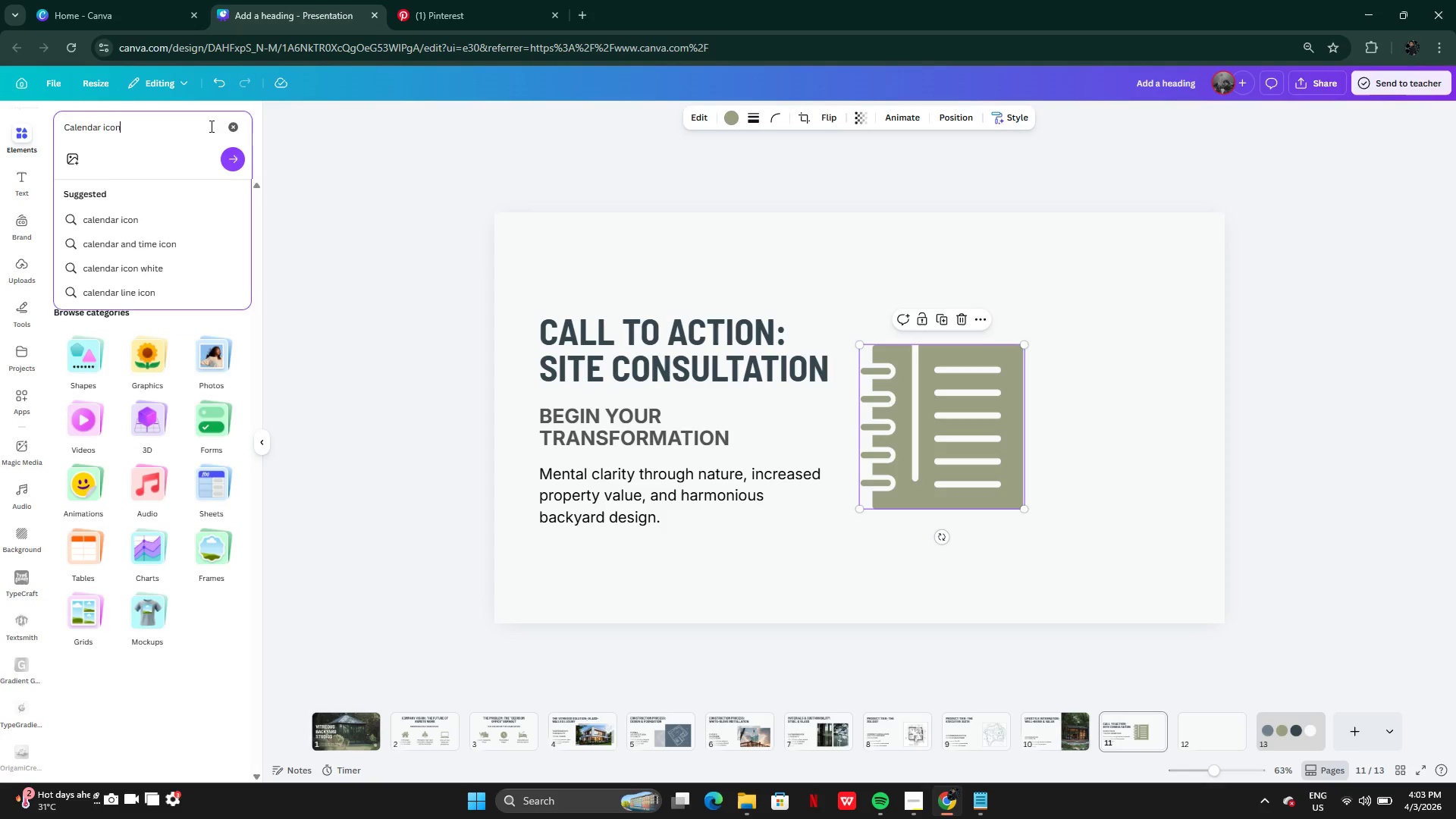 
key(Enter)
 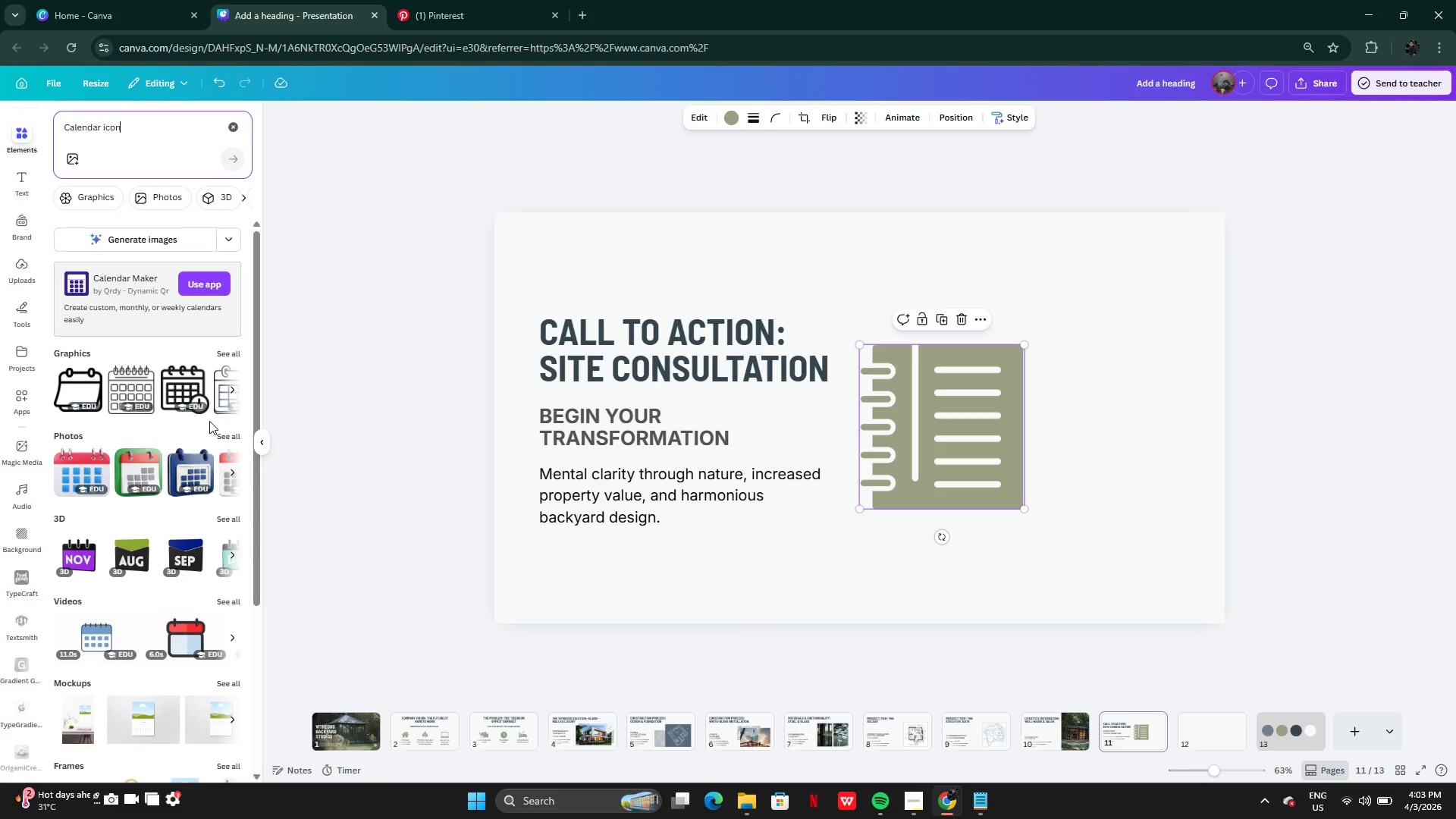 
left_click([225, 350])
 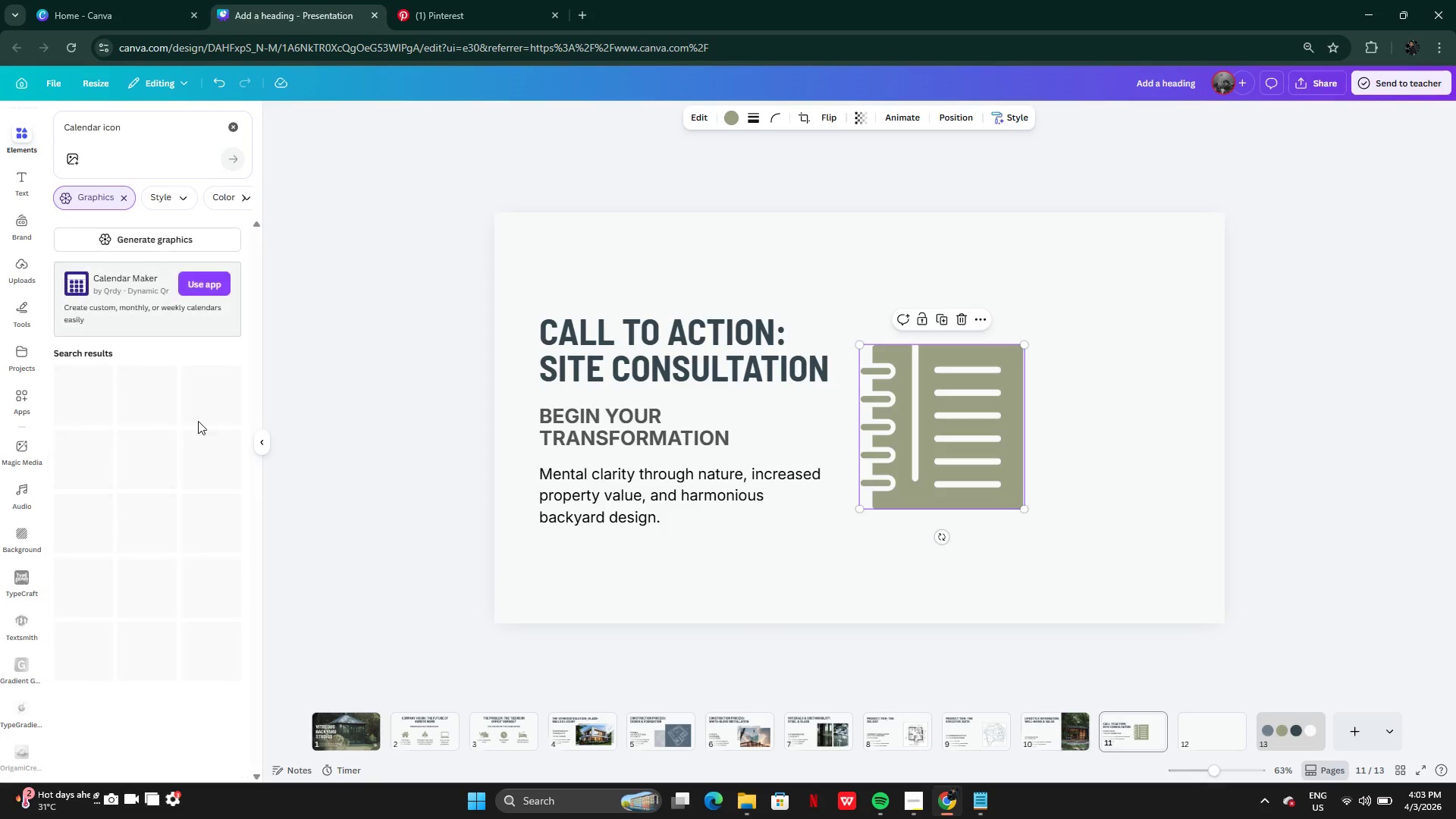 
mouse_move([55, 353])
 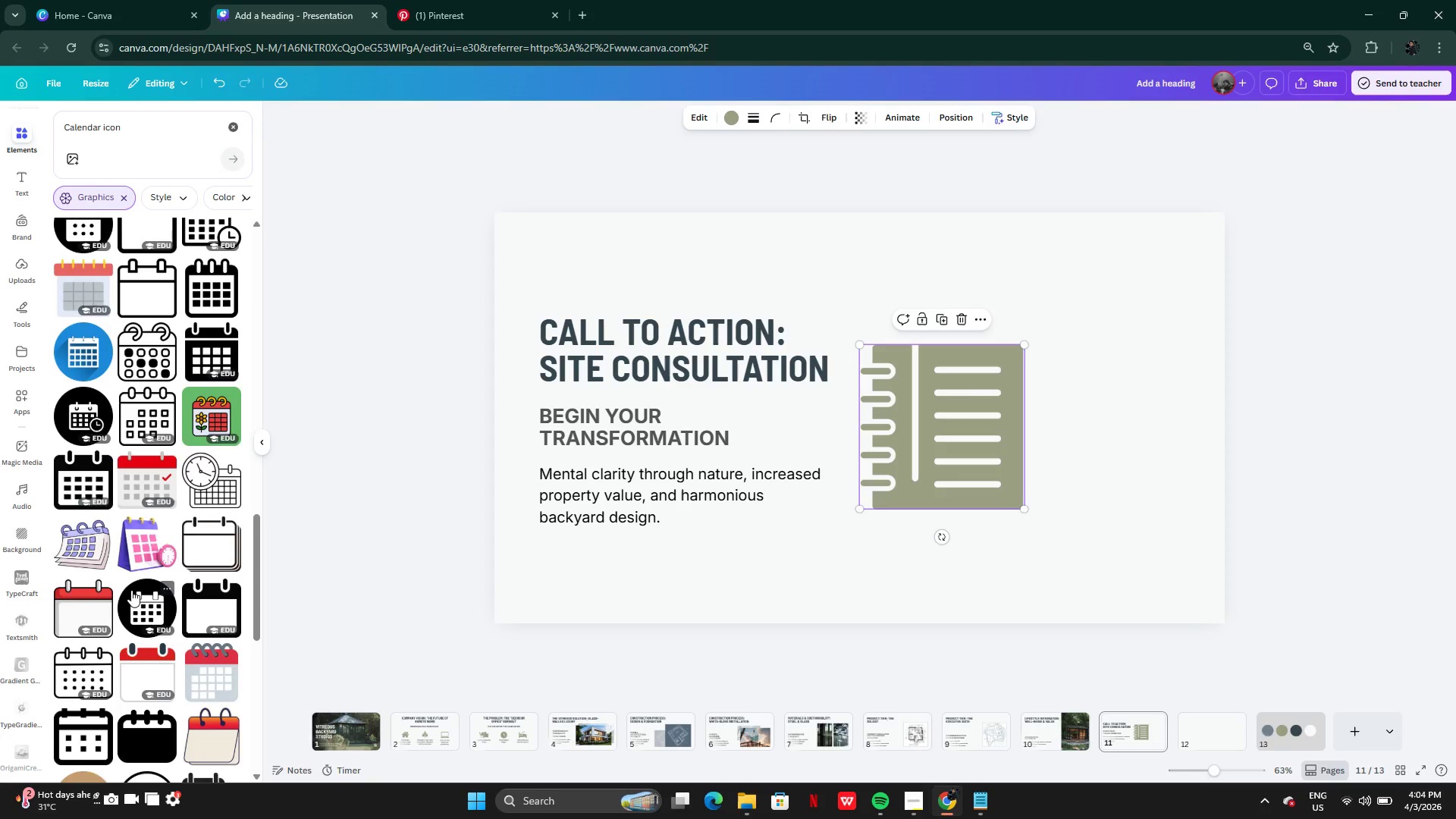 
wait(30.46)
 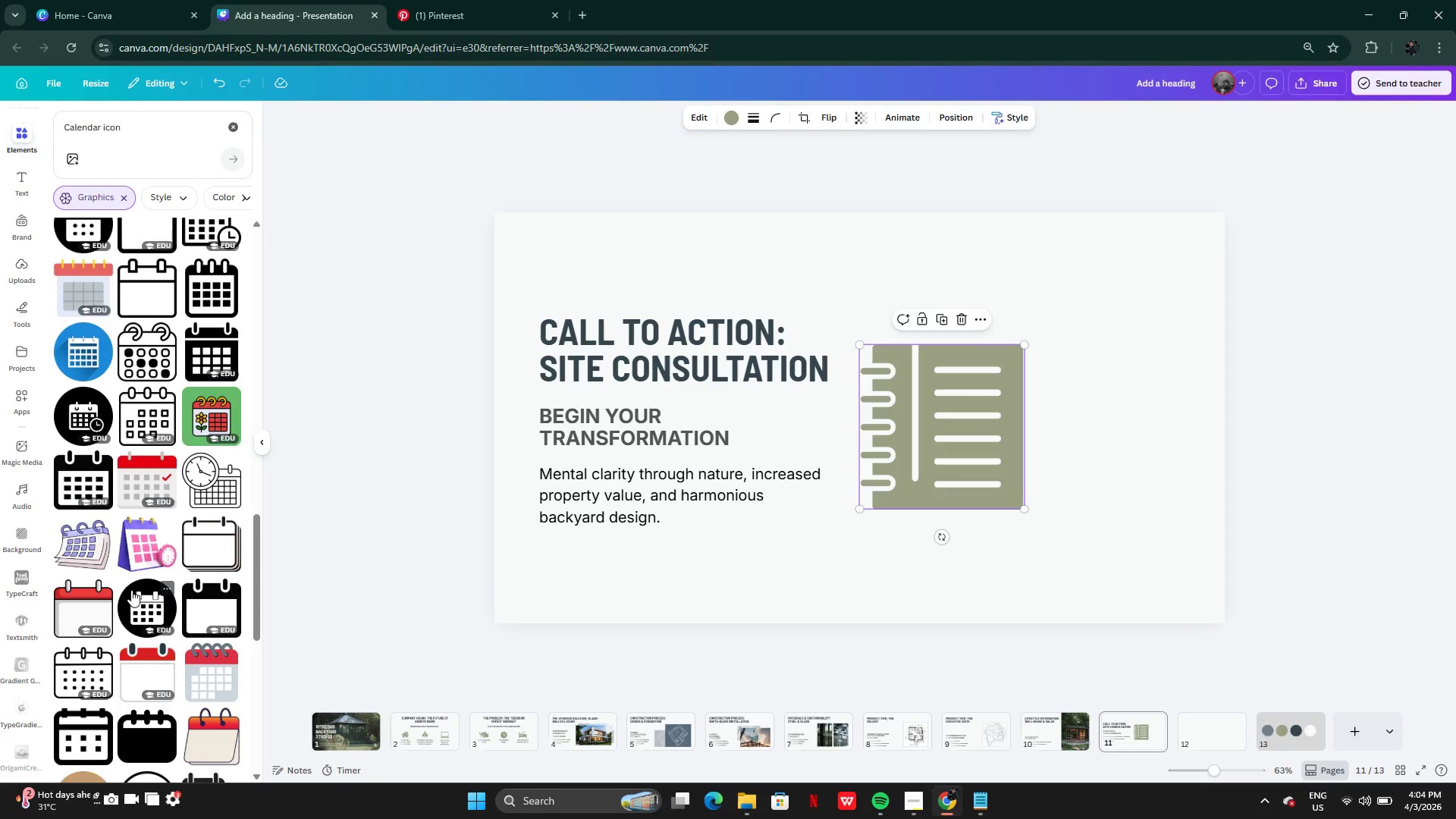 
left_click([203, 469])
 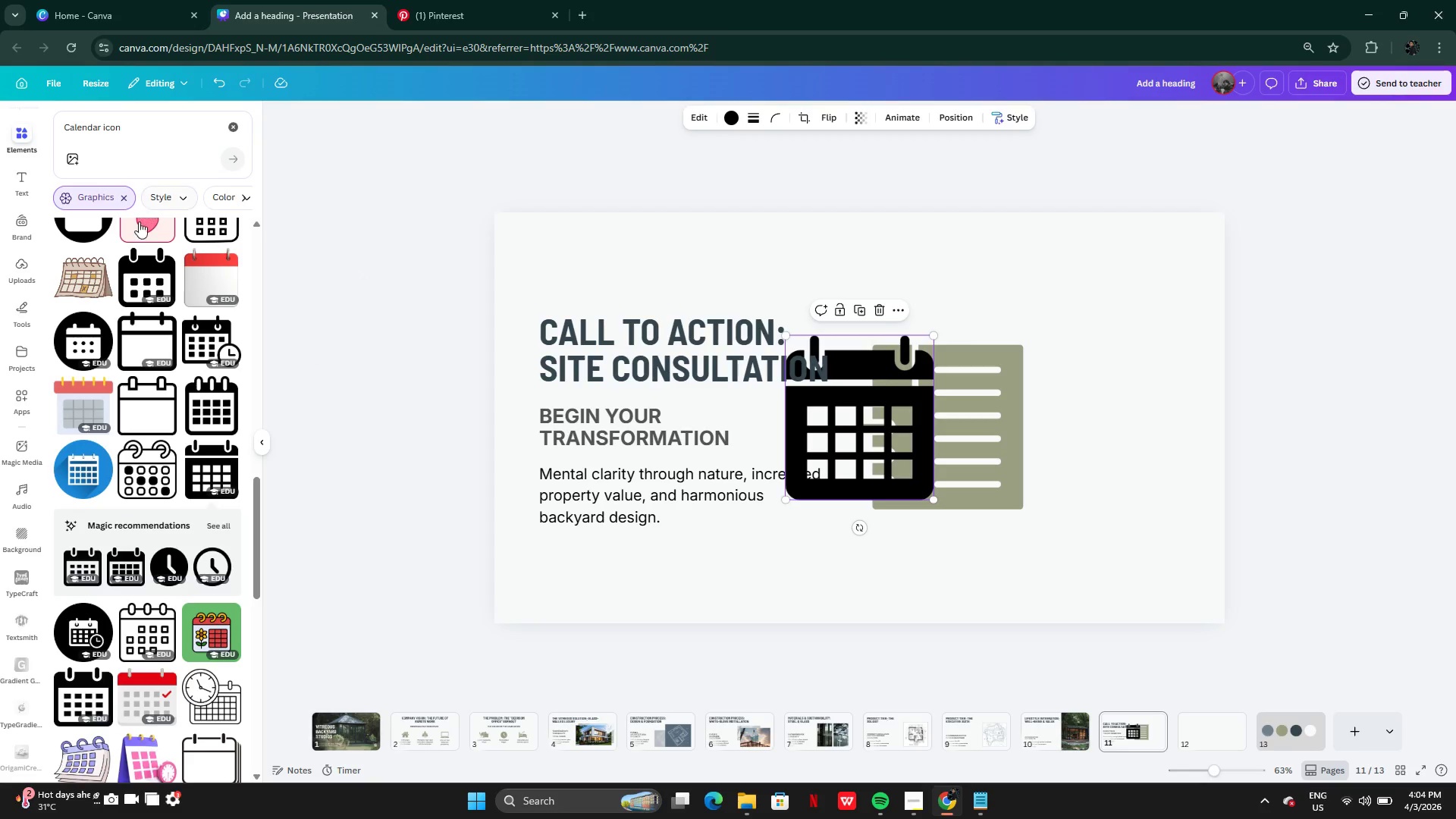 
left_click([736, 118])
 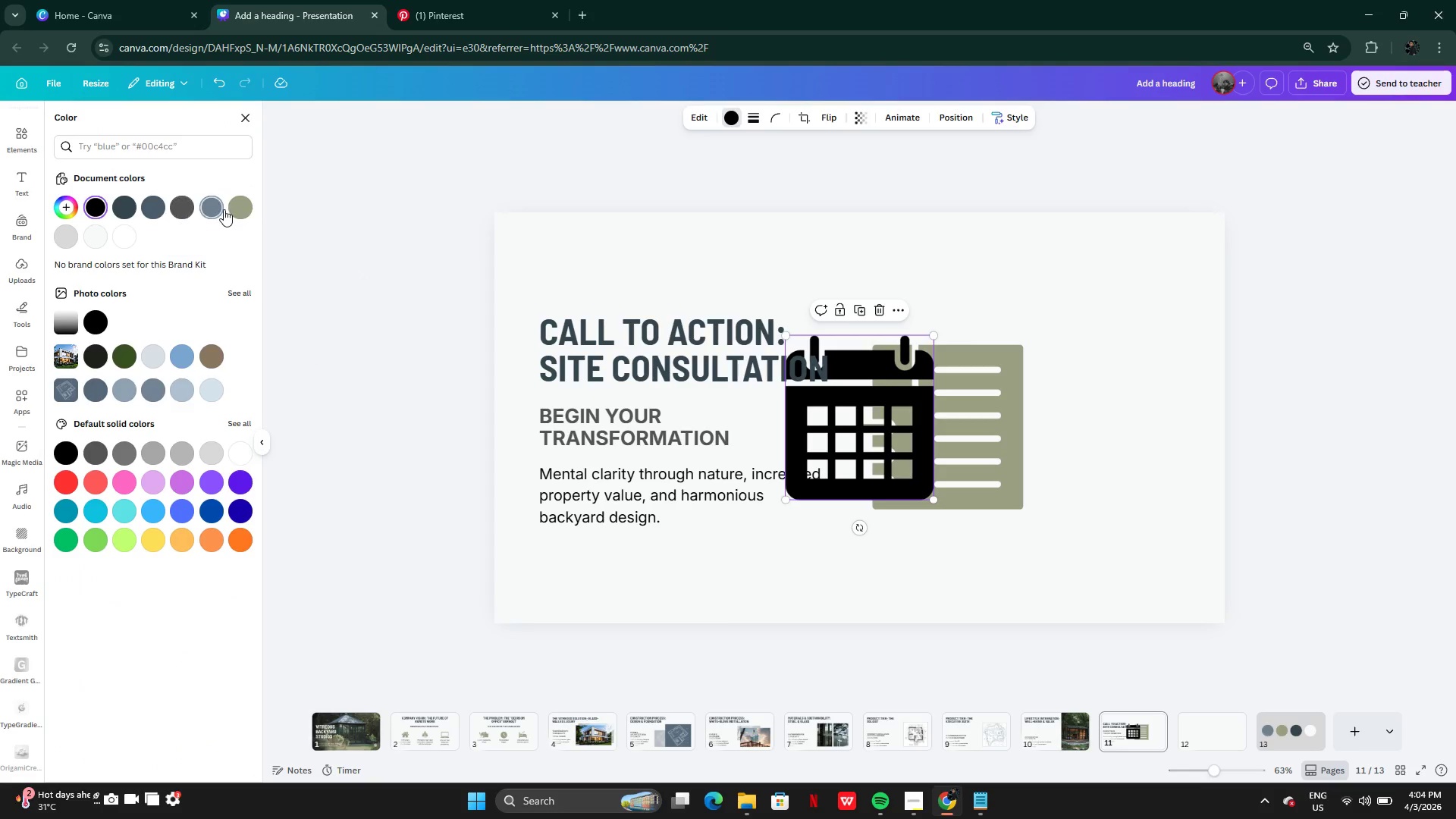 
left_click([249, 206])
 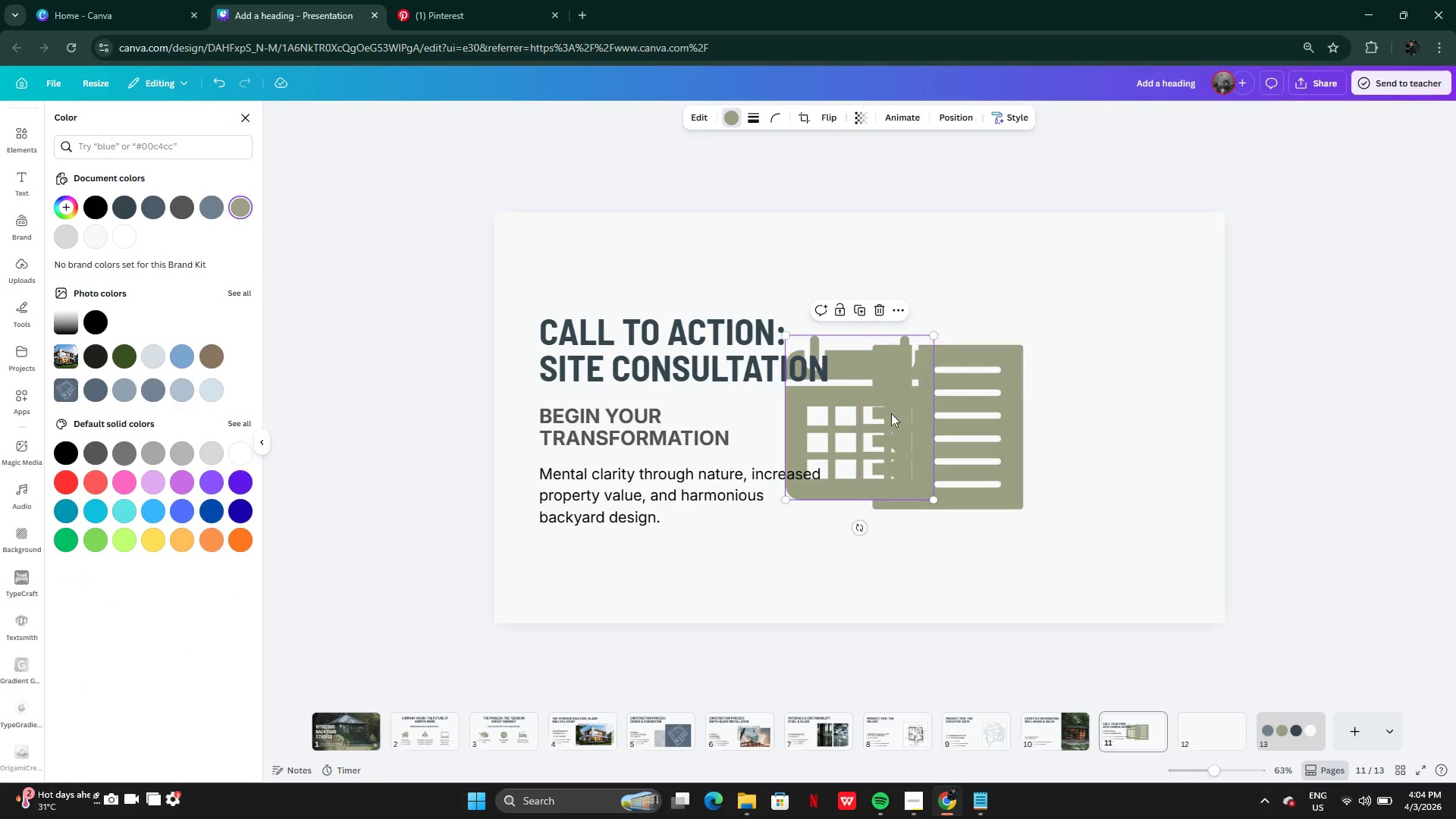 
left_click_drag(start_coordinate=[865, 411], to_coordinate=[1116, 467])
 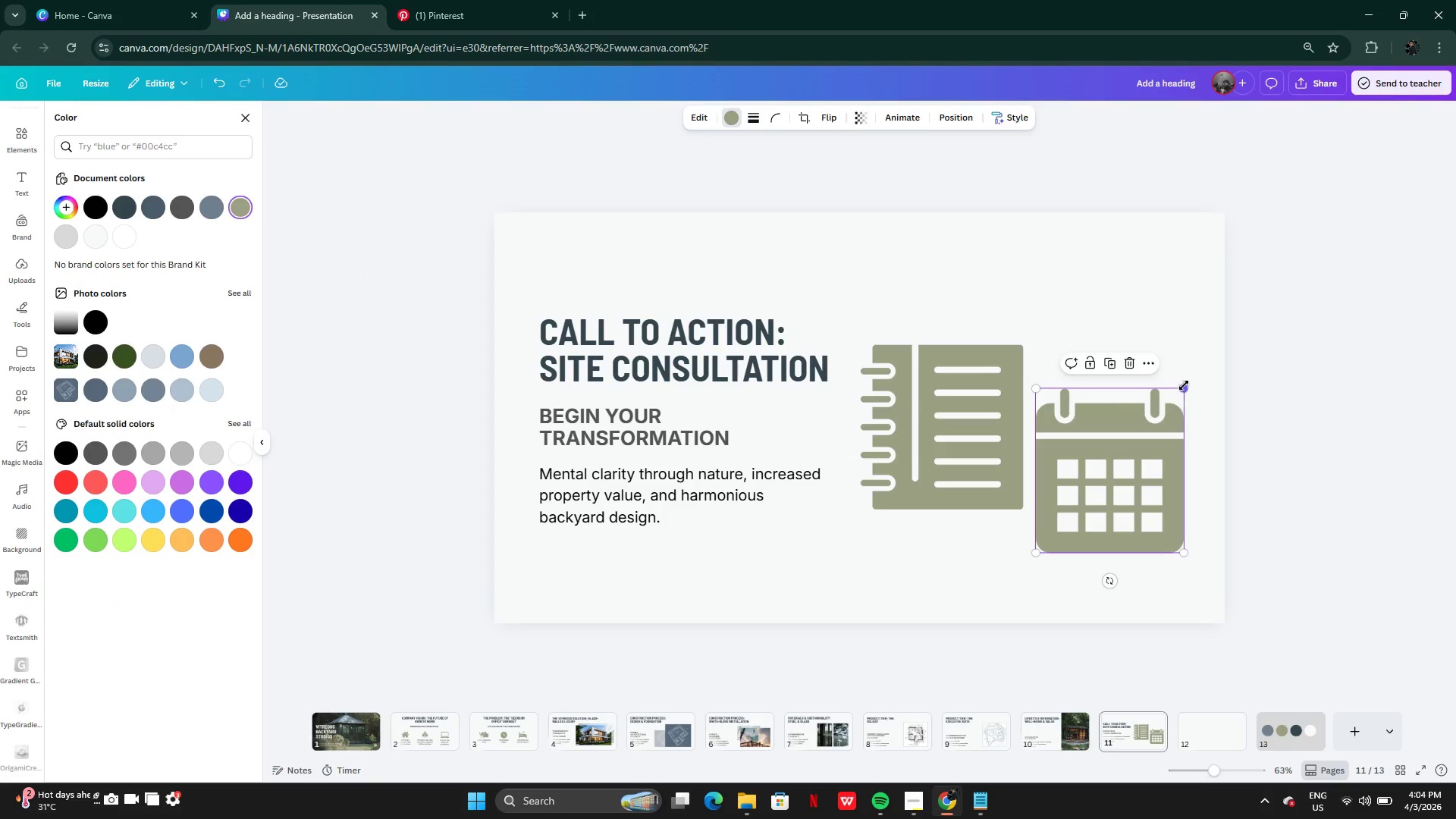 
left_click([1185, 383])
 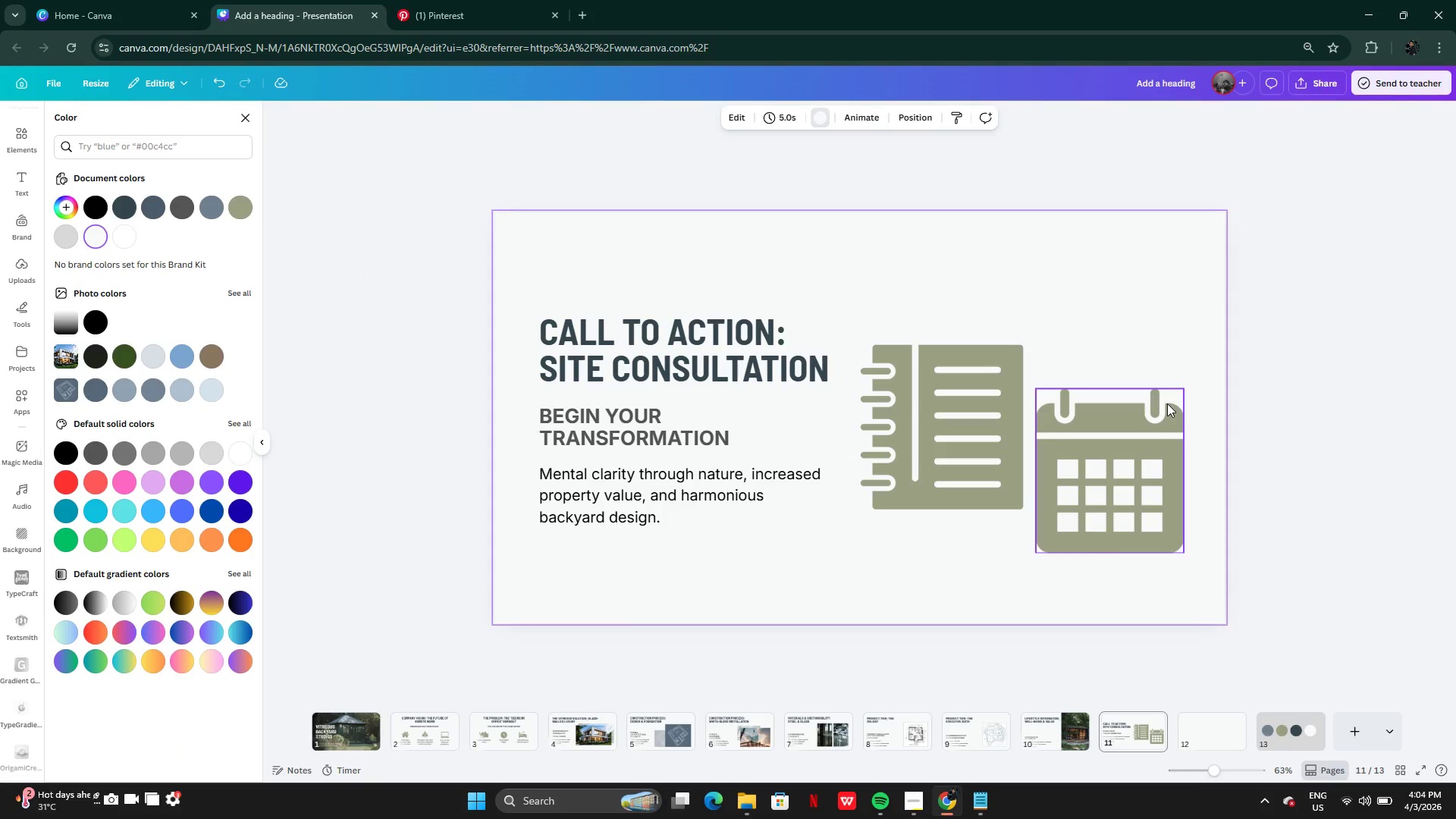 
left_click([1167, 403])
 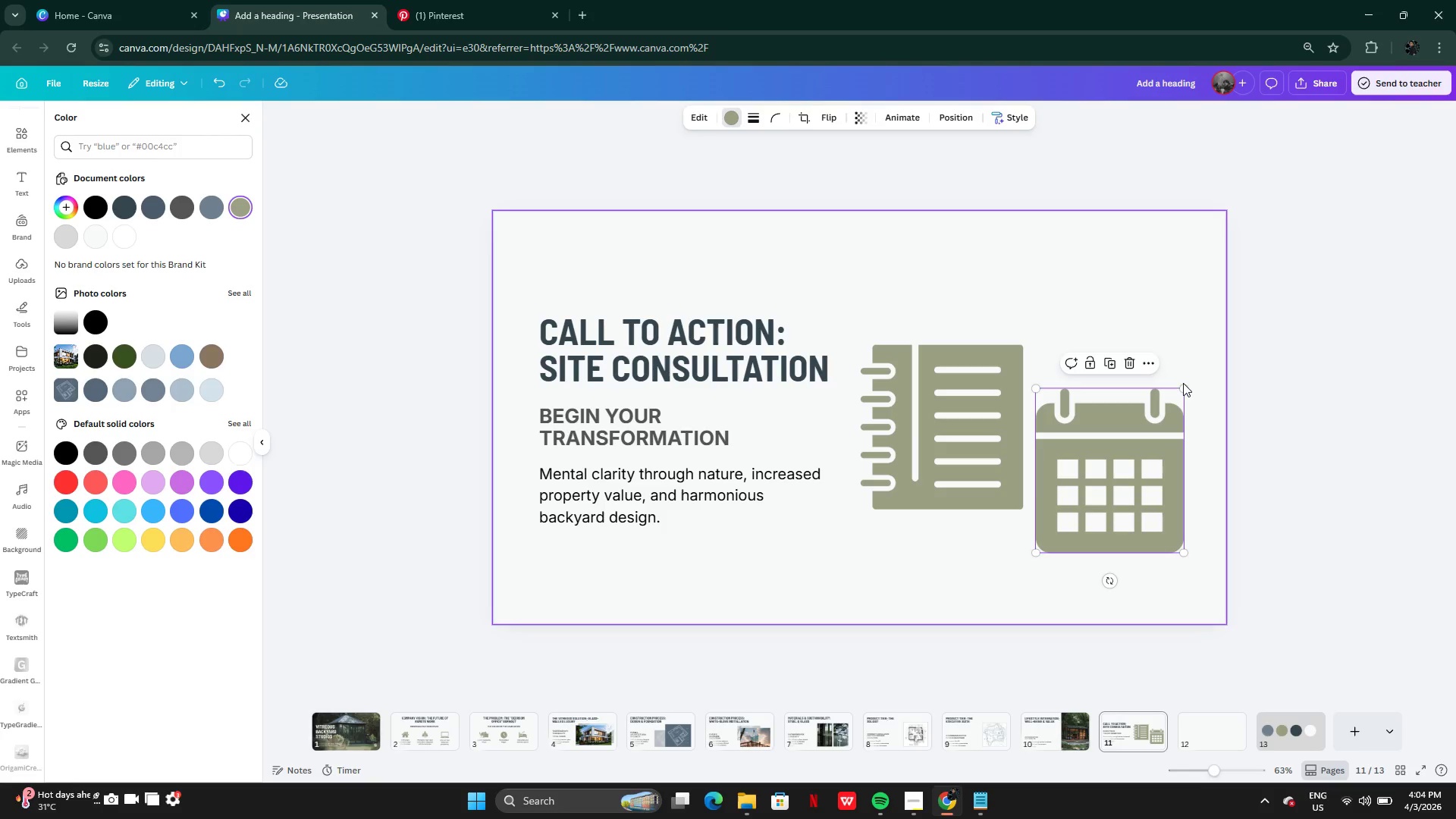 
left_click_drag(start_coordinate=[1181, 387], to_coordinate=[1145, 460])
 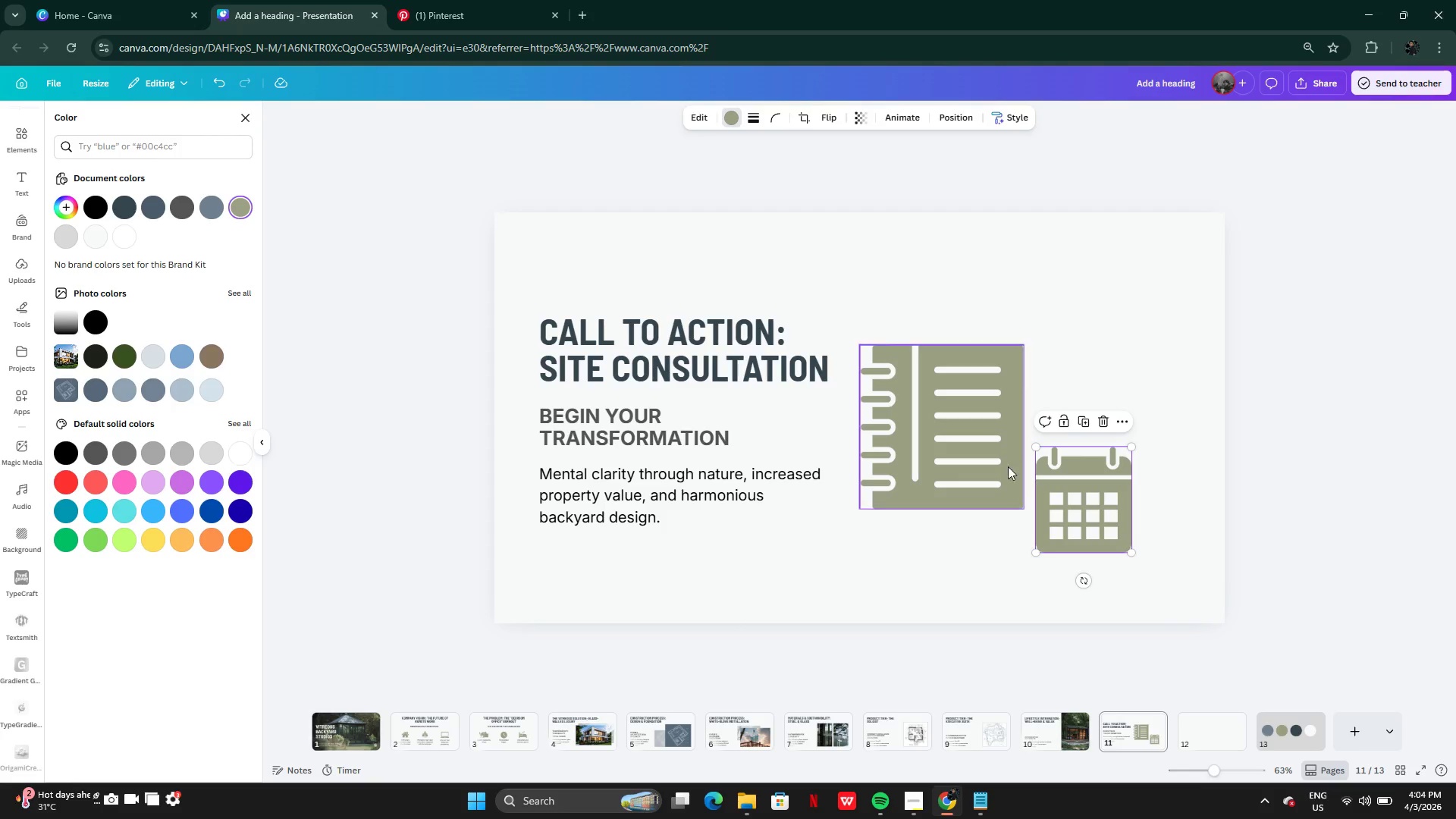 
left_click([999, 461])
 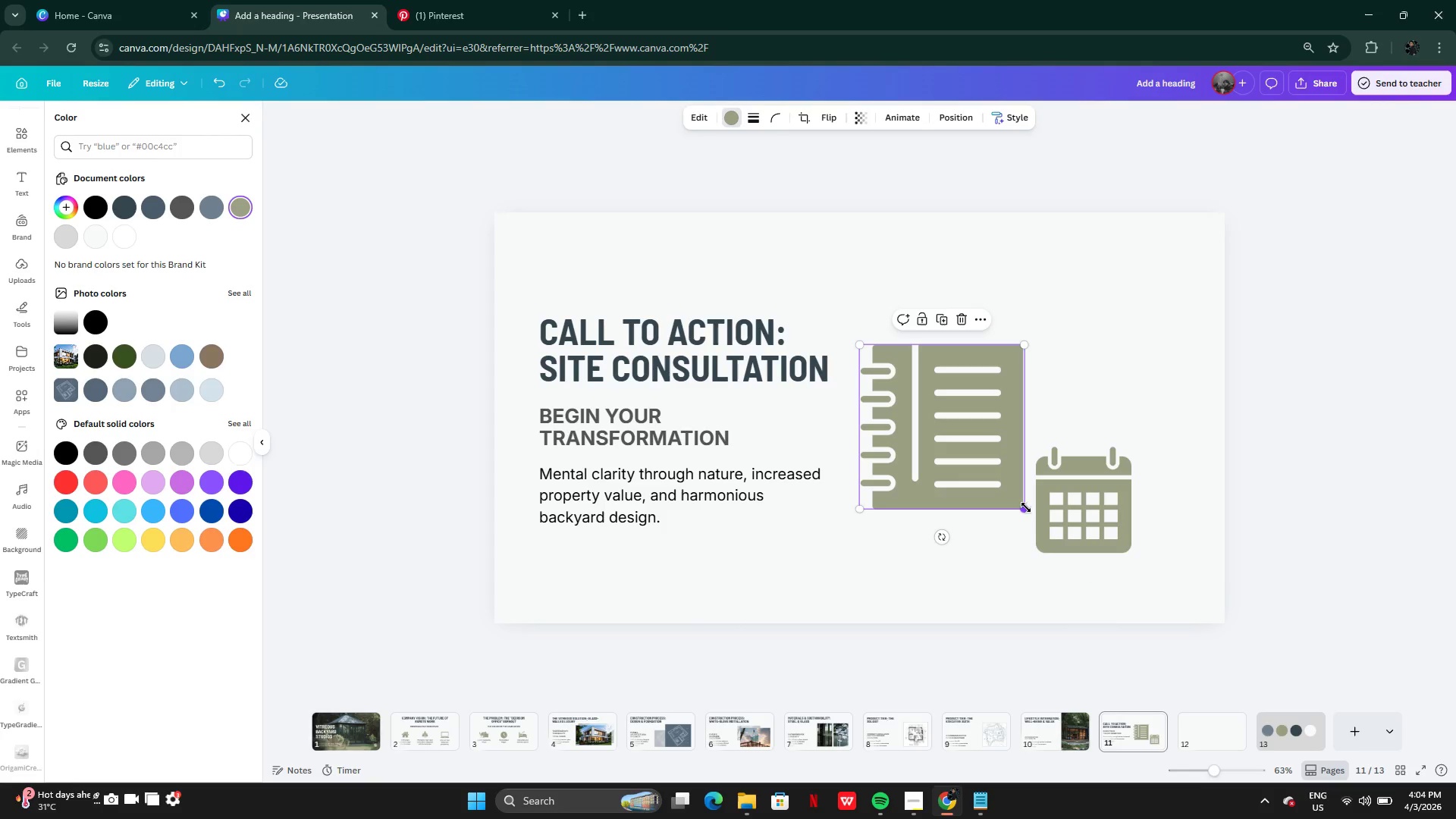 
left_click_drag(start_coordinate=[1026, 507], to_coordinate=[990, 479])
 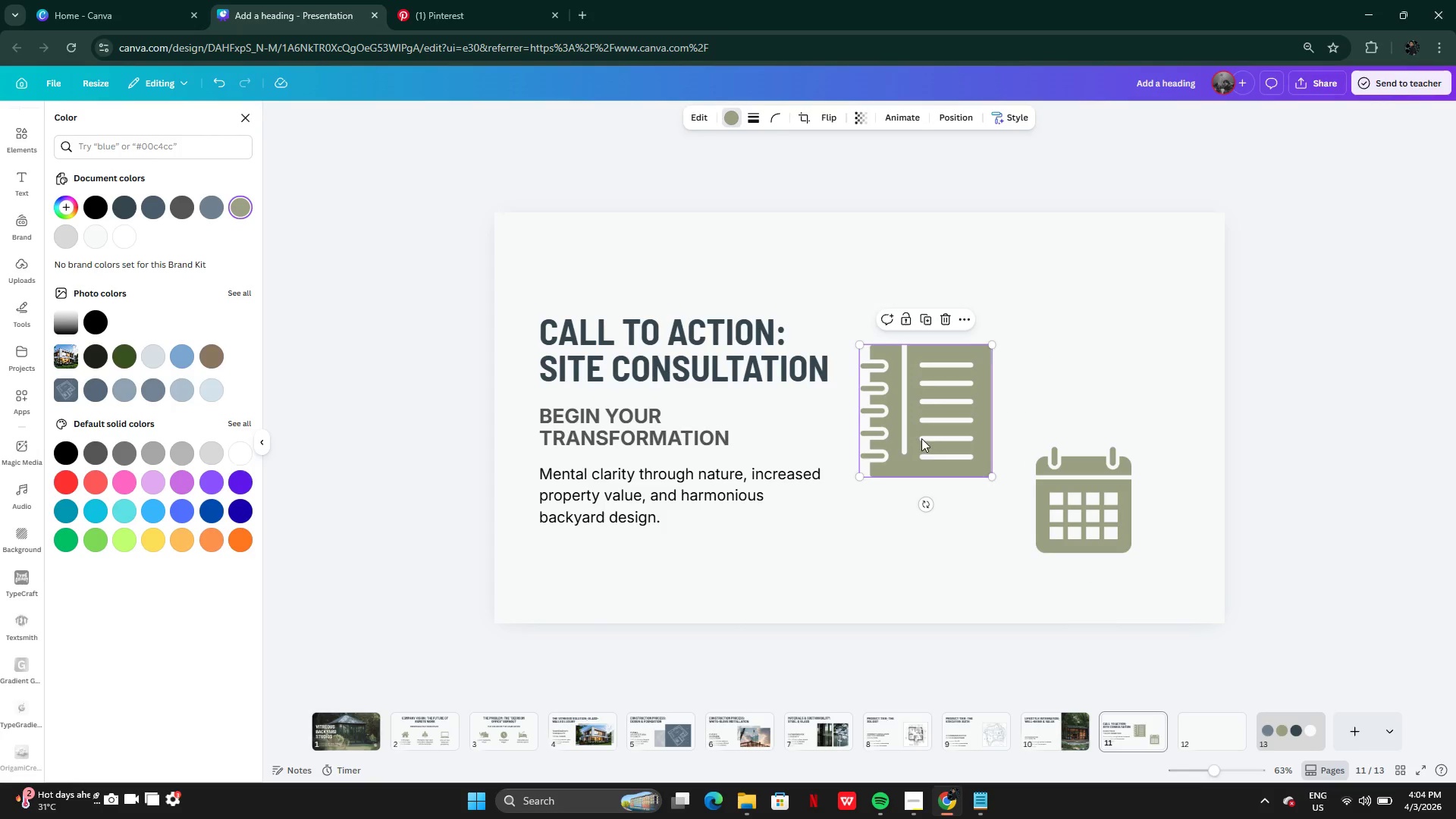 
left_click_drag(start_coordinate=[921, 438], to_coordinate=[944, 428])
 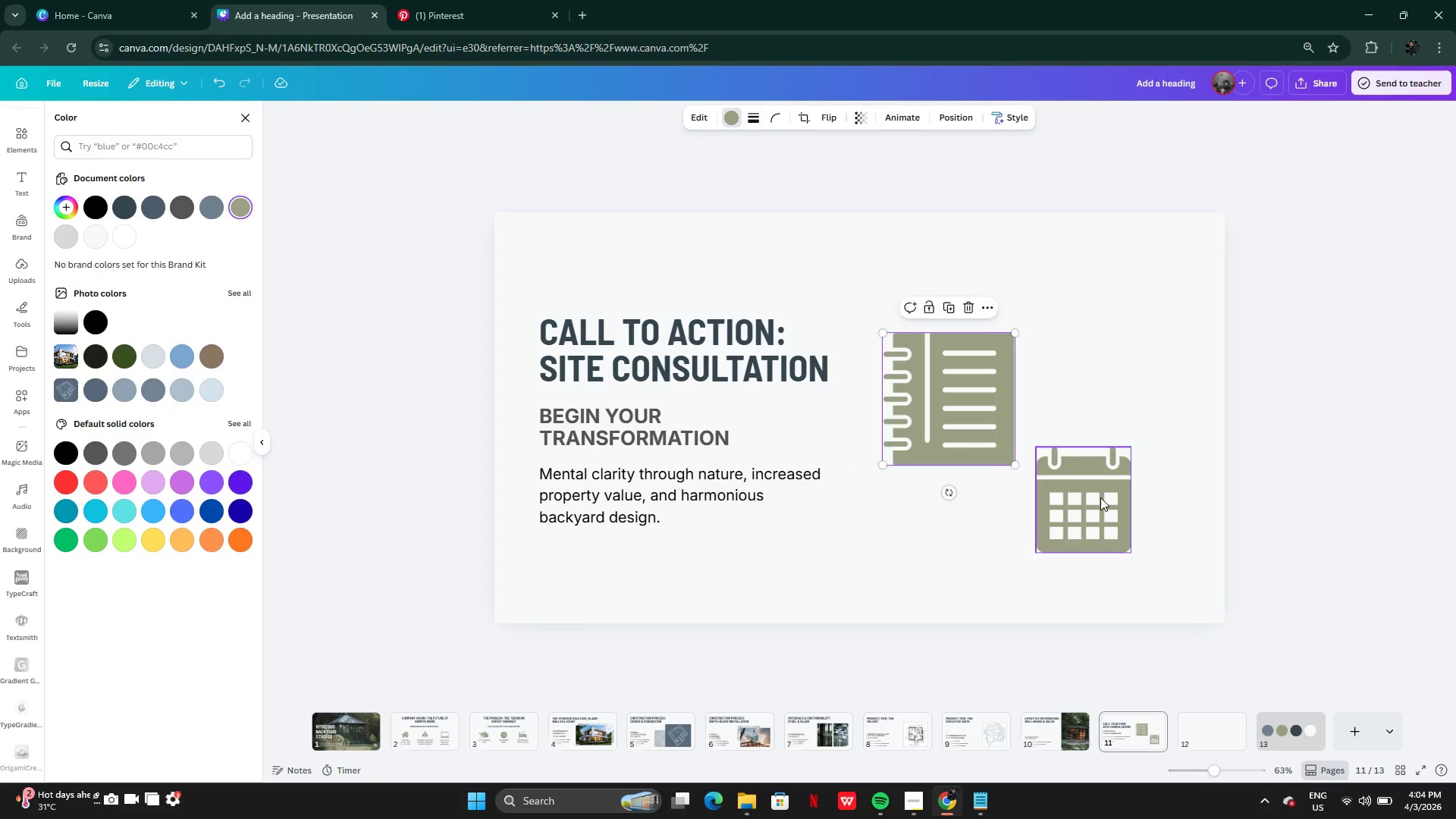 
left_click([1100, 497])
 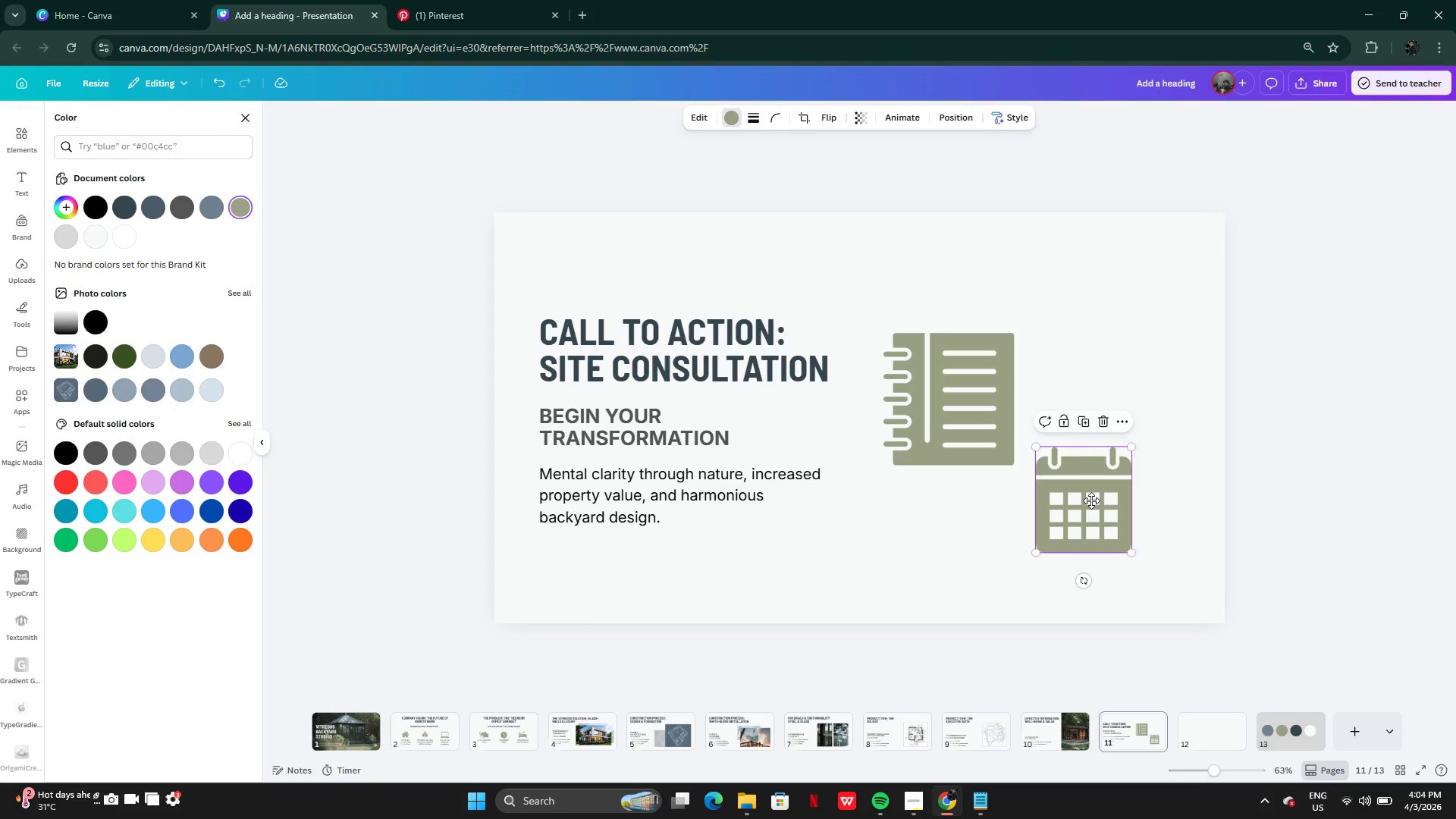 
left_click_drag(start_coordinate=[1104, 501], to_coordinate=[955, 525])
 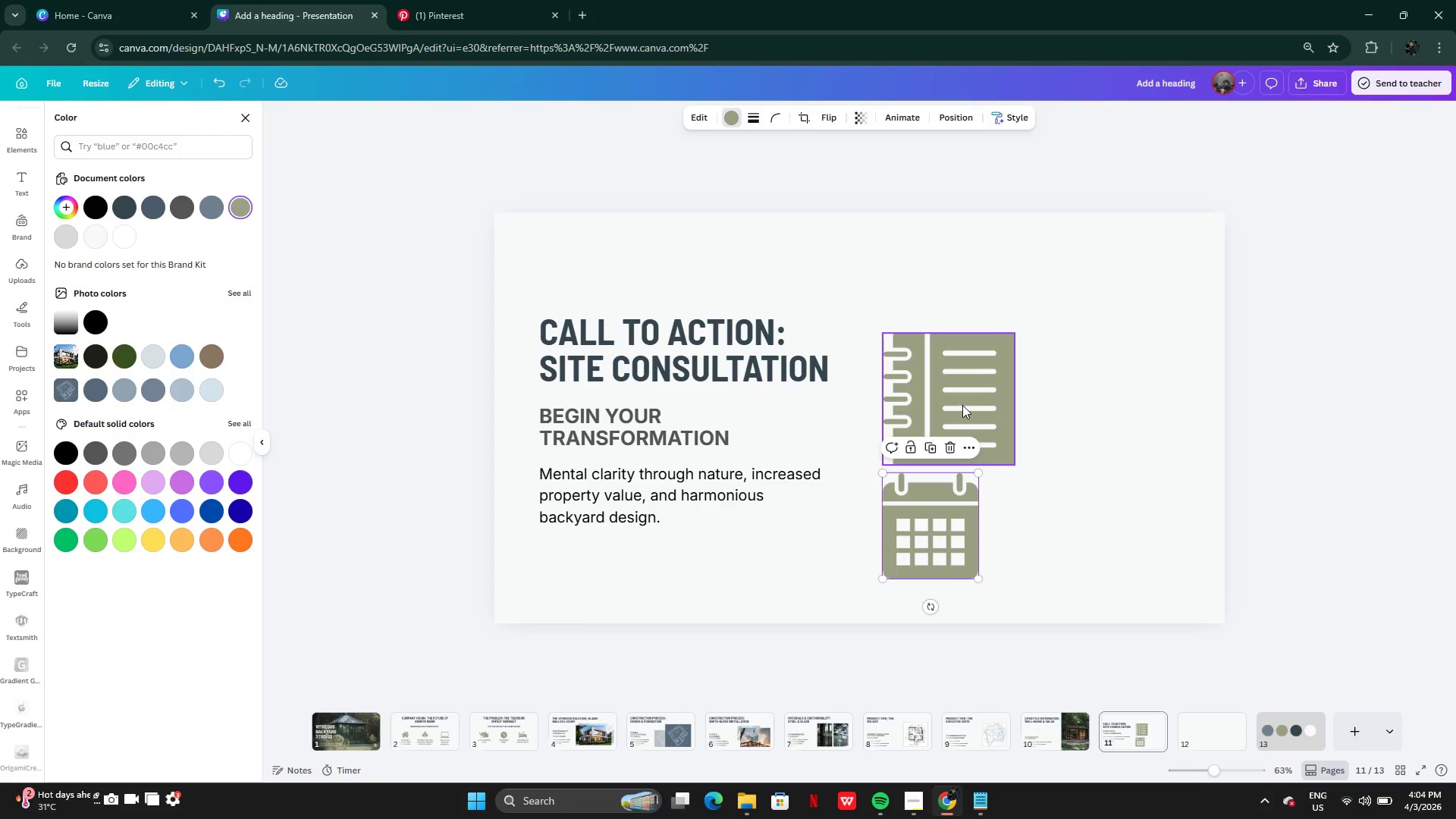 
left_click_drag(start_coordinate=[962, 405], to_coordinate=[1015, 377])
 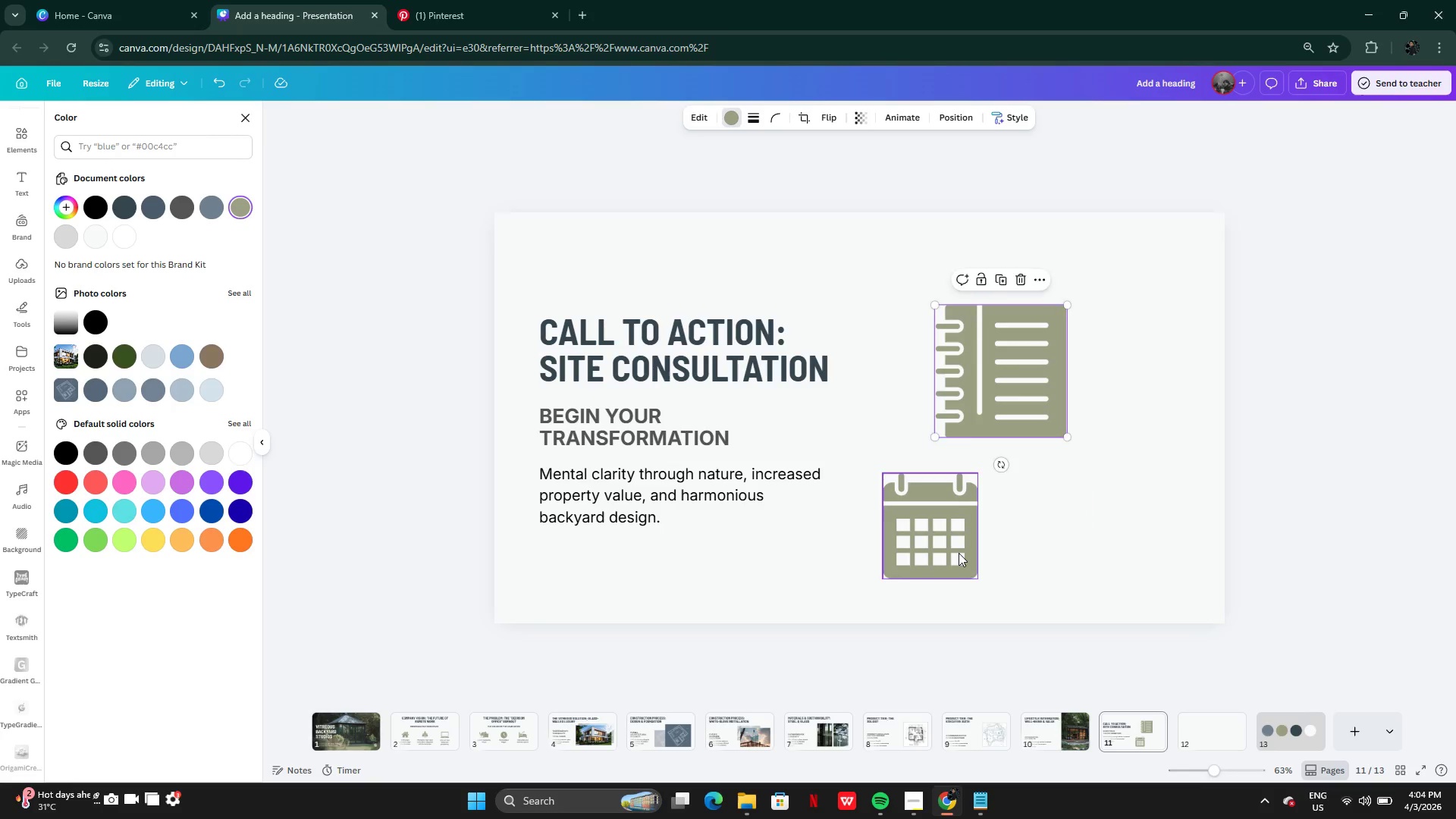 
left_click_drag(start_coordinate=[959, 553], to_coordinate=[952, 525])
 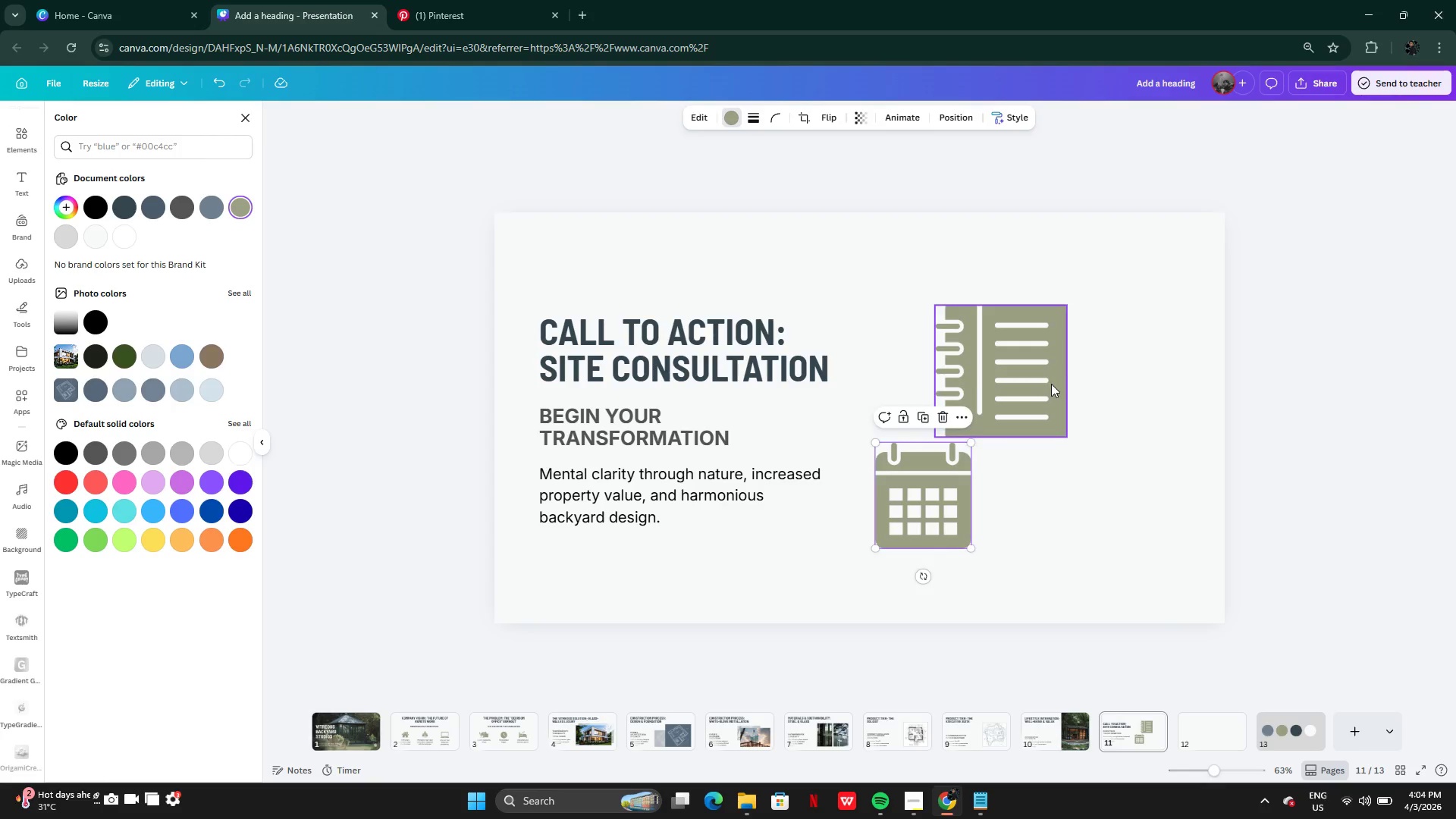 
left_click_drag(start_coordinate=[1051, 384], to_coordinate=[965, 394])
 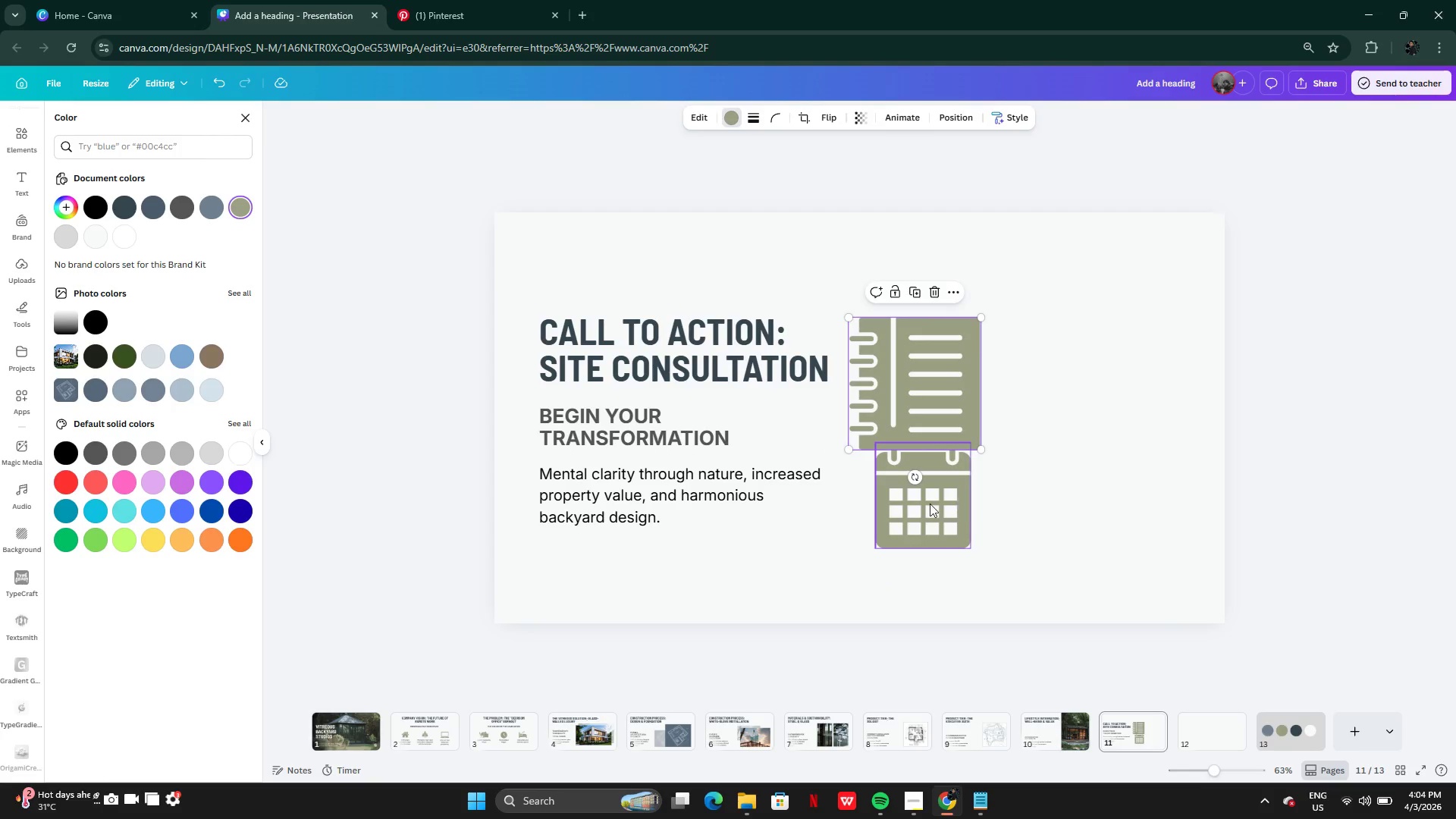 
left_click_drag(start_coordinate=[929, 504], to_coordinate=[1057, 357])
 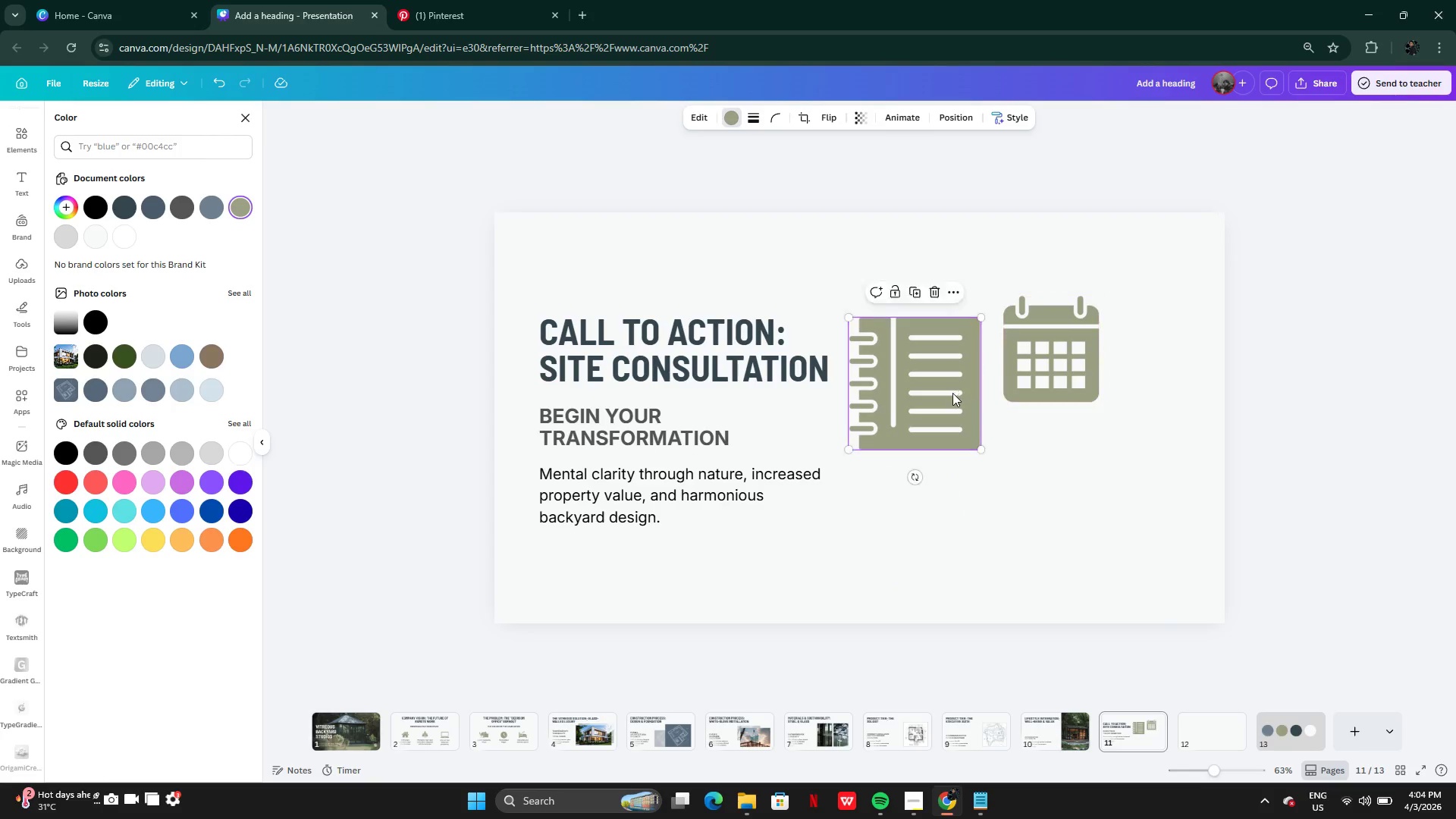 
left_click_drag(start_coordinate=[953, 391], to_coordinate=[968, 427])
 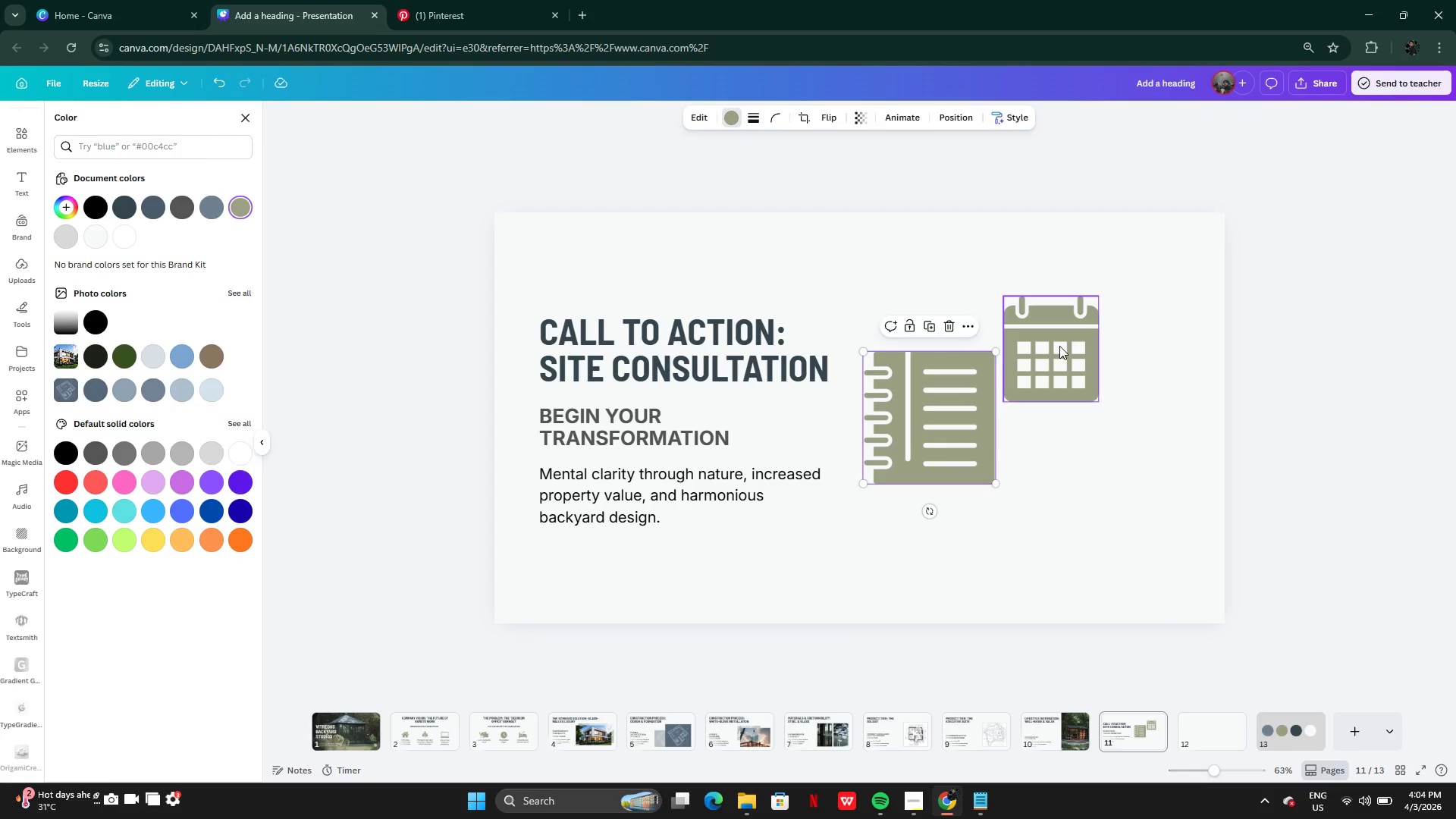 
left_click([1059, 346])
 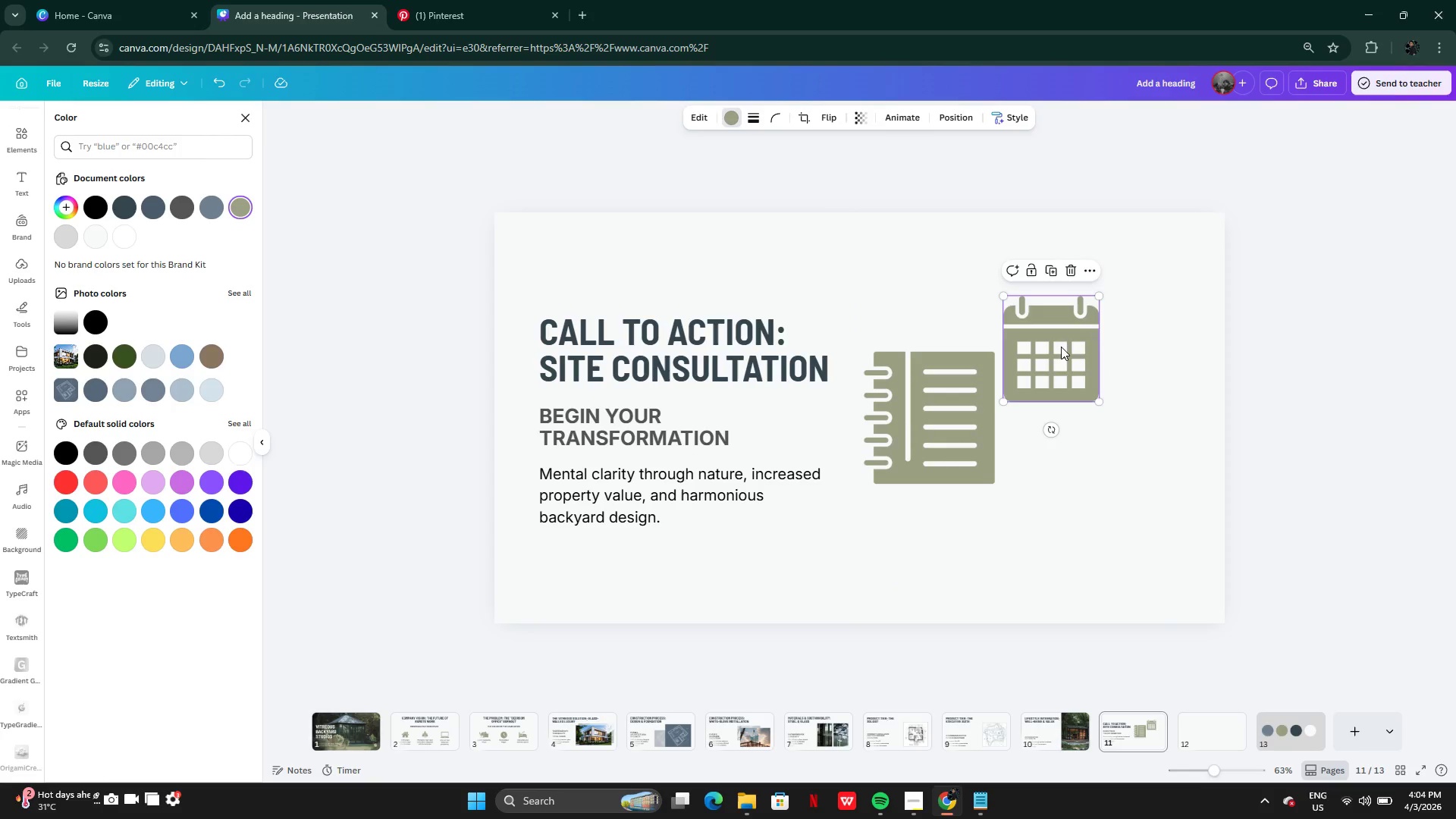 
left_click_drag(start_coordinate=[1061, 347], to_coordinate=[1057, 396])
 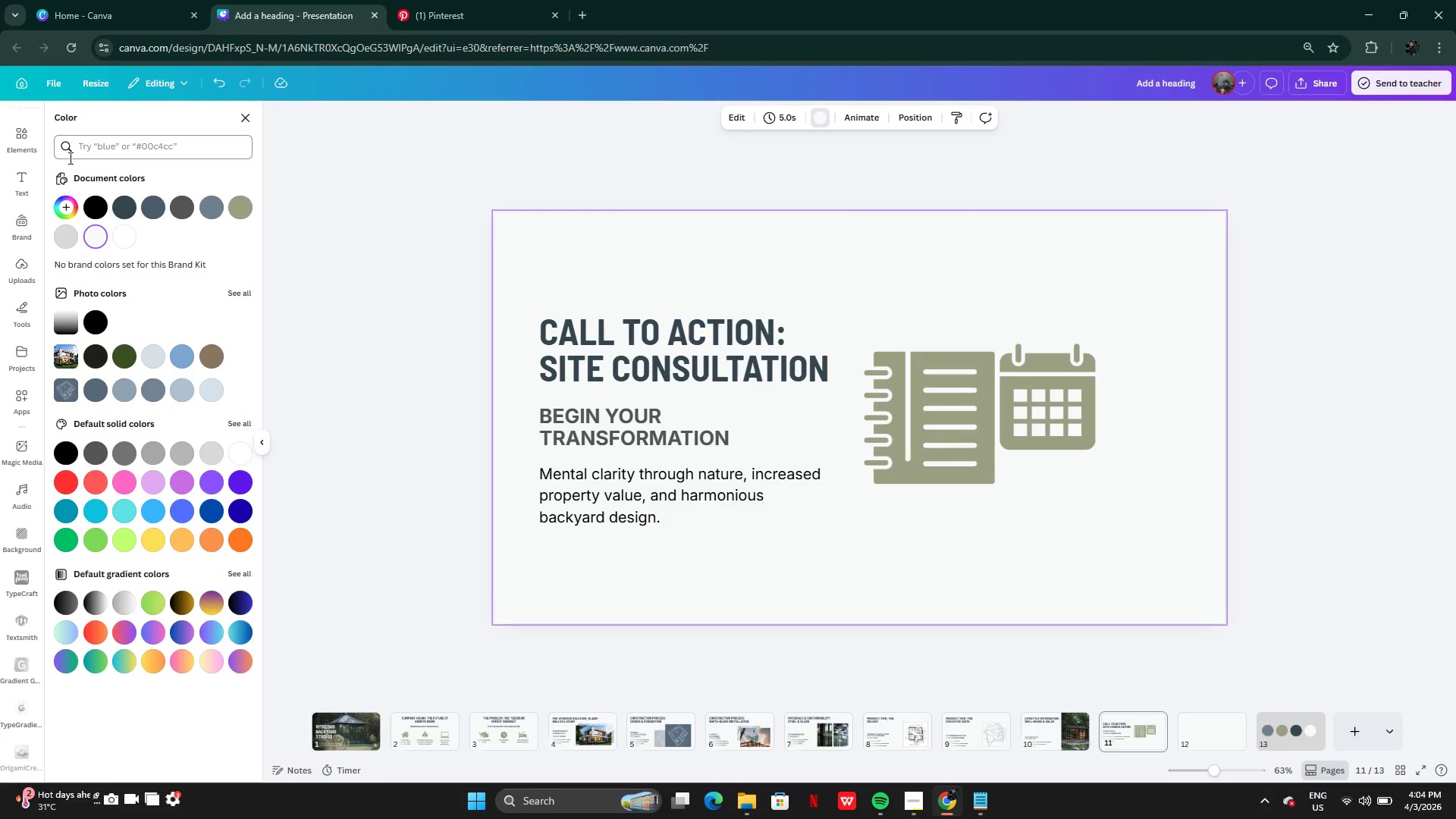 
left_click([10, 145])
 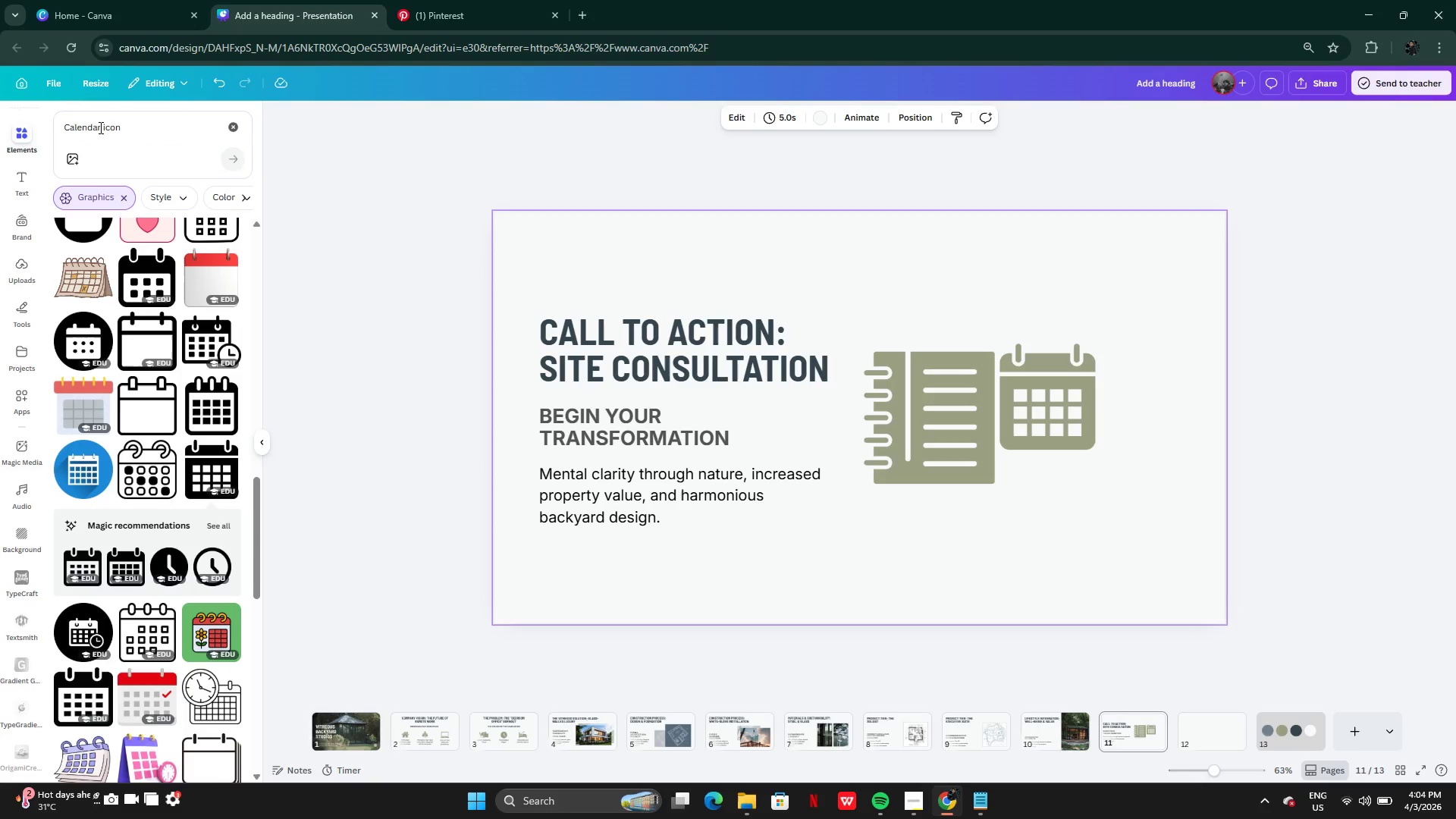 
left_click_drag(start_coordinate=[99, 127], to_coordinate=[19, 137])
 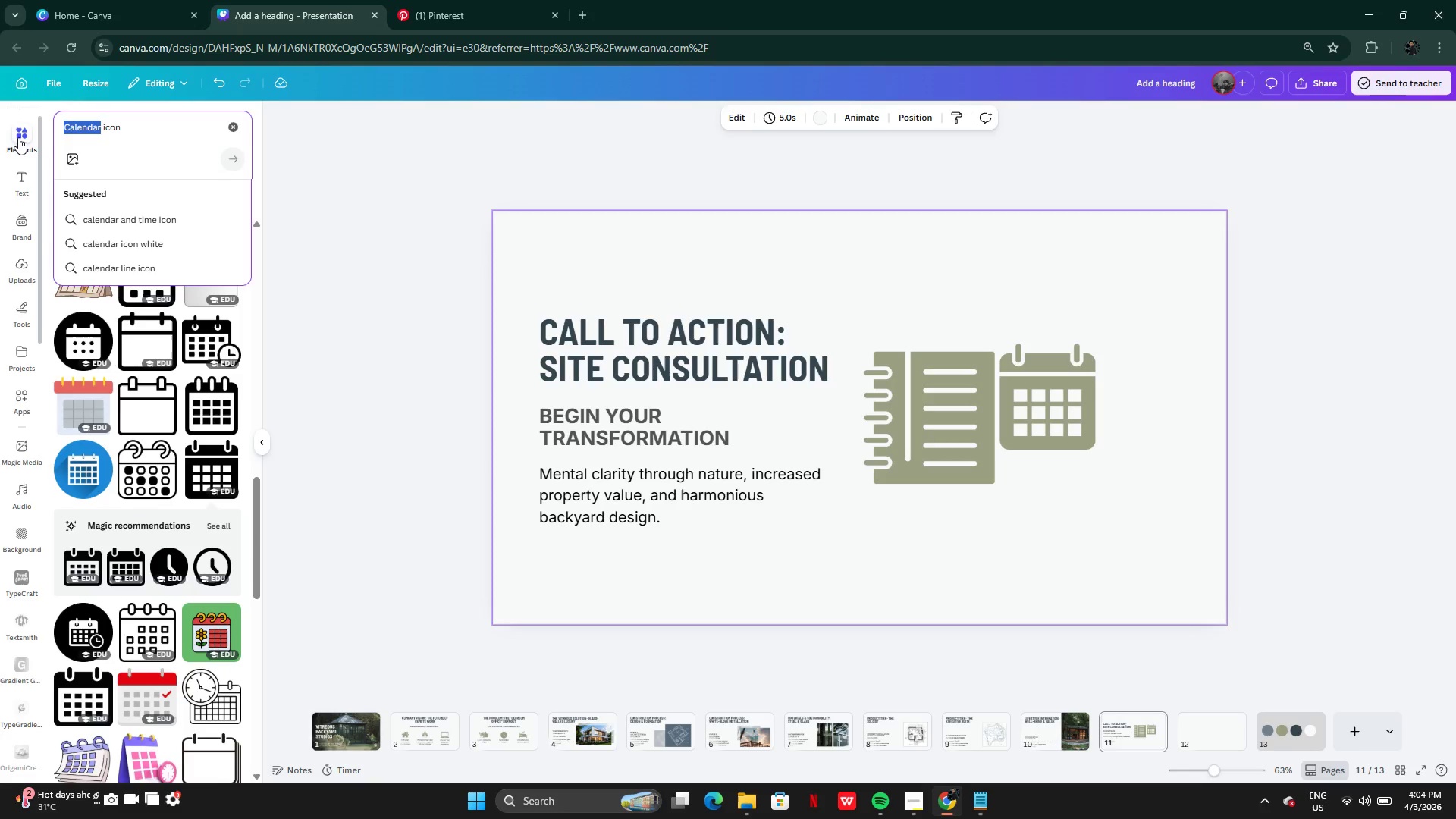 
type(telrphone )
key(Backspace)
 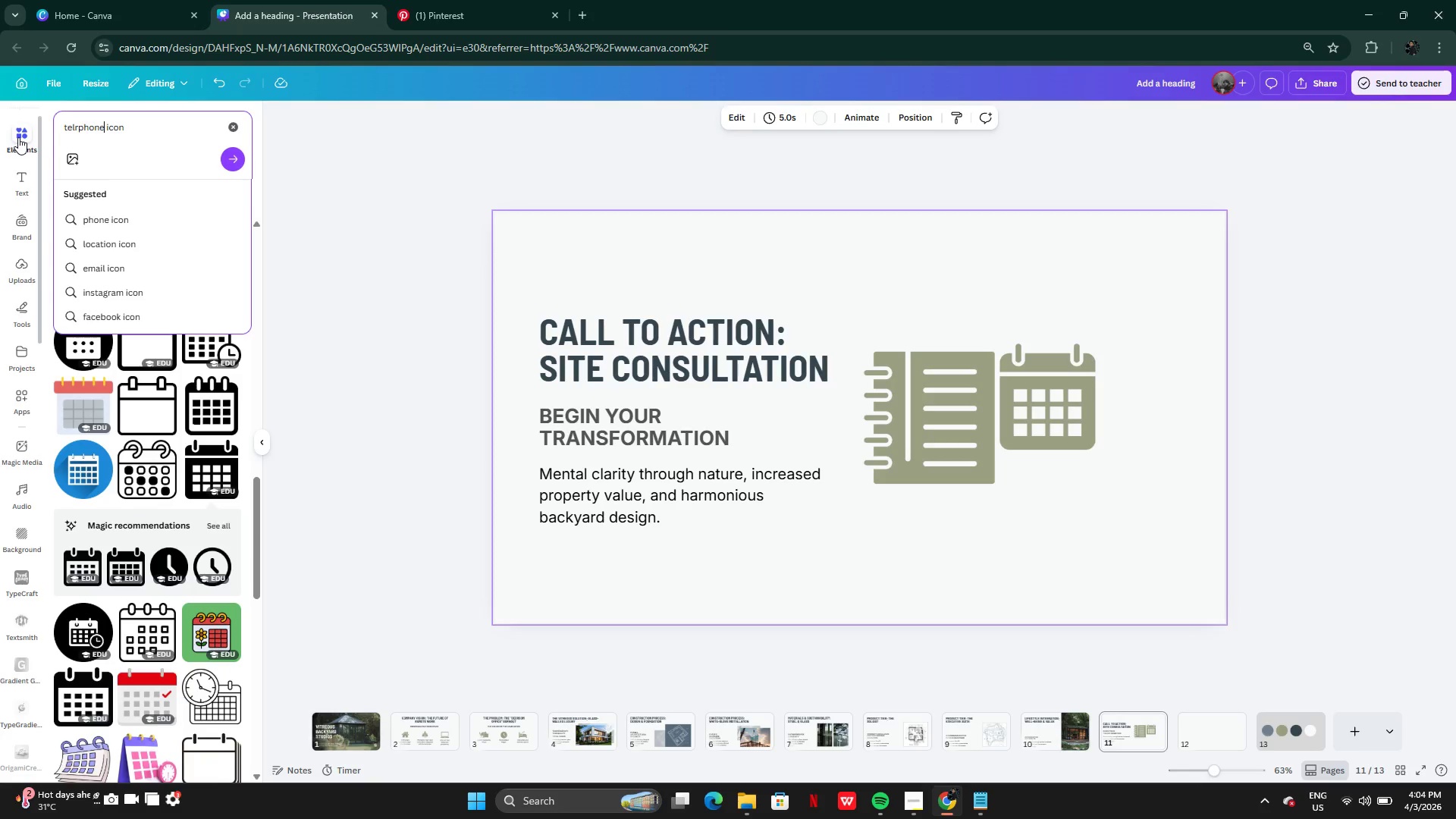 
key(Enter)
 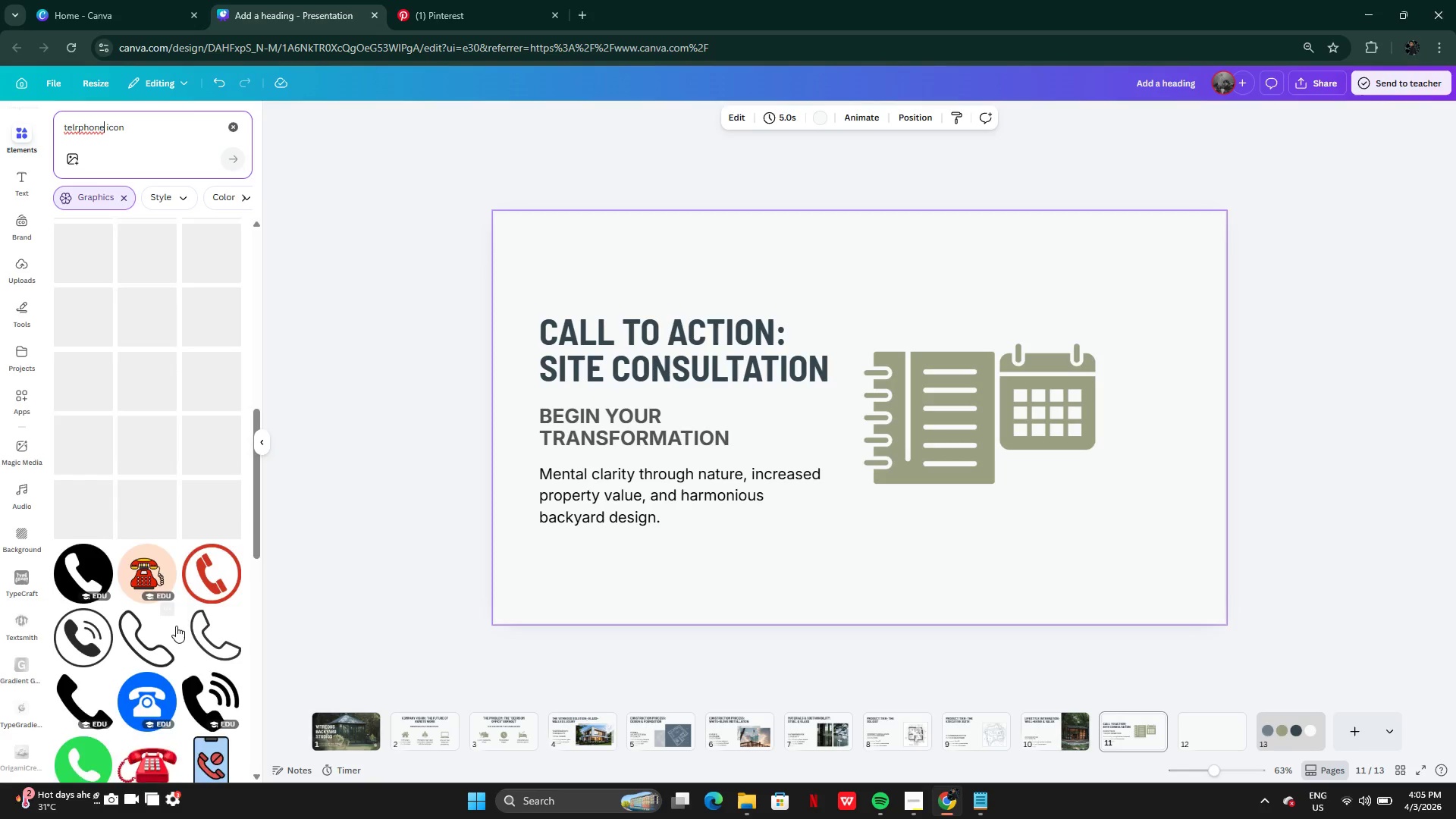 
wait(23.97)
 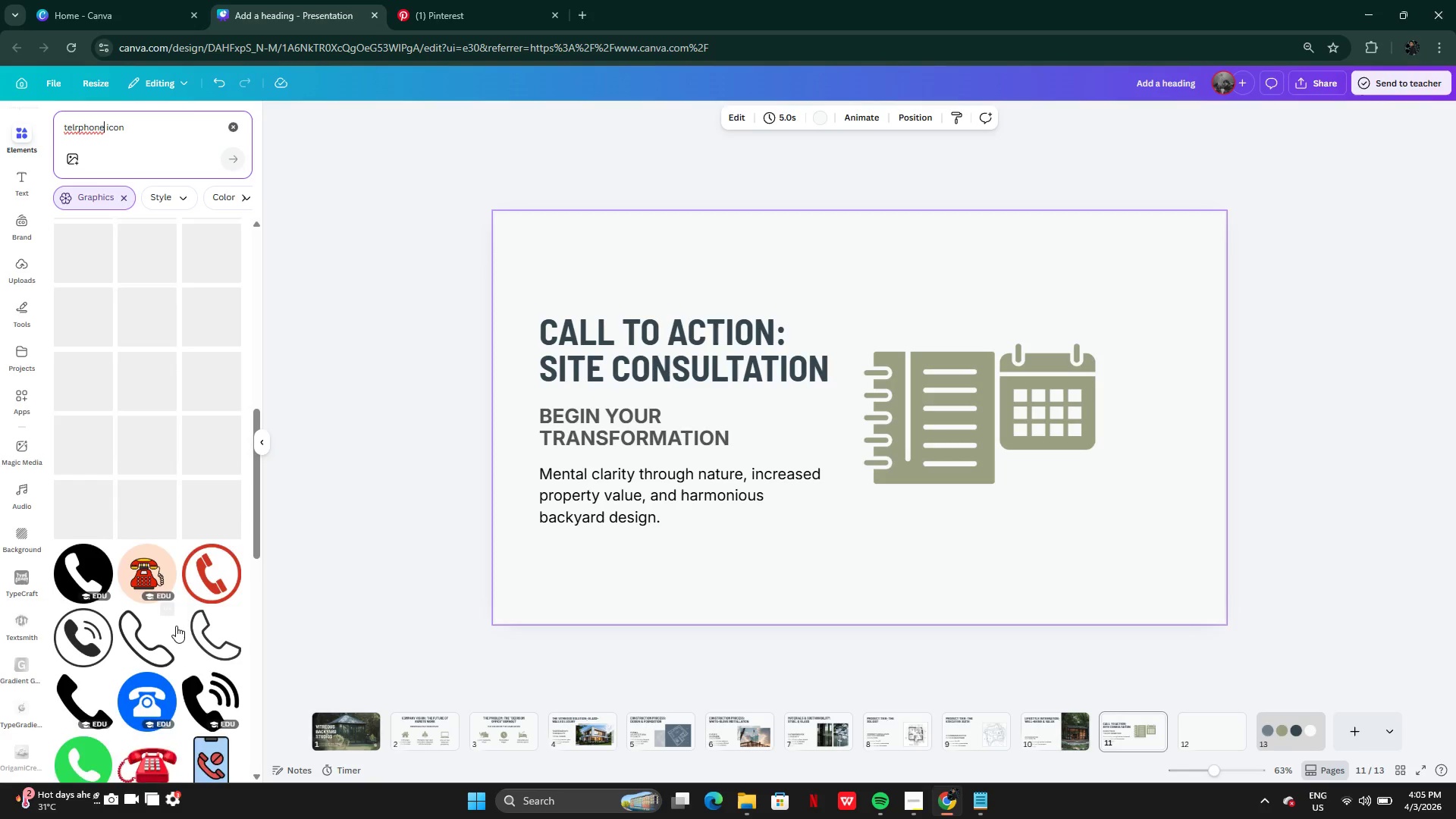 
left_click([148, 475])
 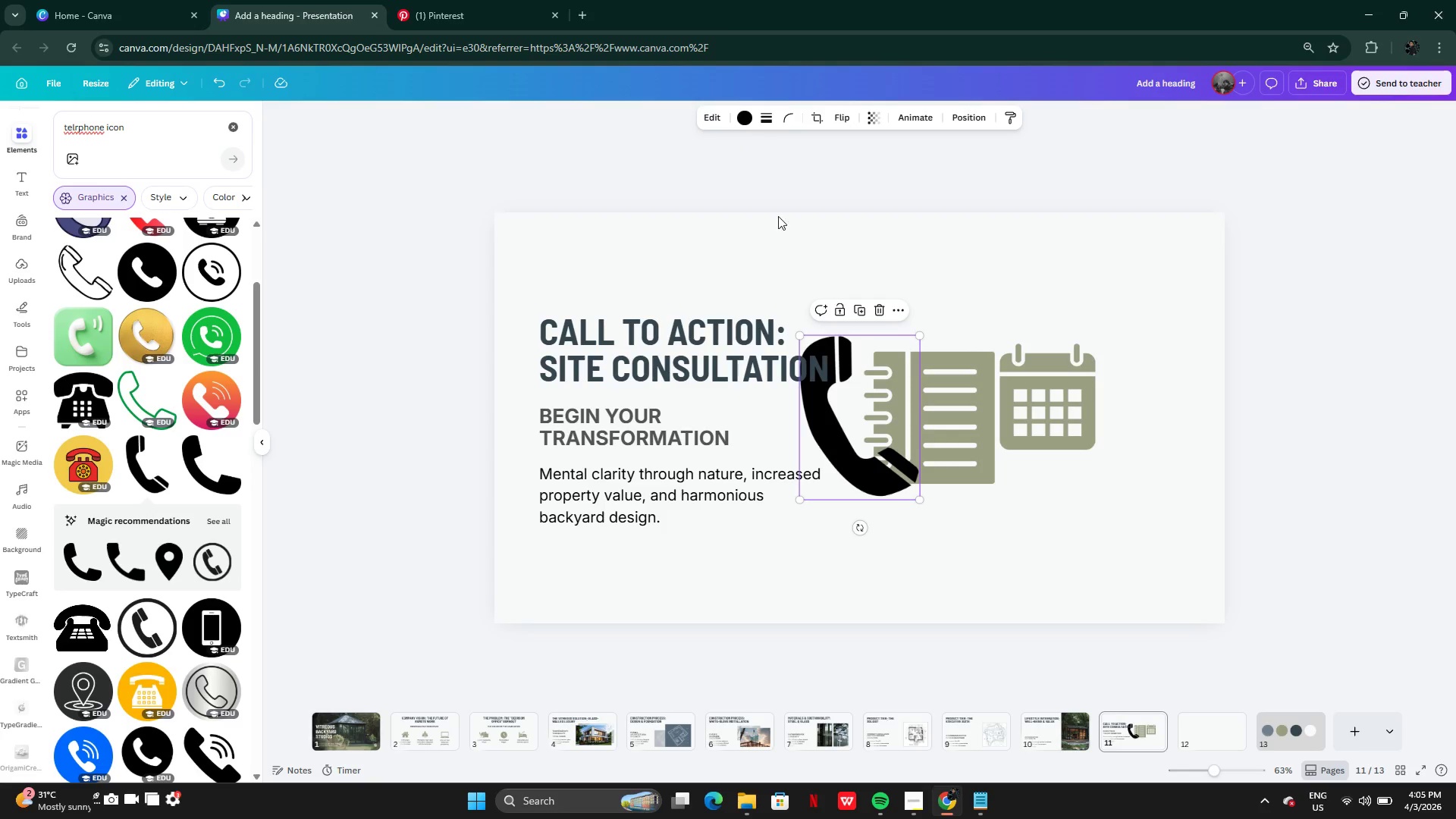 
left_click([736, 121])
 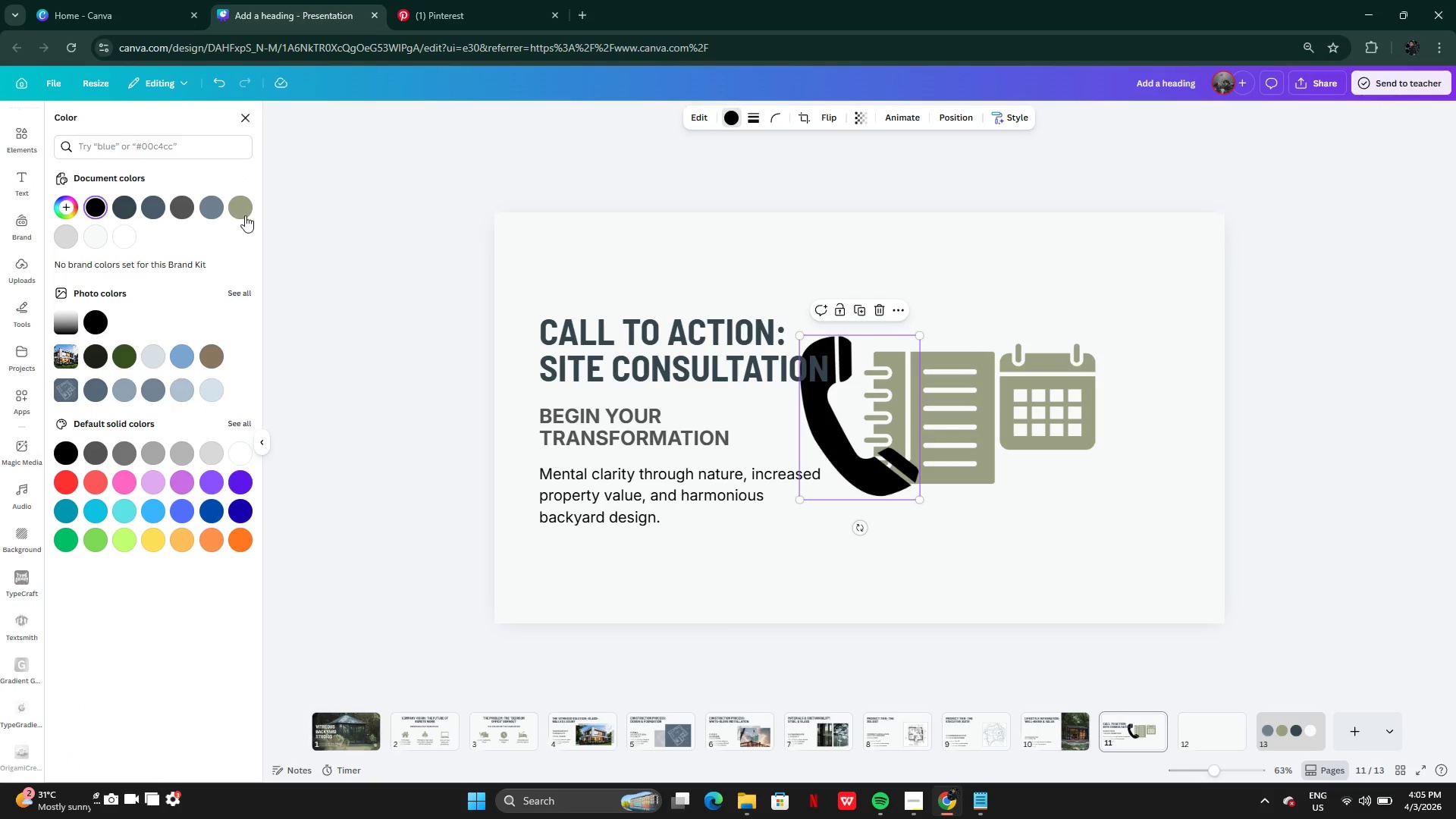 
left_click([240, 209])
 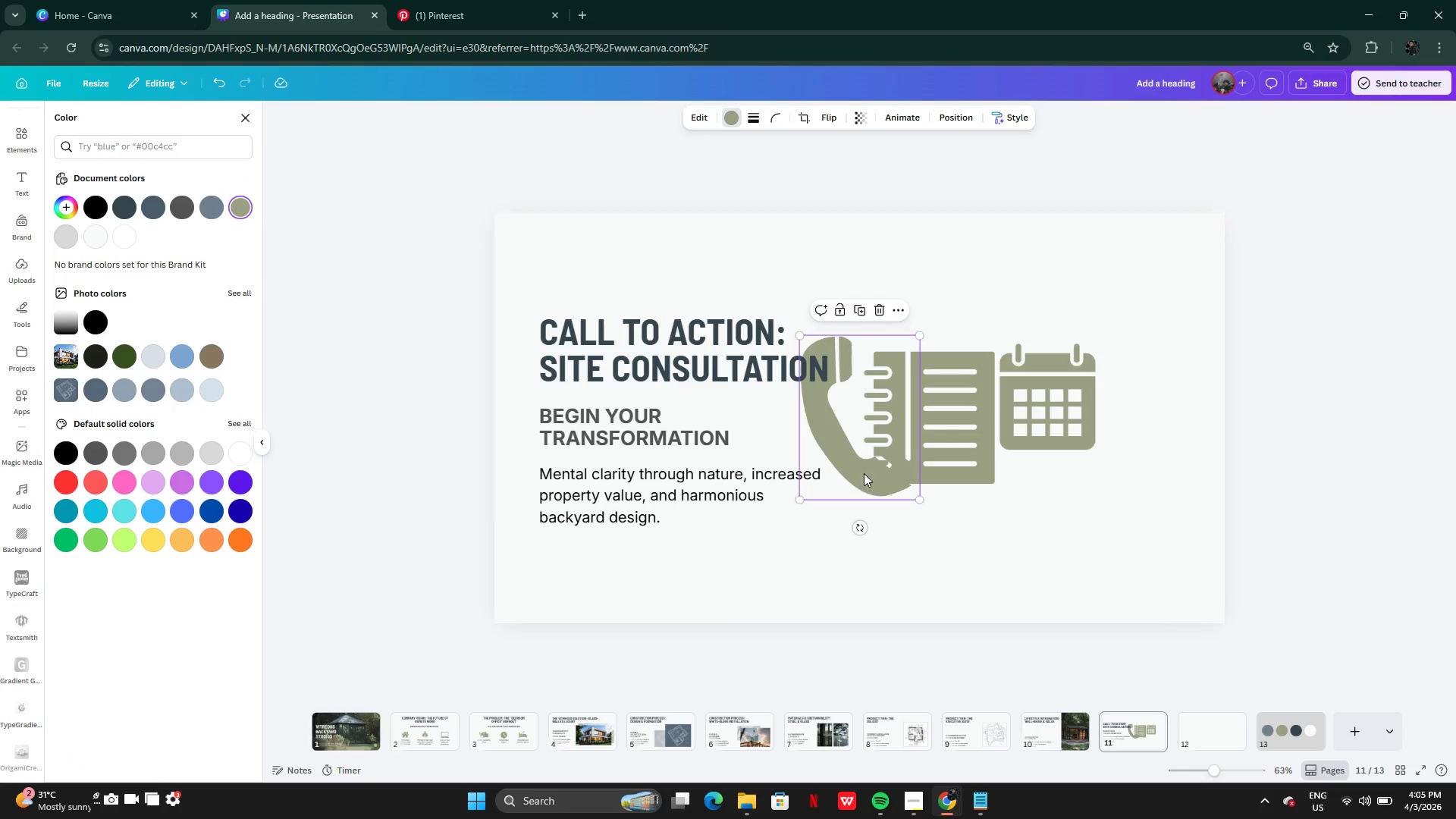 
left_click_drag(start_coordinate=[843, 433], to_coordinate=[900, 529])
 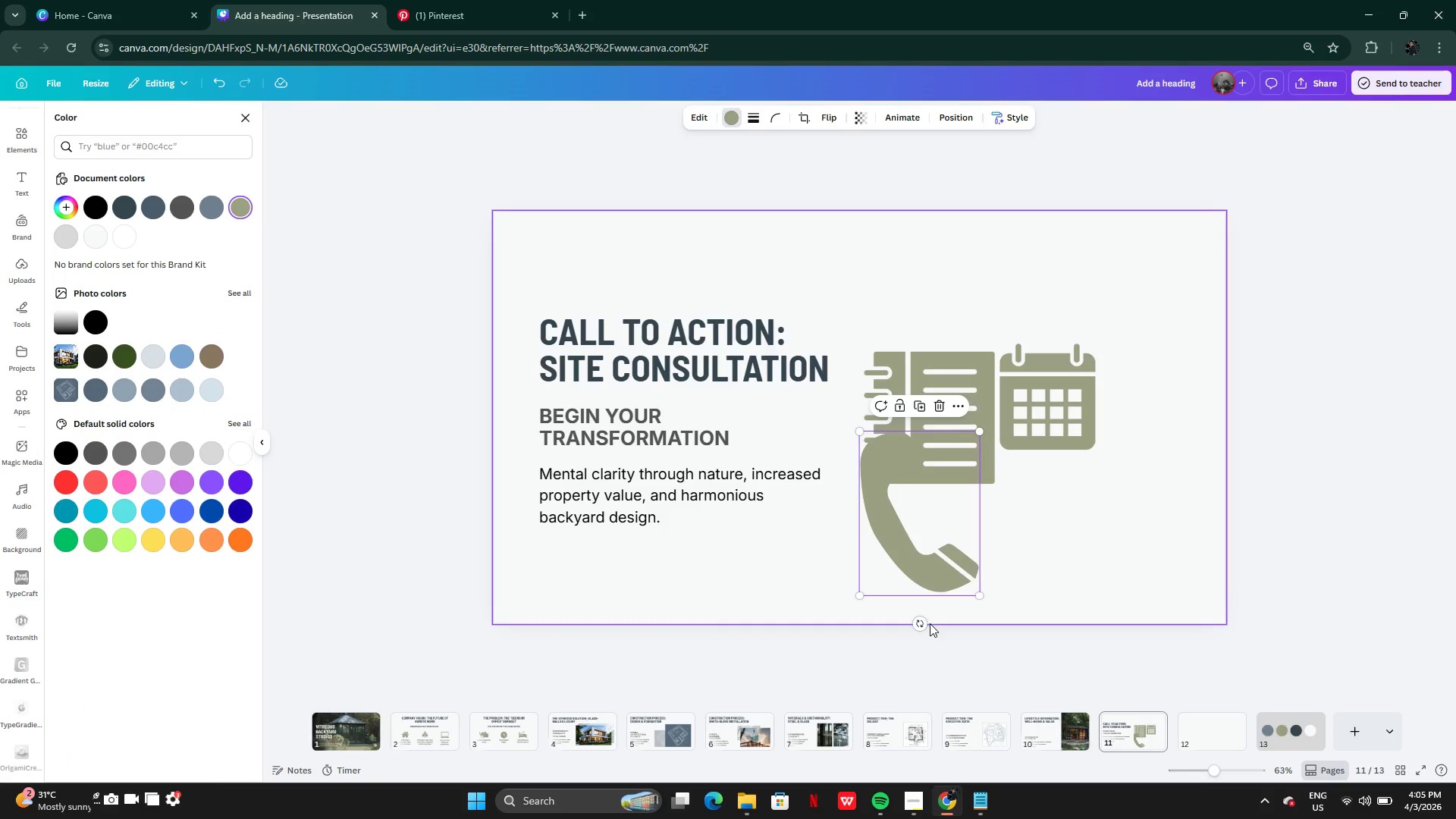 
left_click_drag(start_coordinate=[922, 623], to_coordinate=[972, 507])
 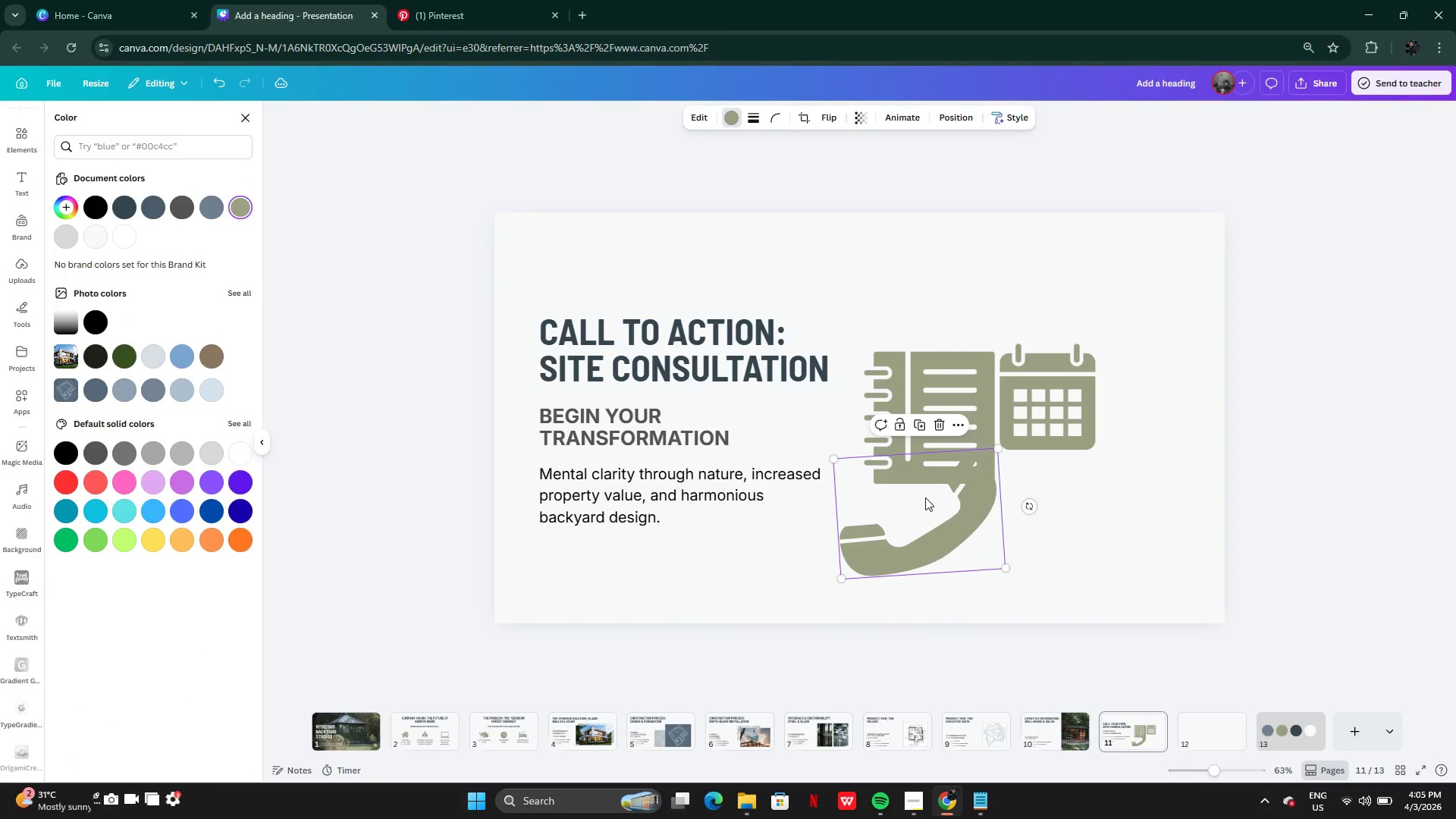 
left_click_drag(start_coordinate=[924, 497], to_coordinate=[991, 494])
 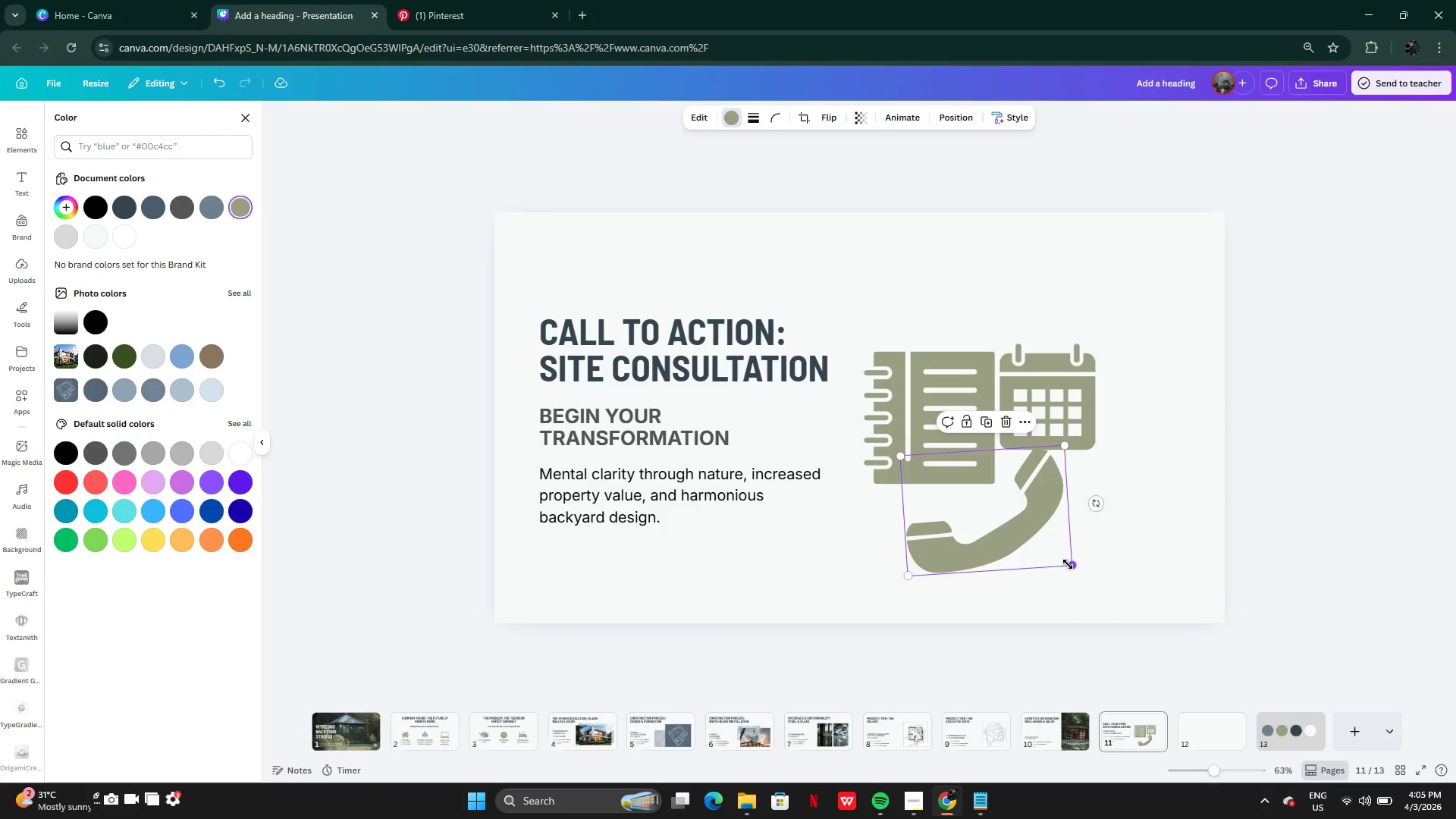 
left_click_drag(start_coordinate=[1068, 565], to_coordinate=[1050, 551])
 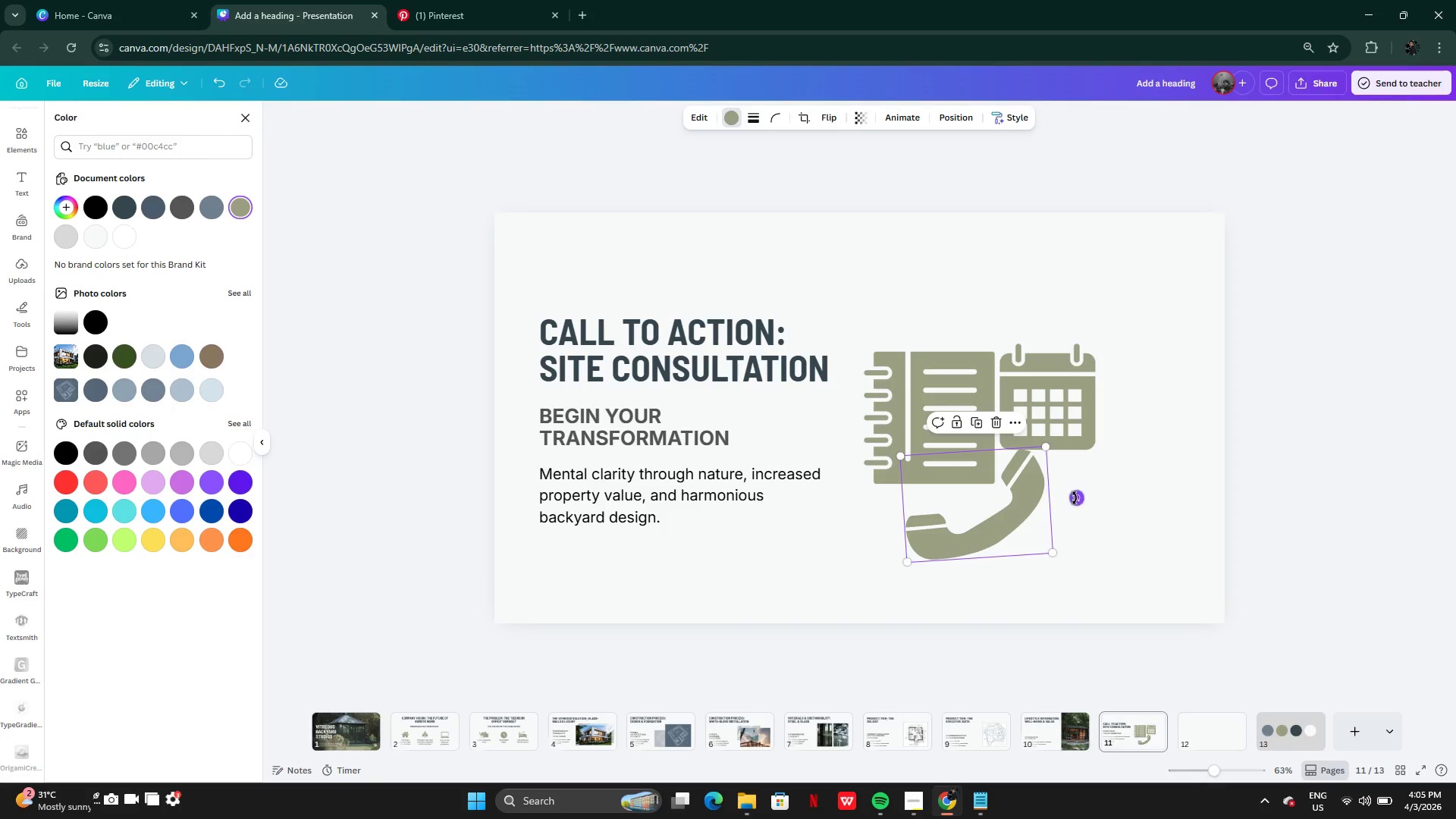 
left_click_drag(start_coordinate=[1075, 498], to_coordinate=[1072, 523])
 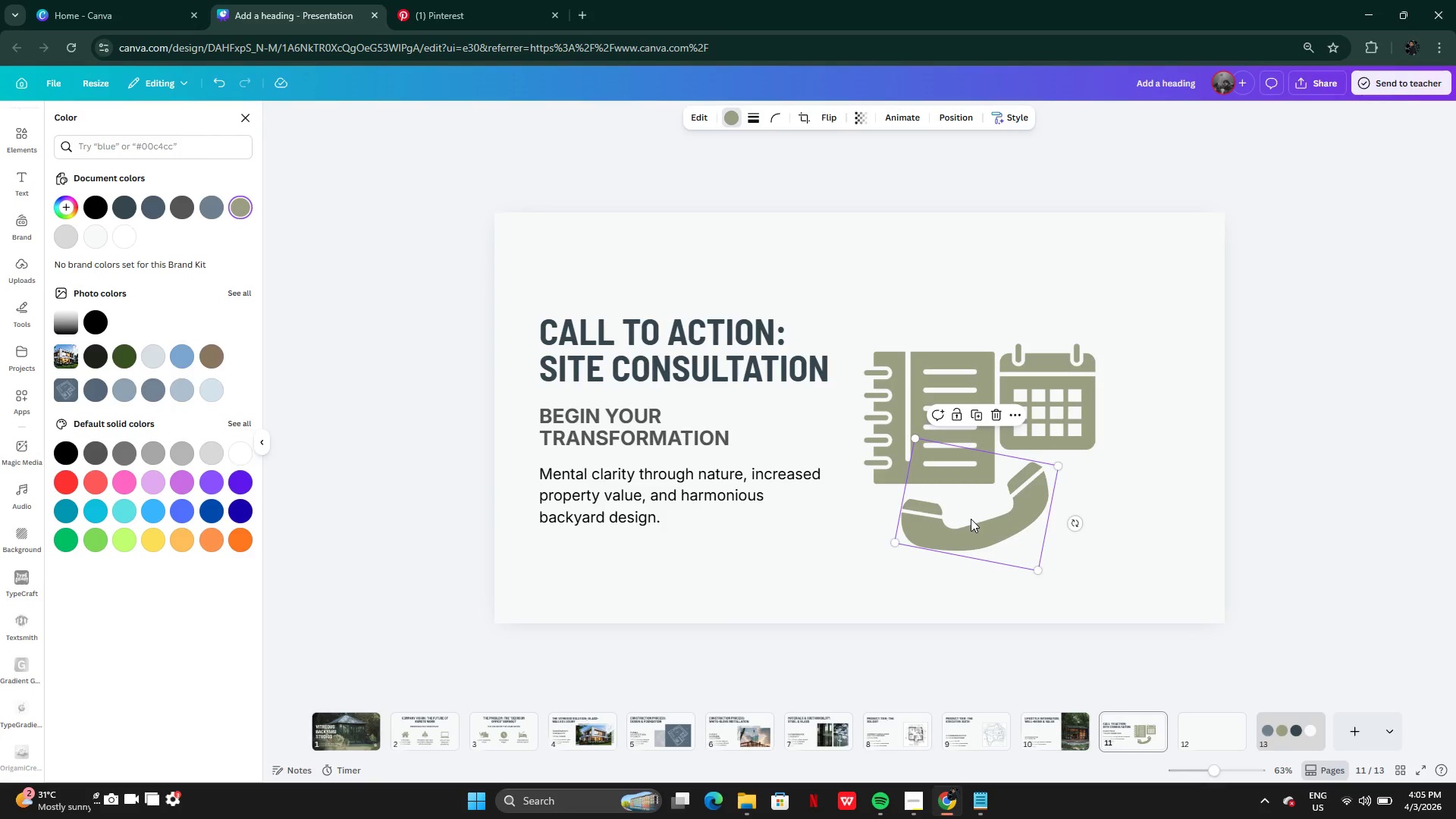 
left_click_drag(start_coordinate=[971, 519], to_coordinate=[999, 519])
 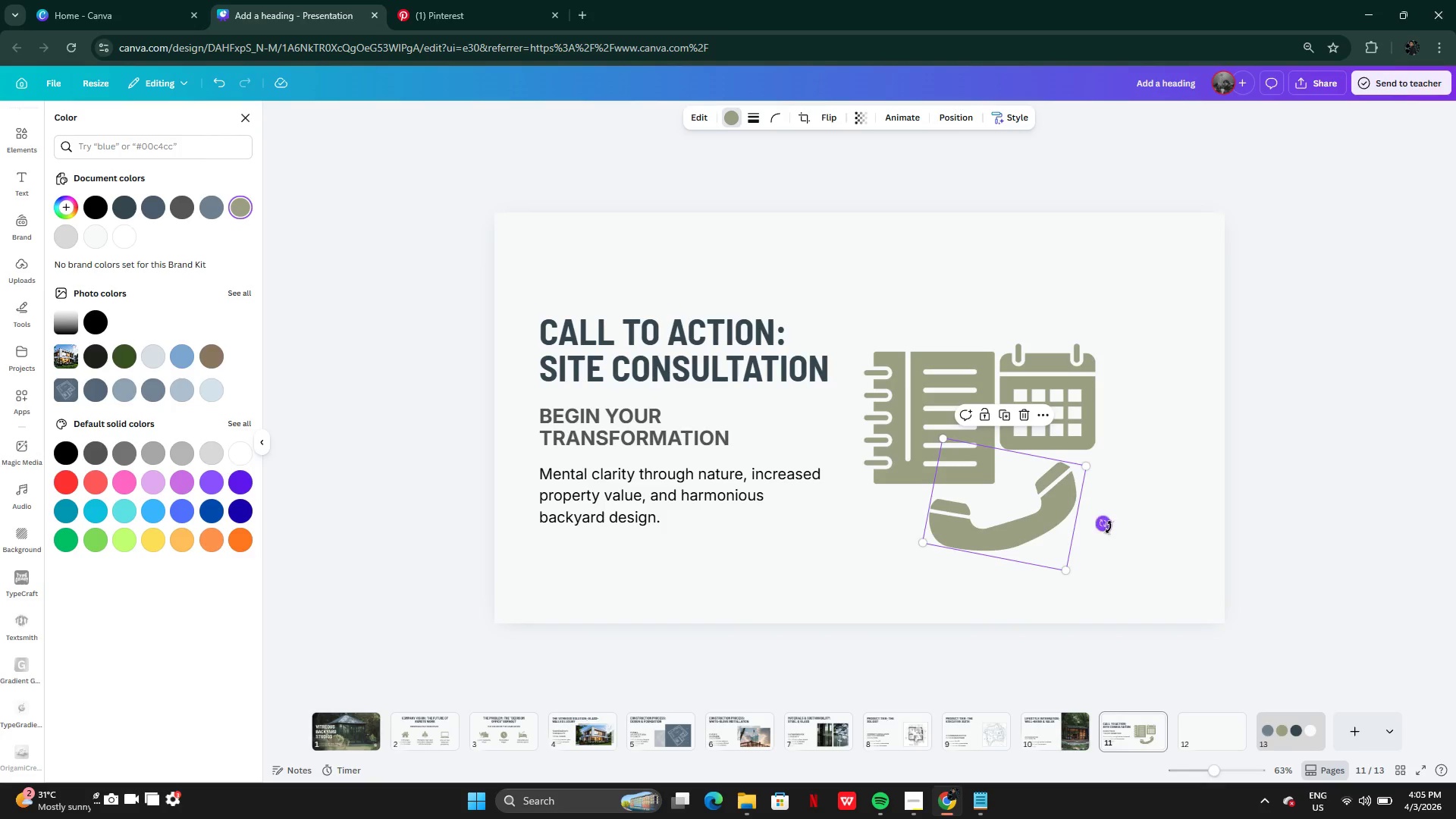 
left_click_drag(start_coordinate=[1109, 527], to_coordinate=[1072, 588])
 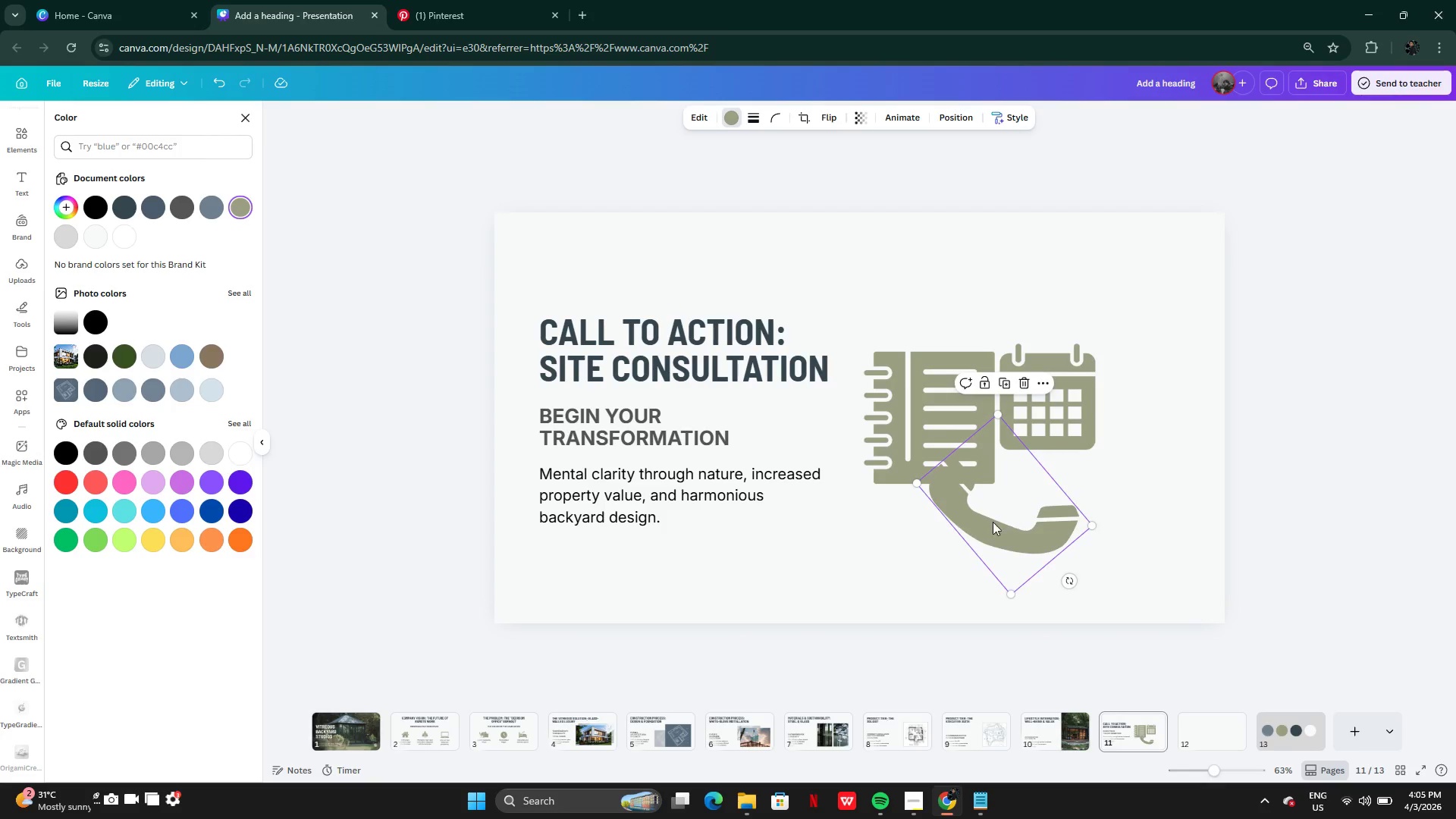 
left_click_drag(start_coordinate=[1008, 514], to_coordinate=[846, 537])
 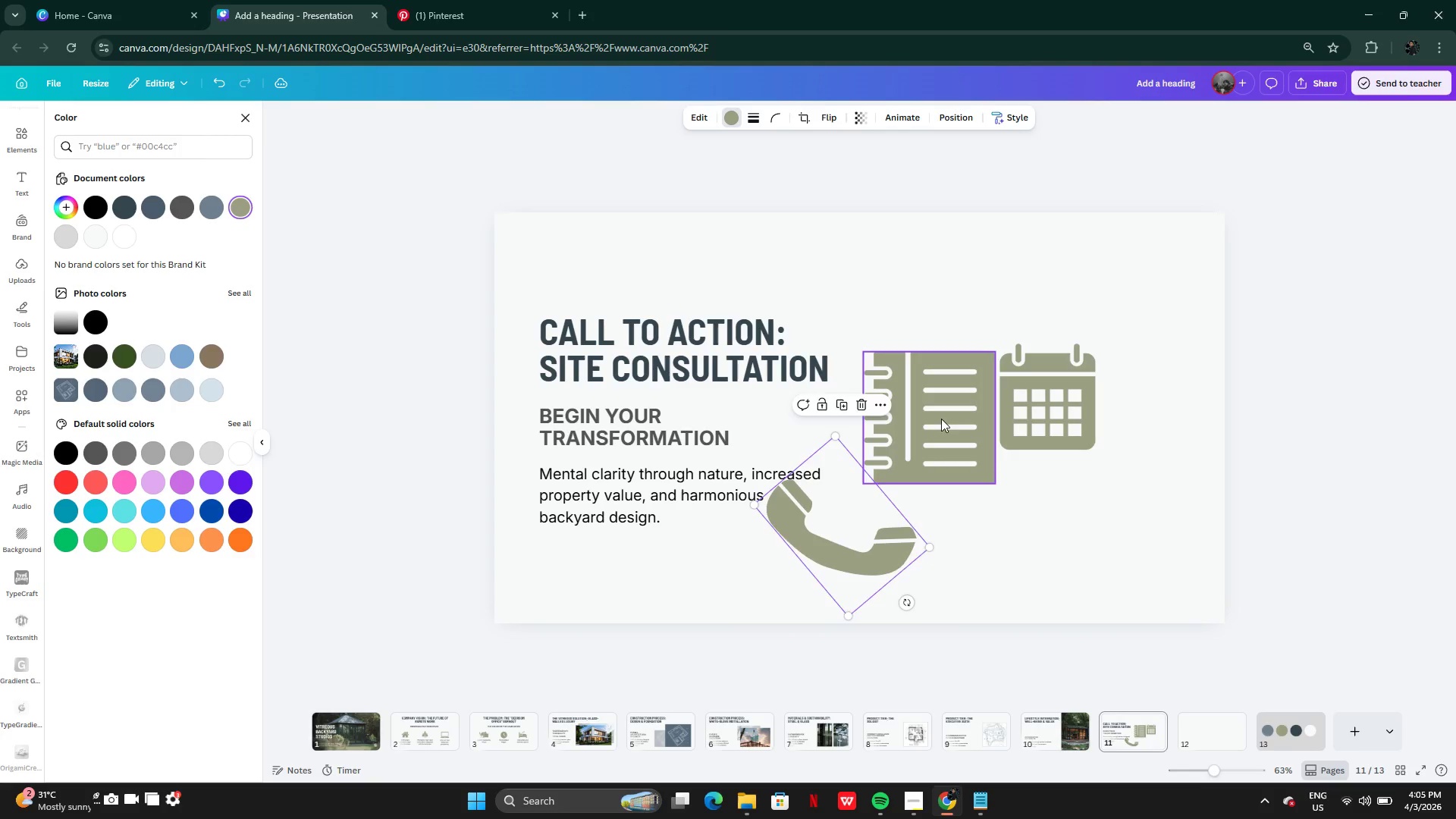 
left_click([942, 419])
 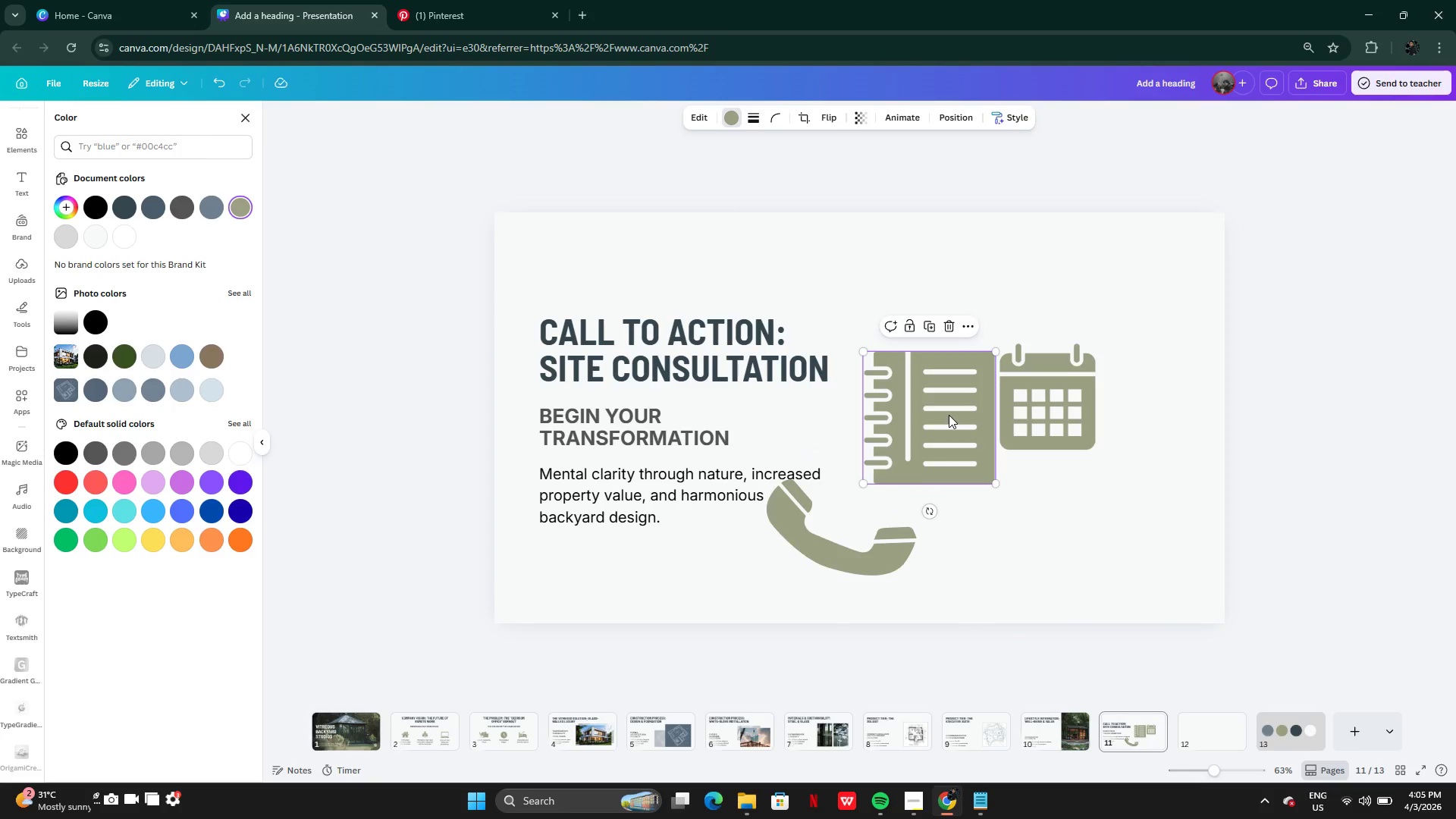 
left_click_drag(start_coordinate=[949, 415], to_coordinate=[1134, 410])
 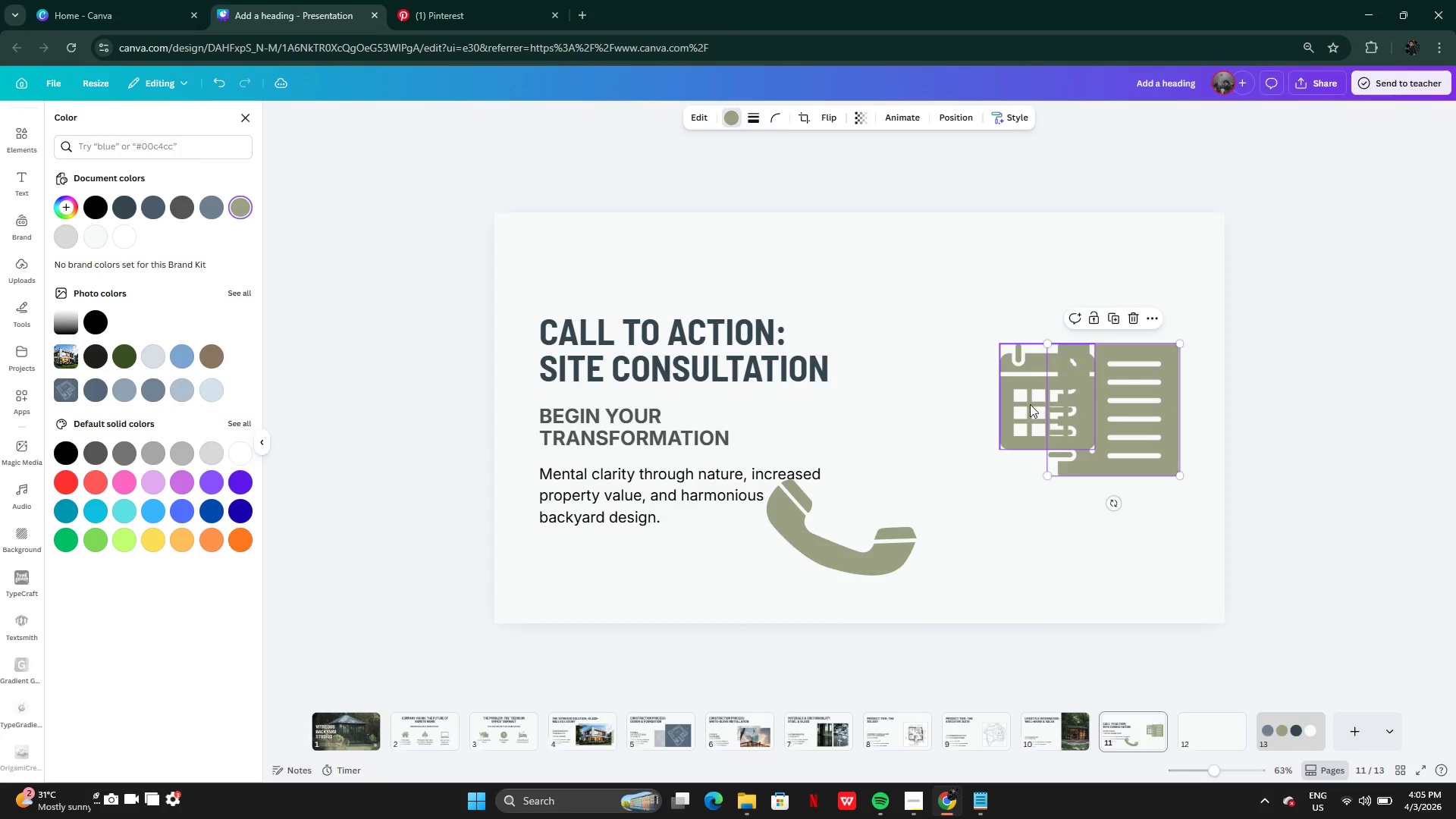 
left_click([1027, 403])
 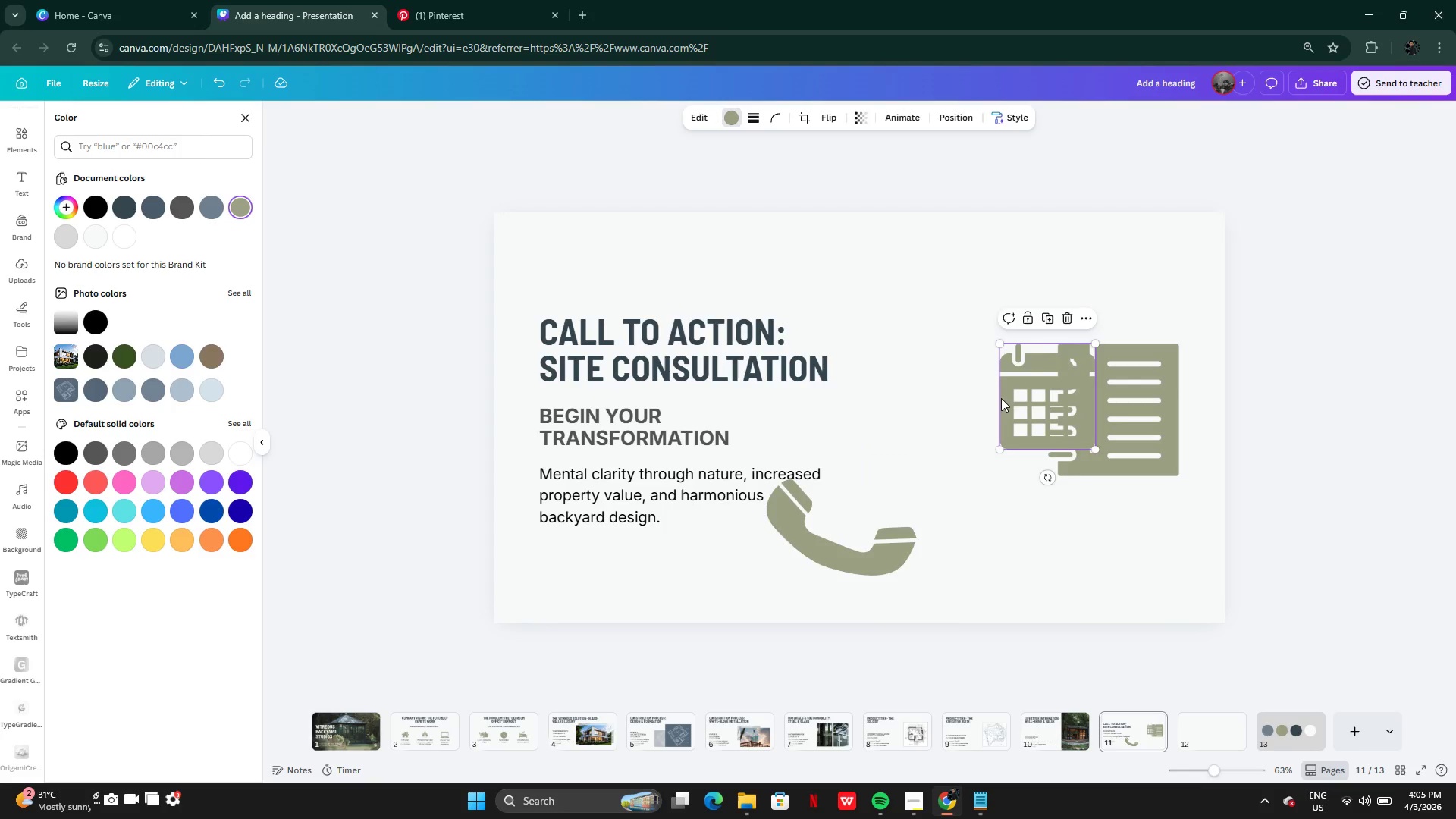 
left_click_drag(start_coordinate=[1001, 398], to_coordinate=[910, 394])
 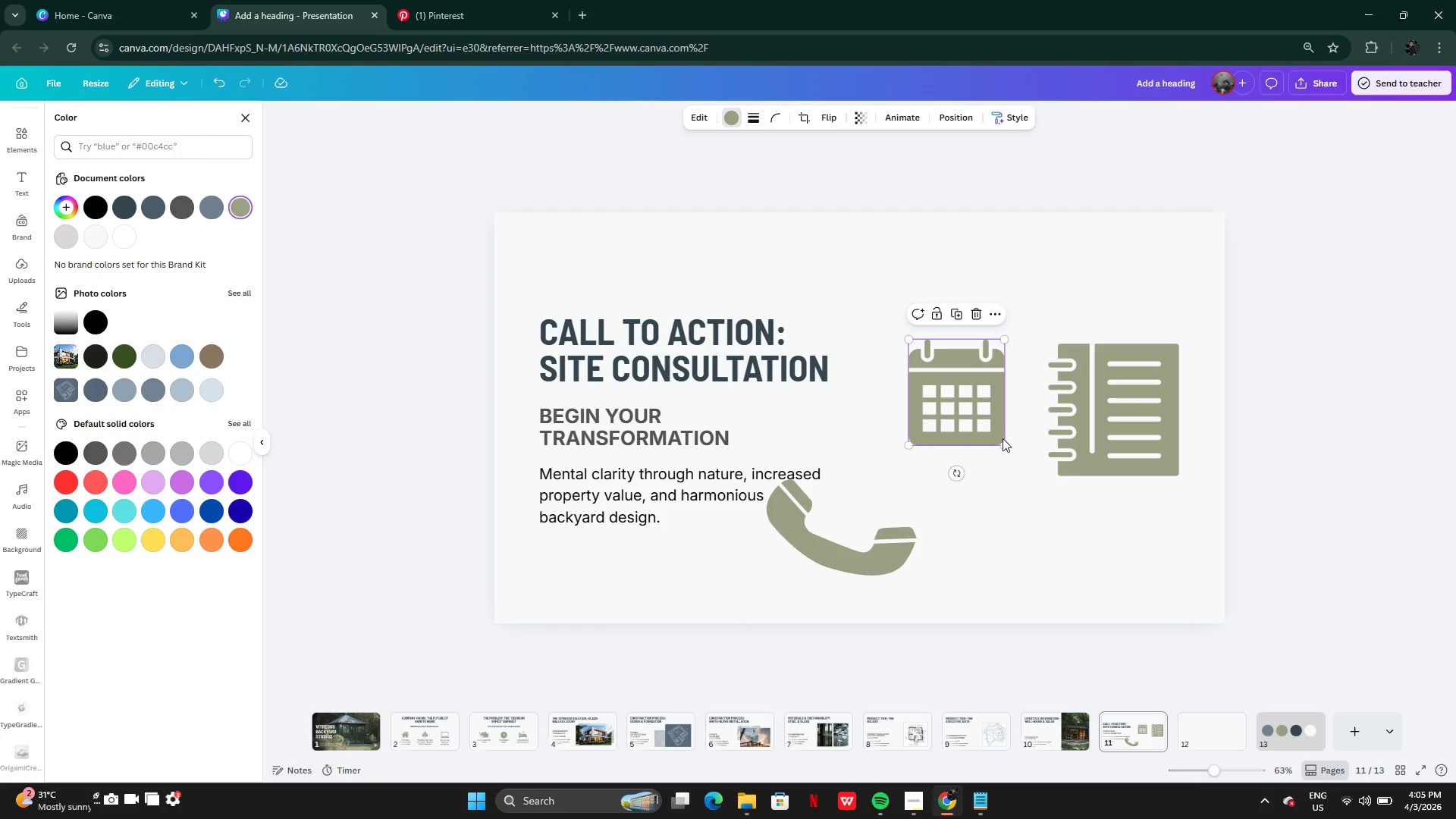 
left_click_drag(start_coordinate=[999, 440], to_coordinate=[1023, 483])
 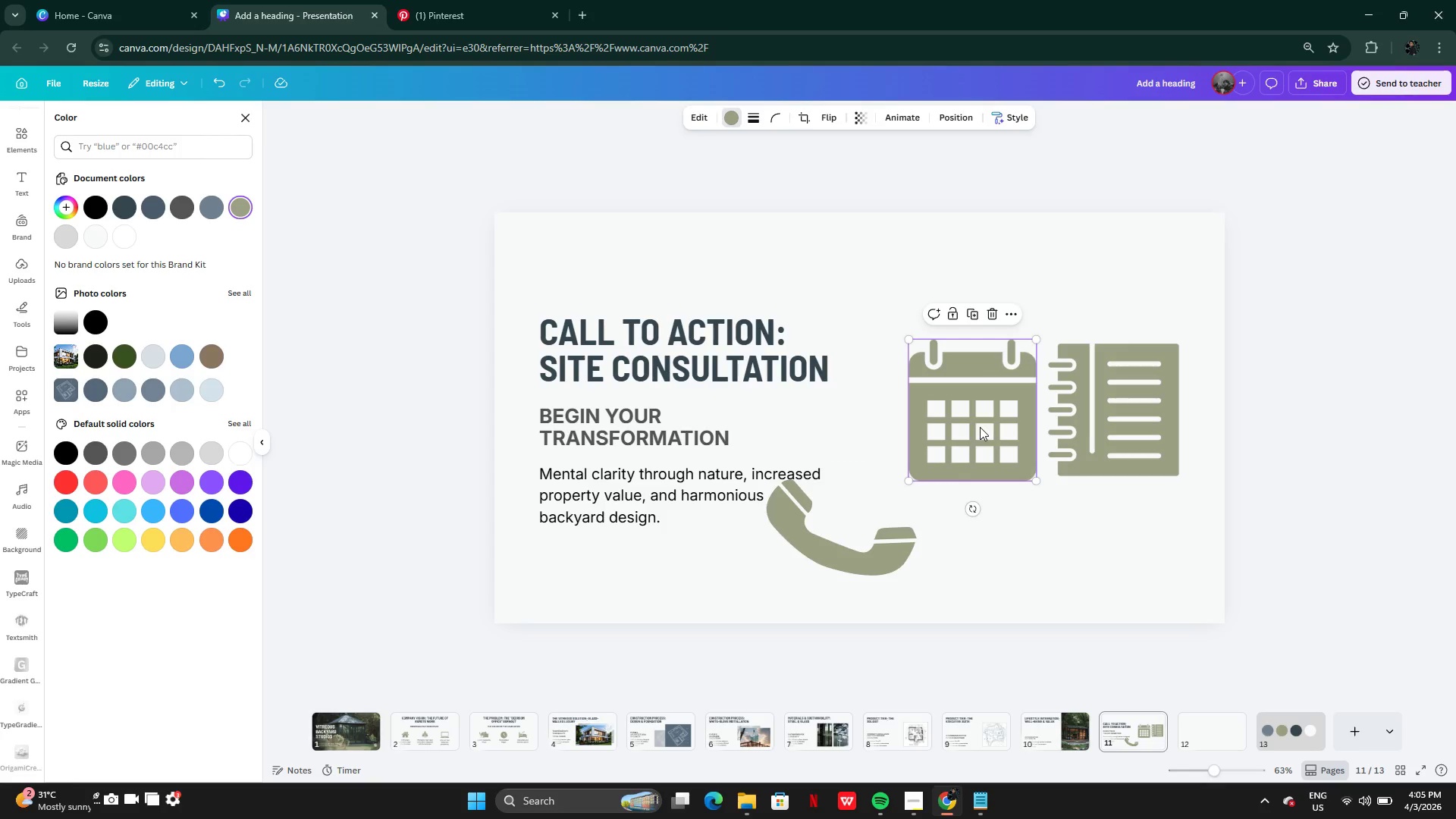 
left_click_drag(start_coordinate=[980, 427], to_coordinate=[946, 421])
 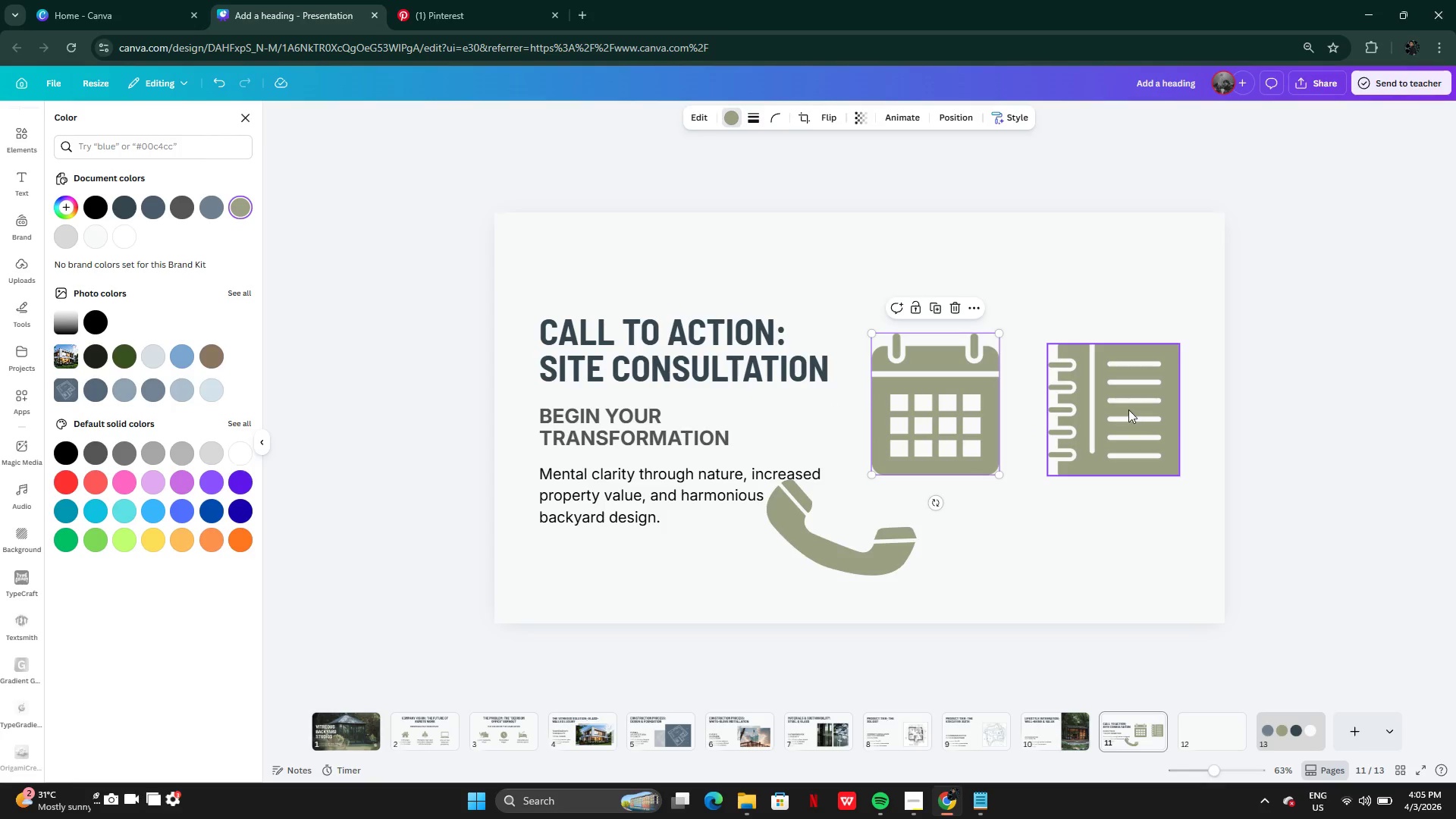 
left_click([1128, 410])
 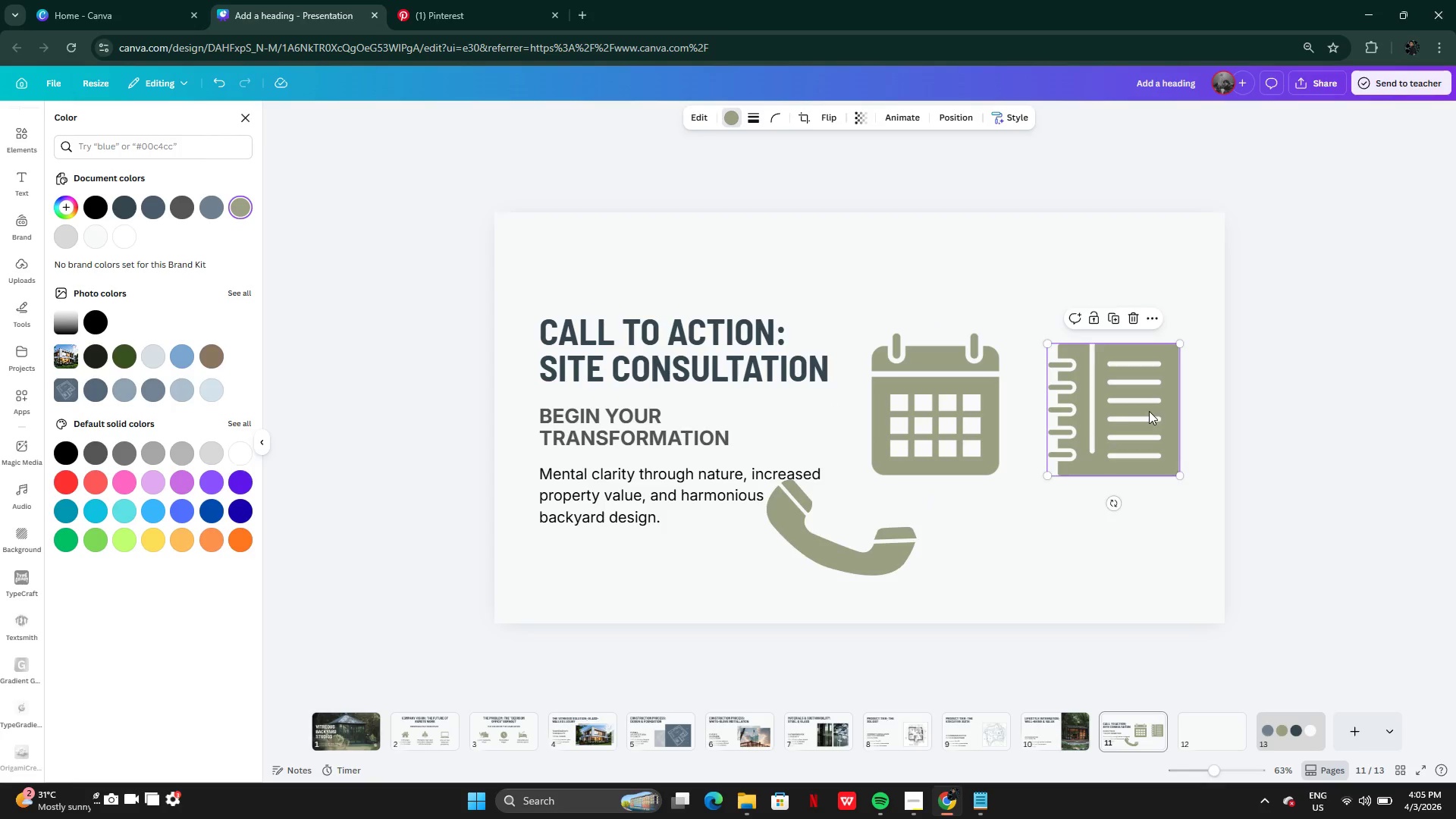 
left_click_drag(start_coordinate=[1149, 411], to_coordinate=[1111, 406])
 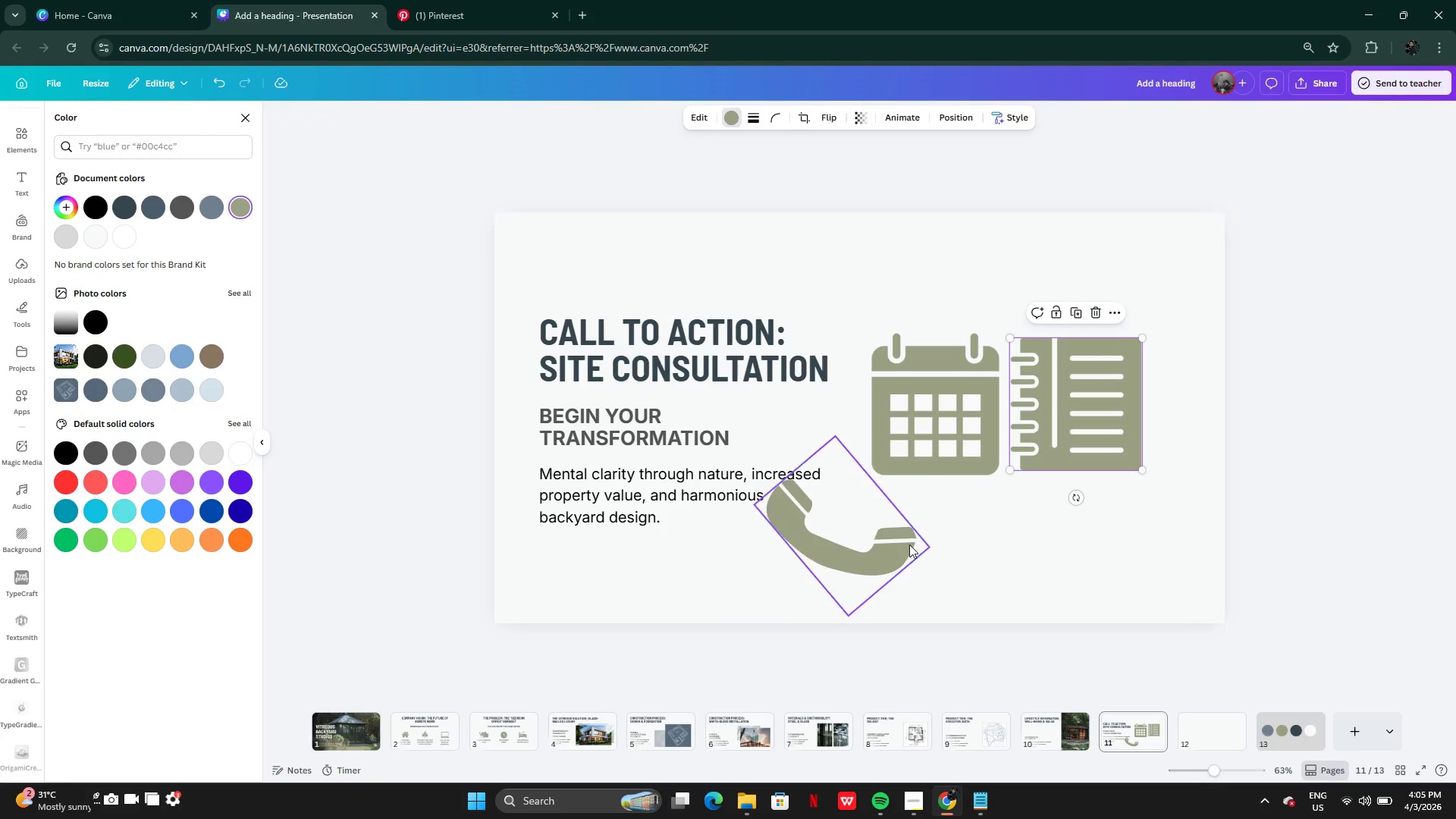 
left_click([909, 545])
 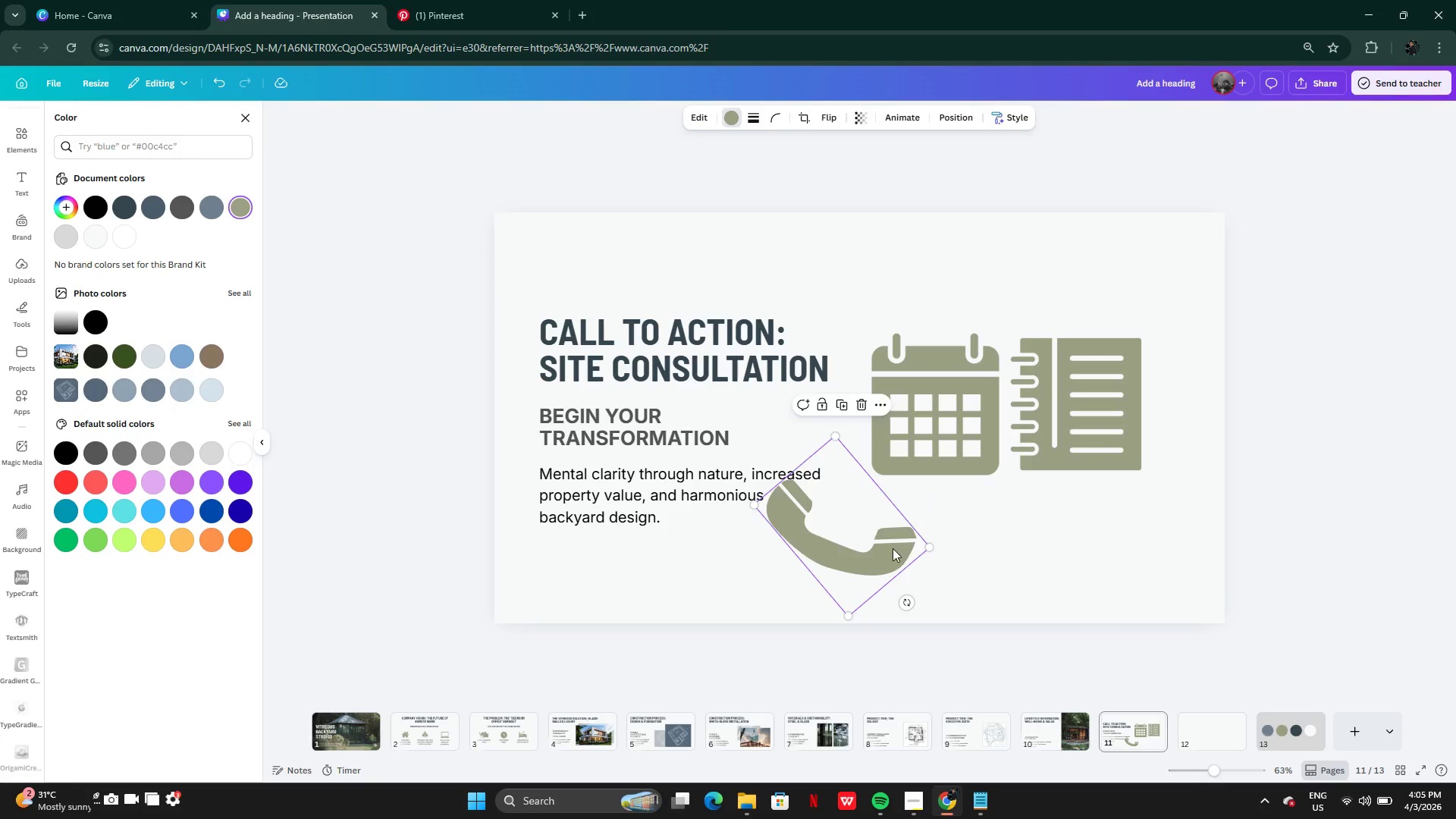 
left_click_drag(start_coordinate=[893, 548], to_coordinate=[1062, 548])
 